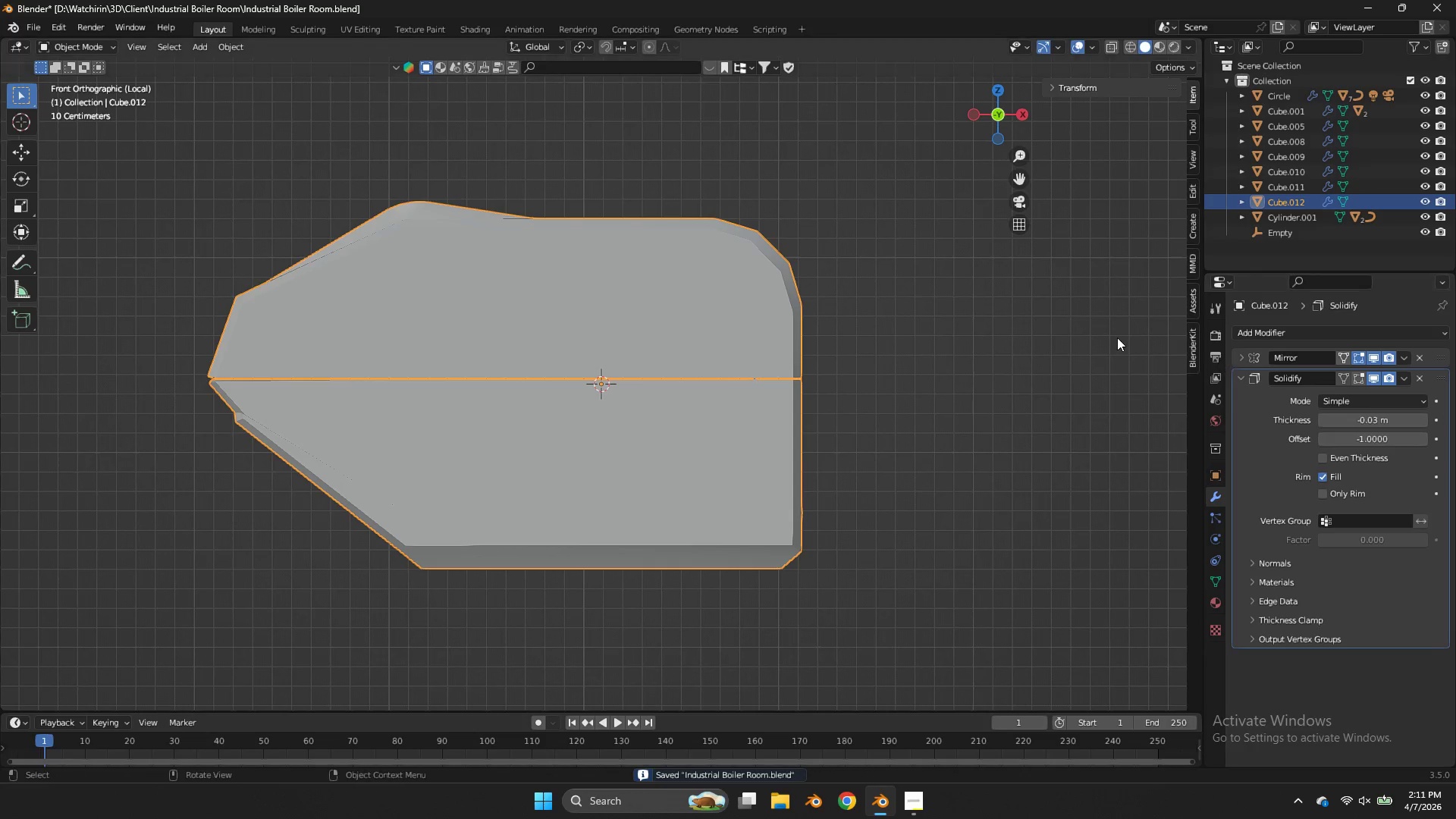 
key(Tab)
 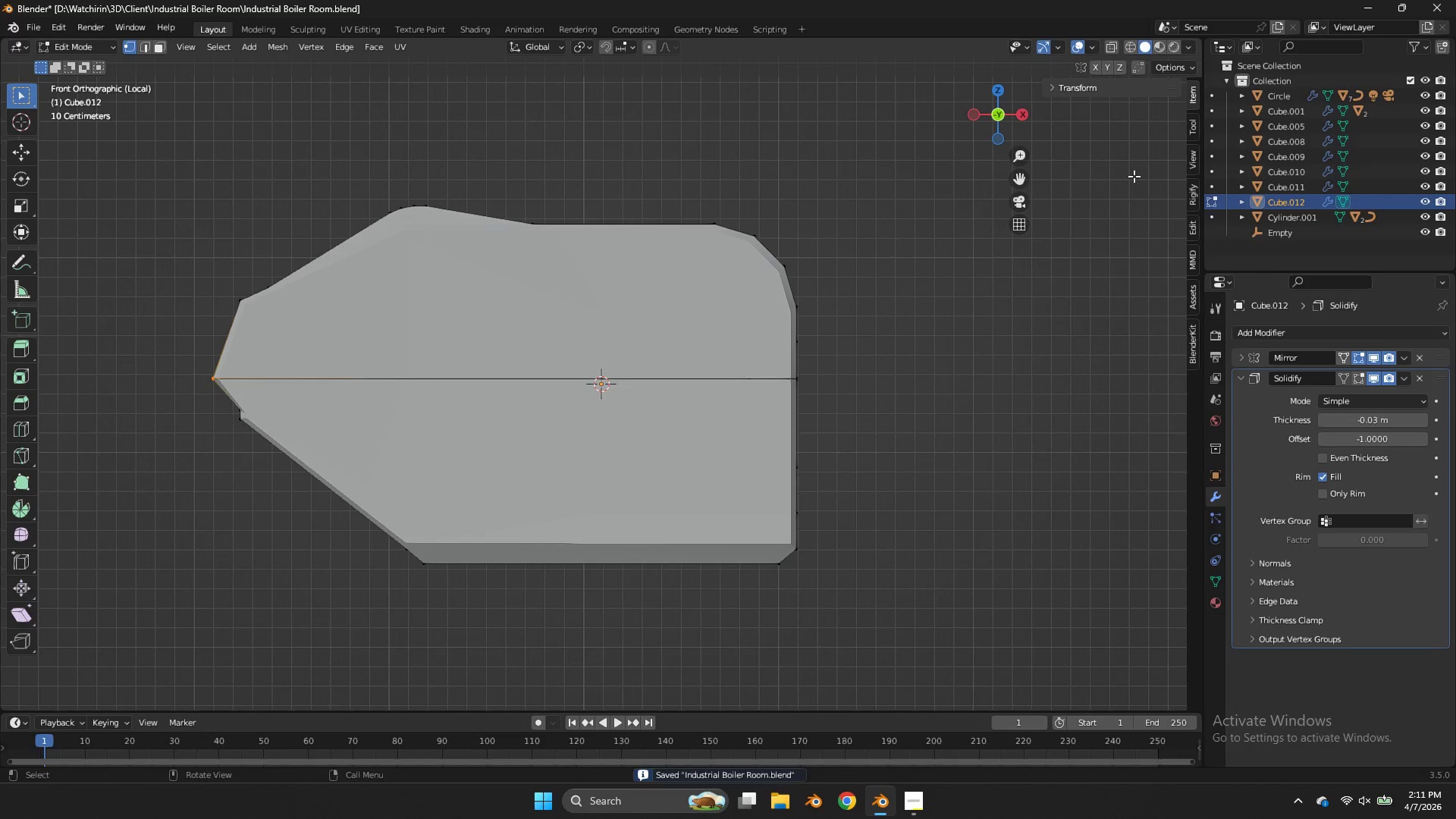 
key(Tab)
 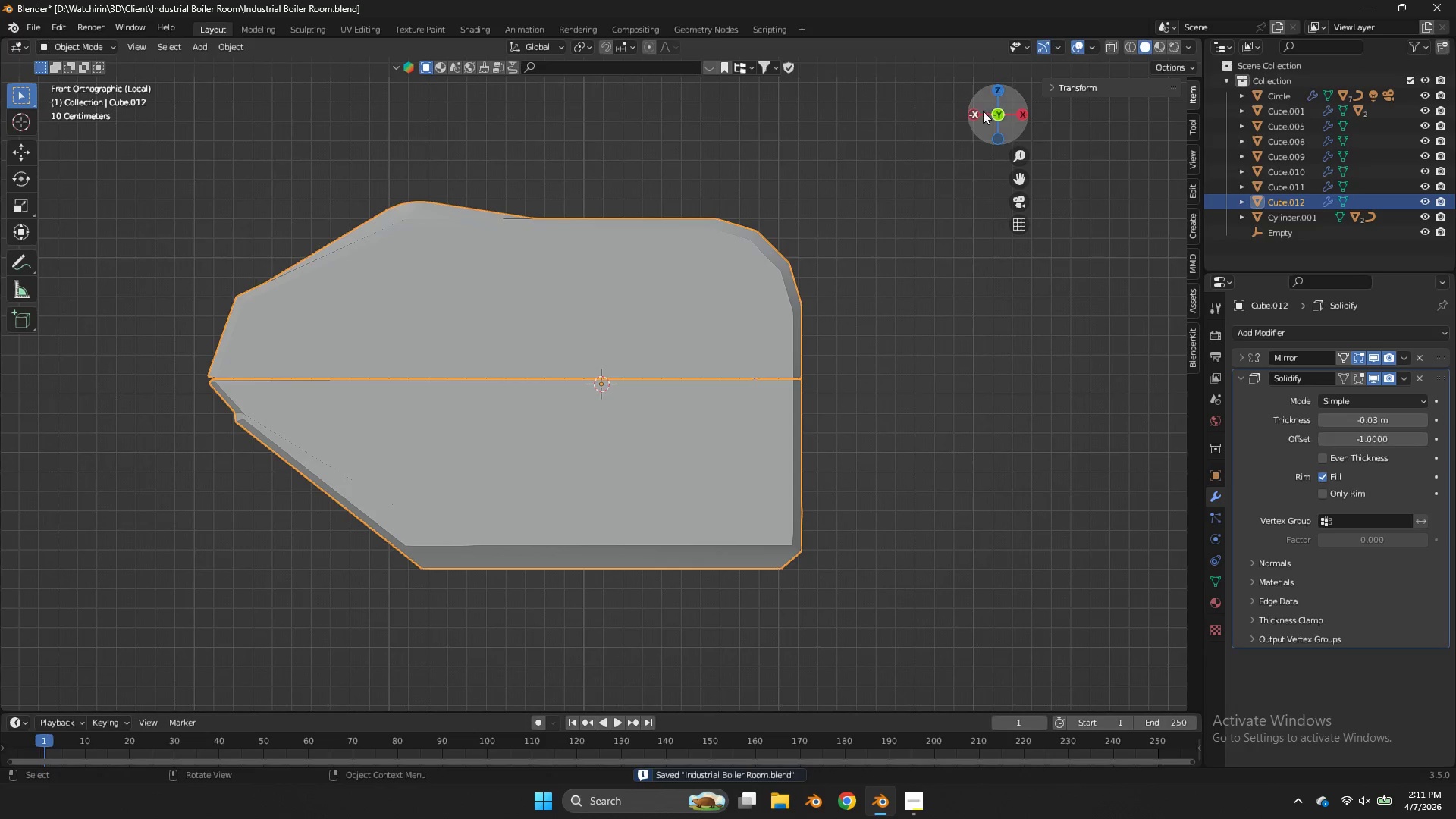 
left_click_drag(start_coordinate=[983, 111], to_coordinate=[61, 130])
 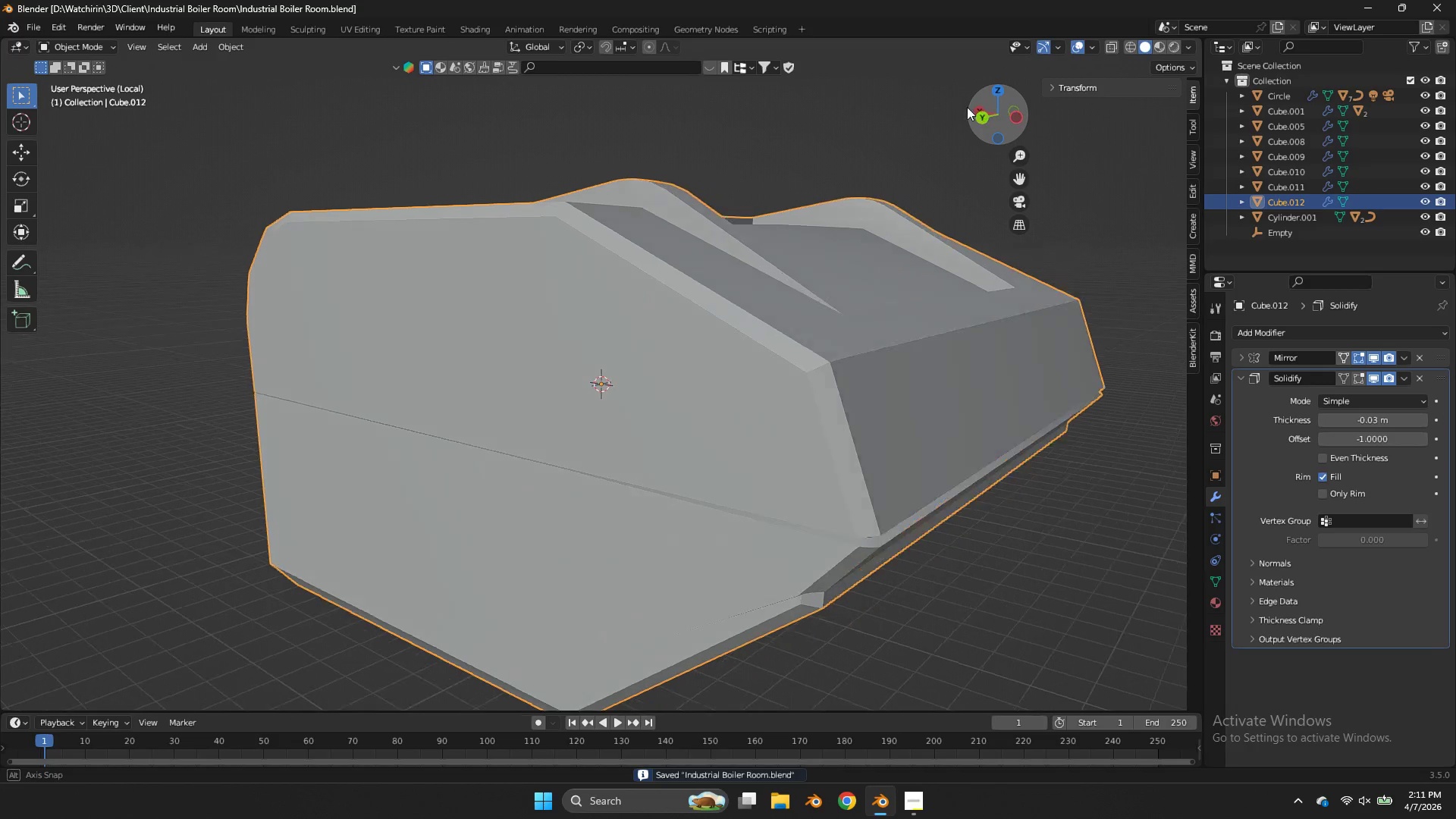 
key(Control+ControlLeft)
 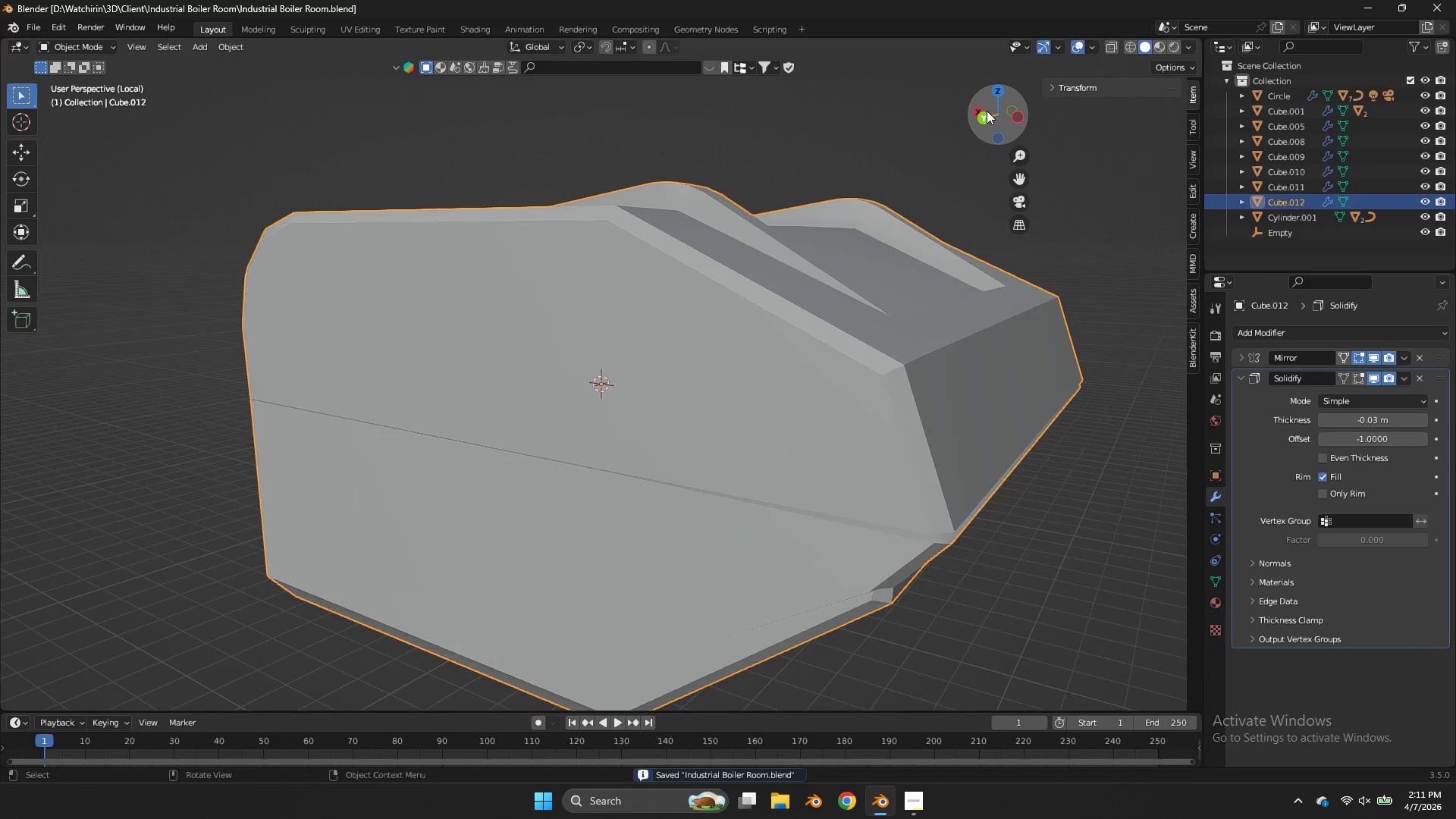 
key(Control+S)
 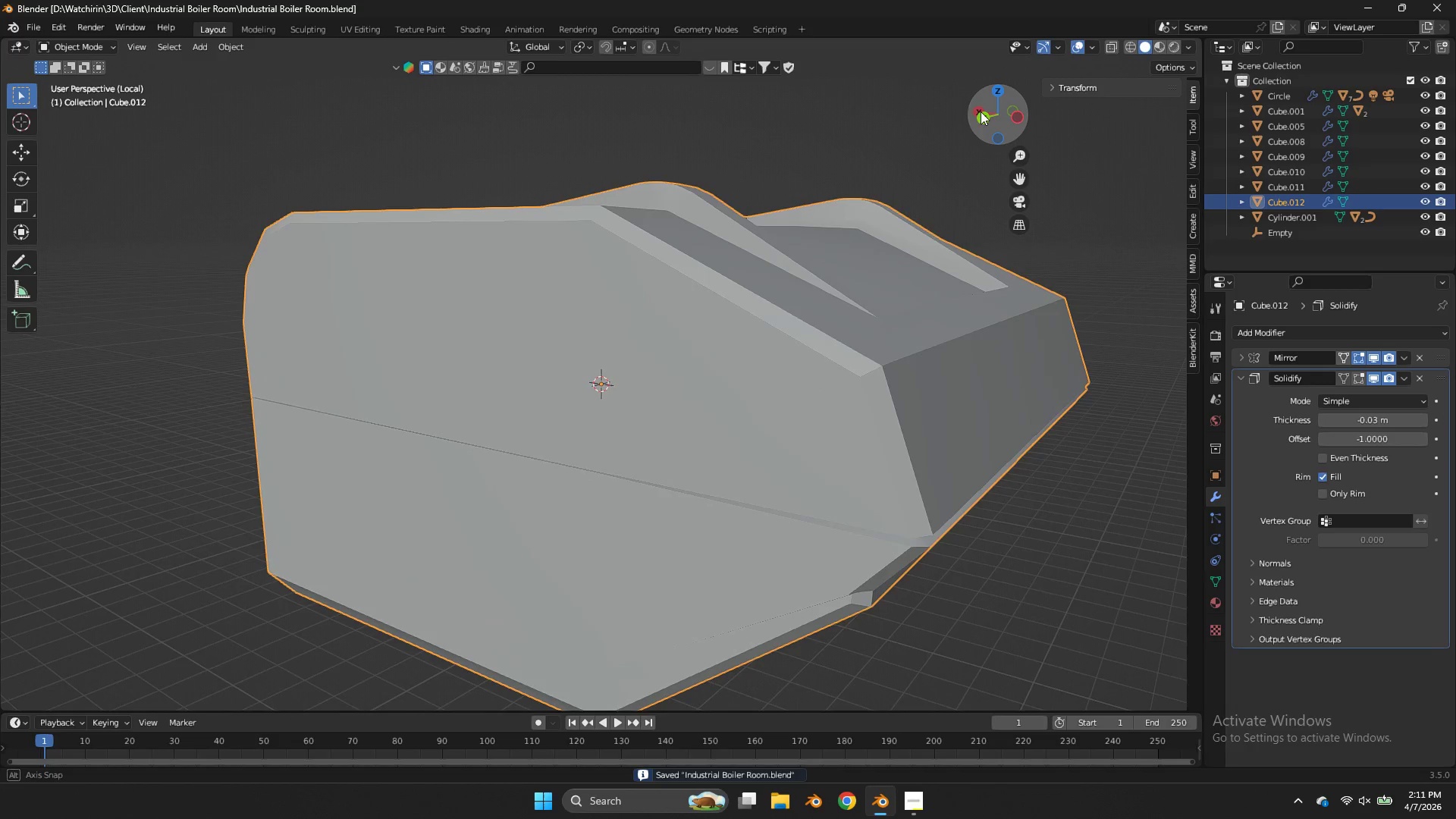 
left_click_drag(start_coordinate=[987, 111], to_coordinate=[952, 91])
 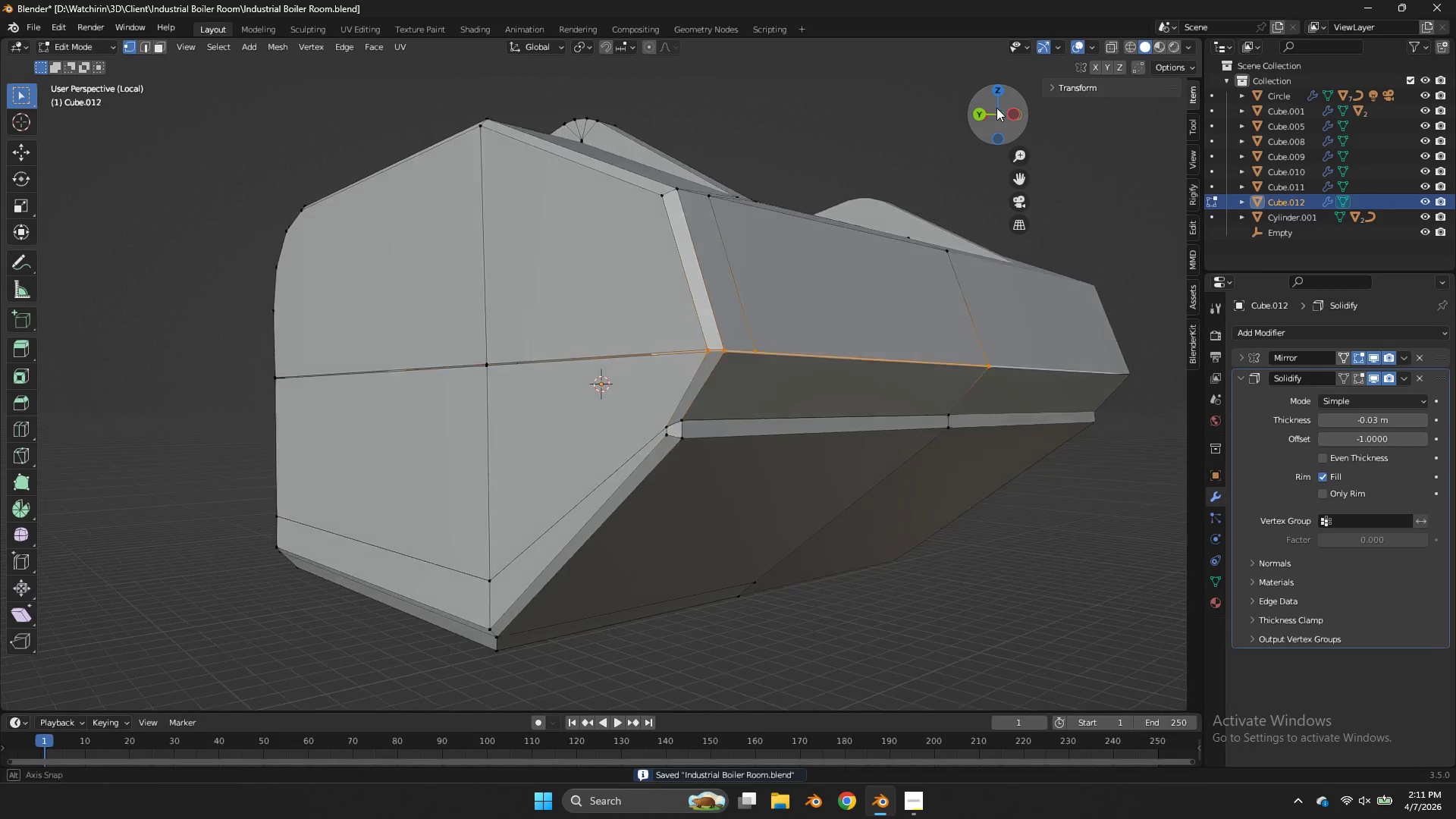 
key(Tab)
 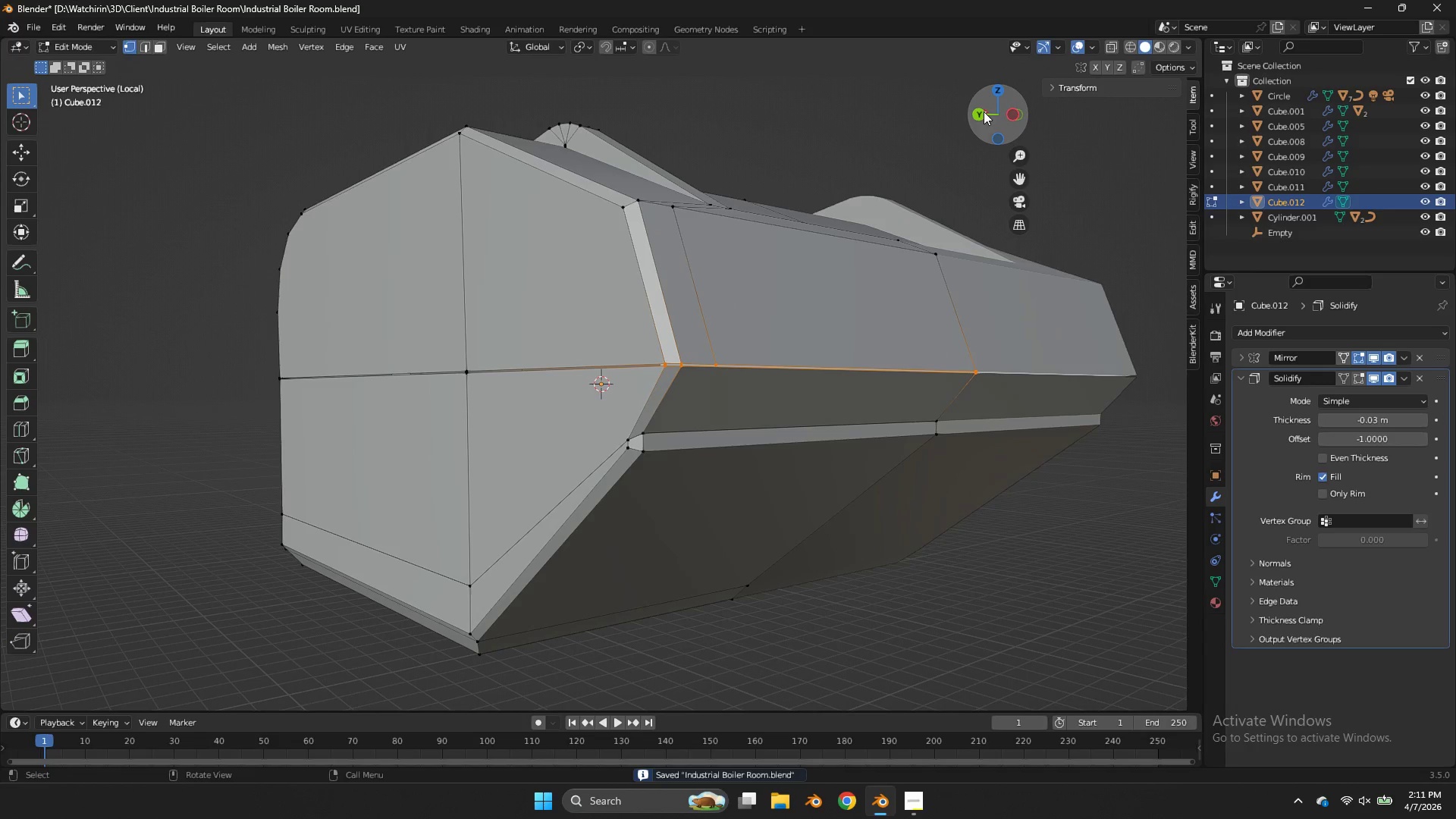 
left_click_drag(start_coordinate=[985, 111], to_coordinate=[1000, 107])
 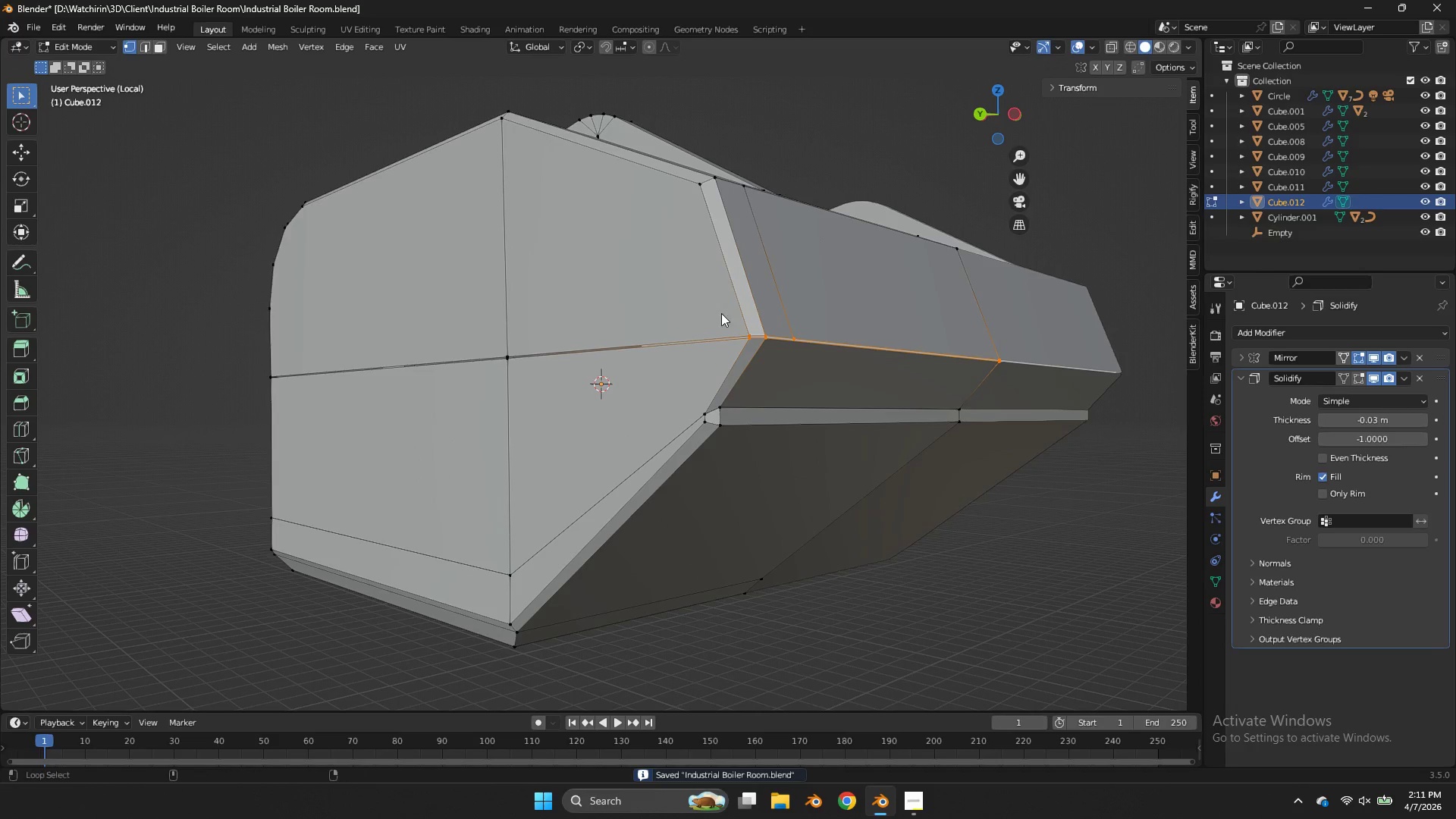 
hold_key(key=AltLeft, duration=1.11)
hold_key(key=ShiftLeft, duration=1.06)
left_click([702, 323])
 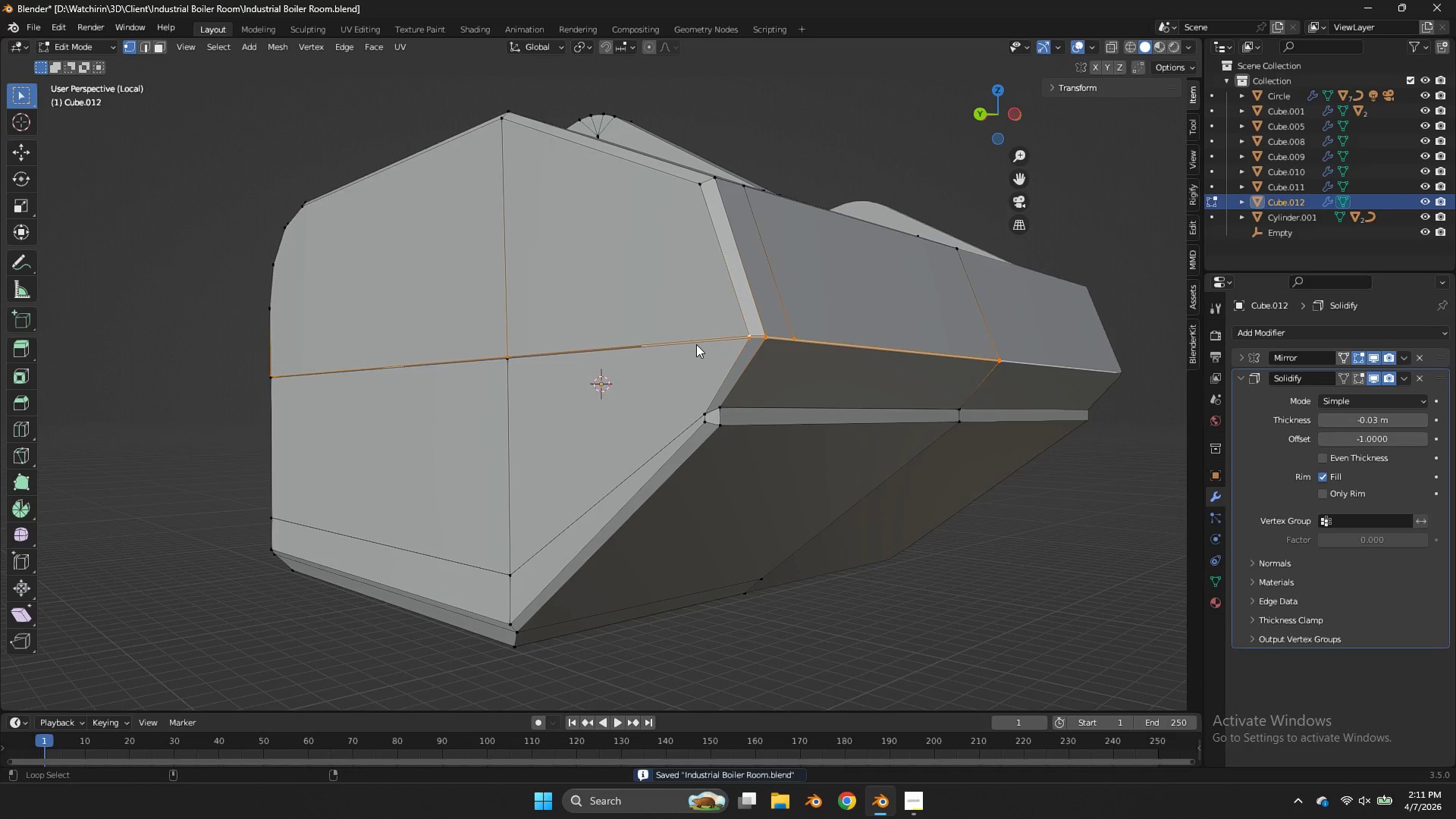 
left_click([696, 344])
 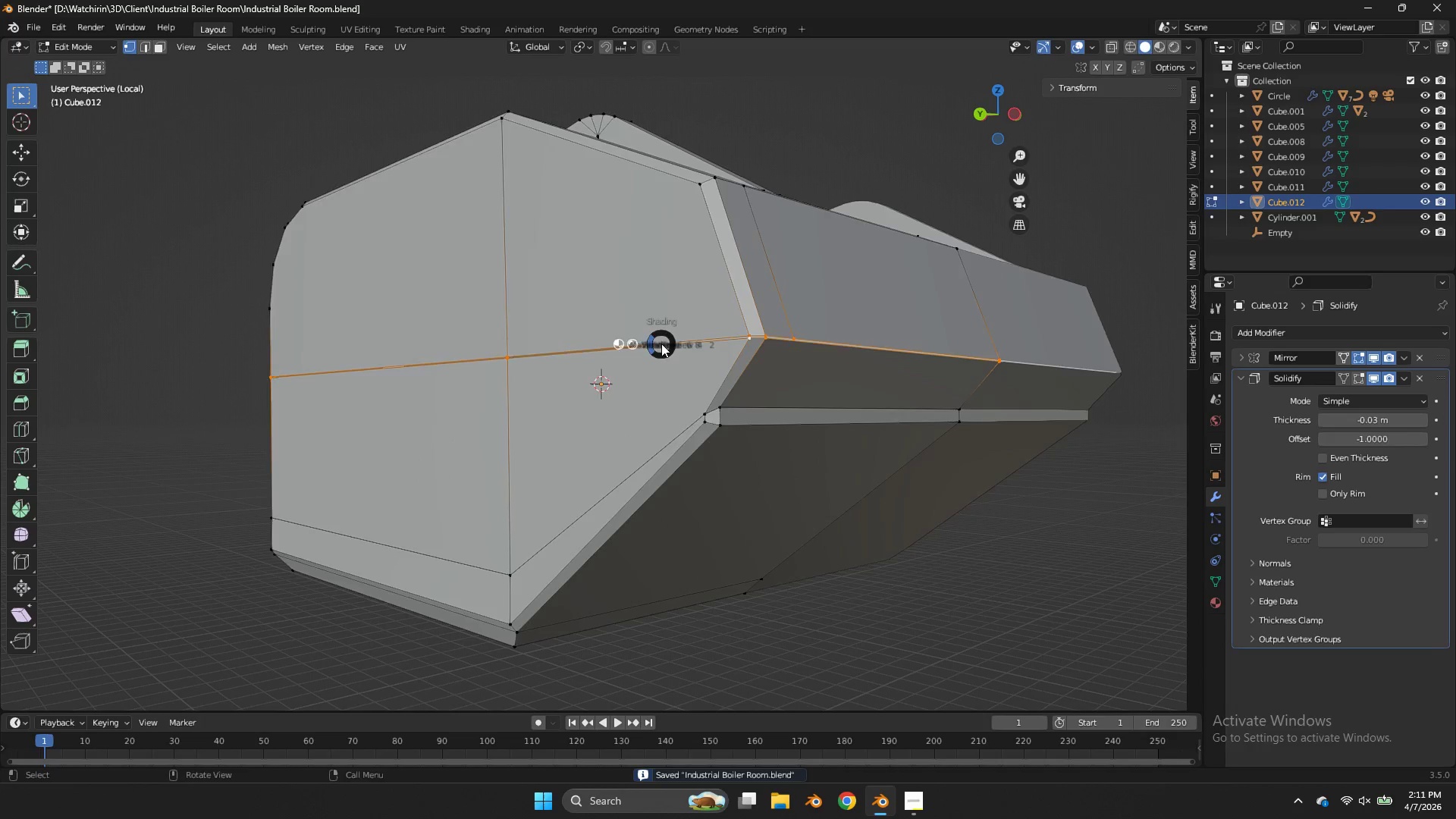 
type(zsz)
 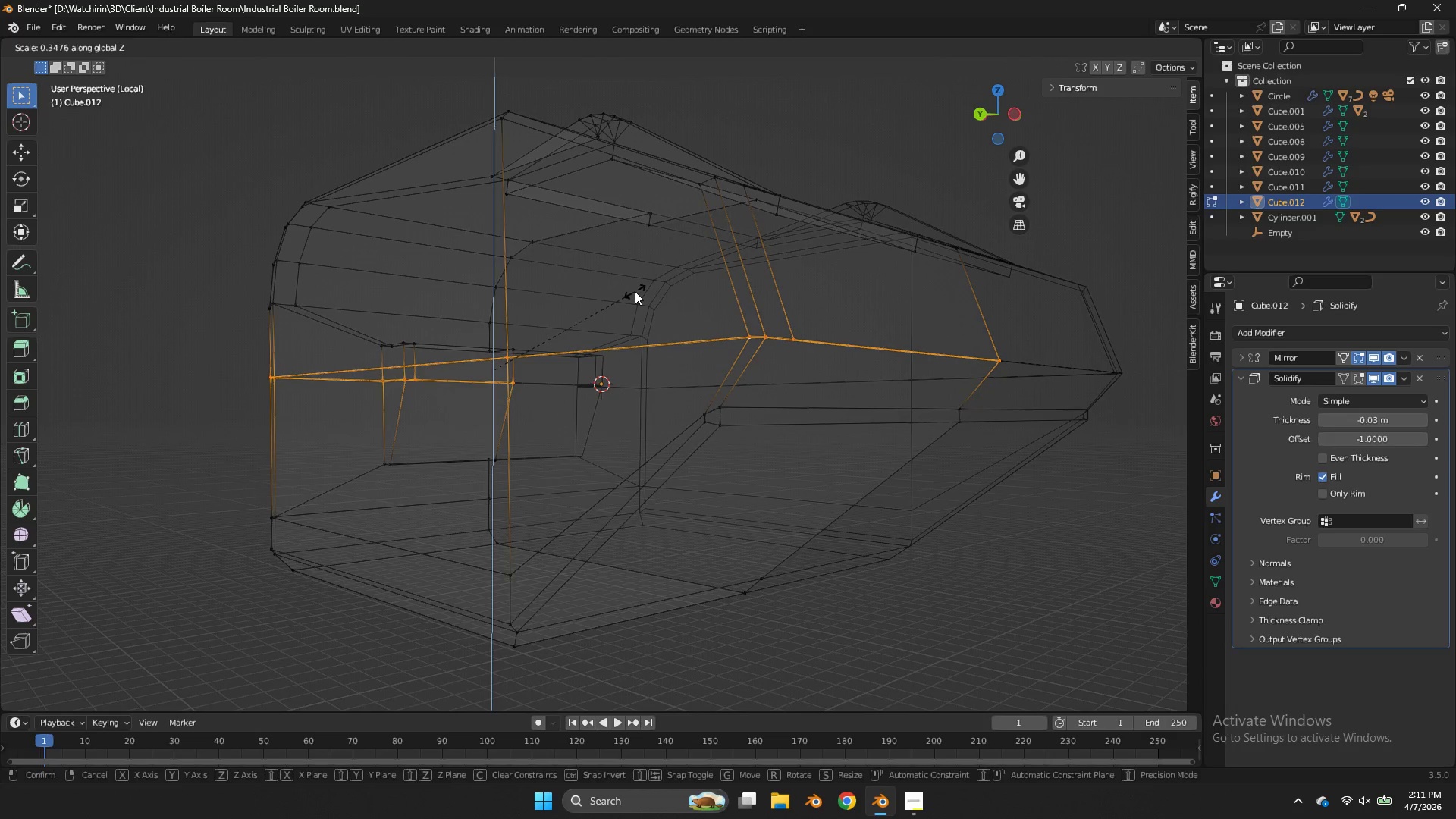 
left_click([675, 274])
 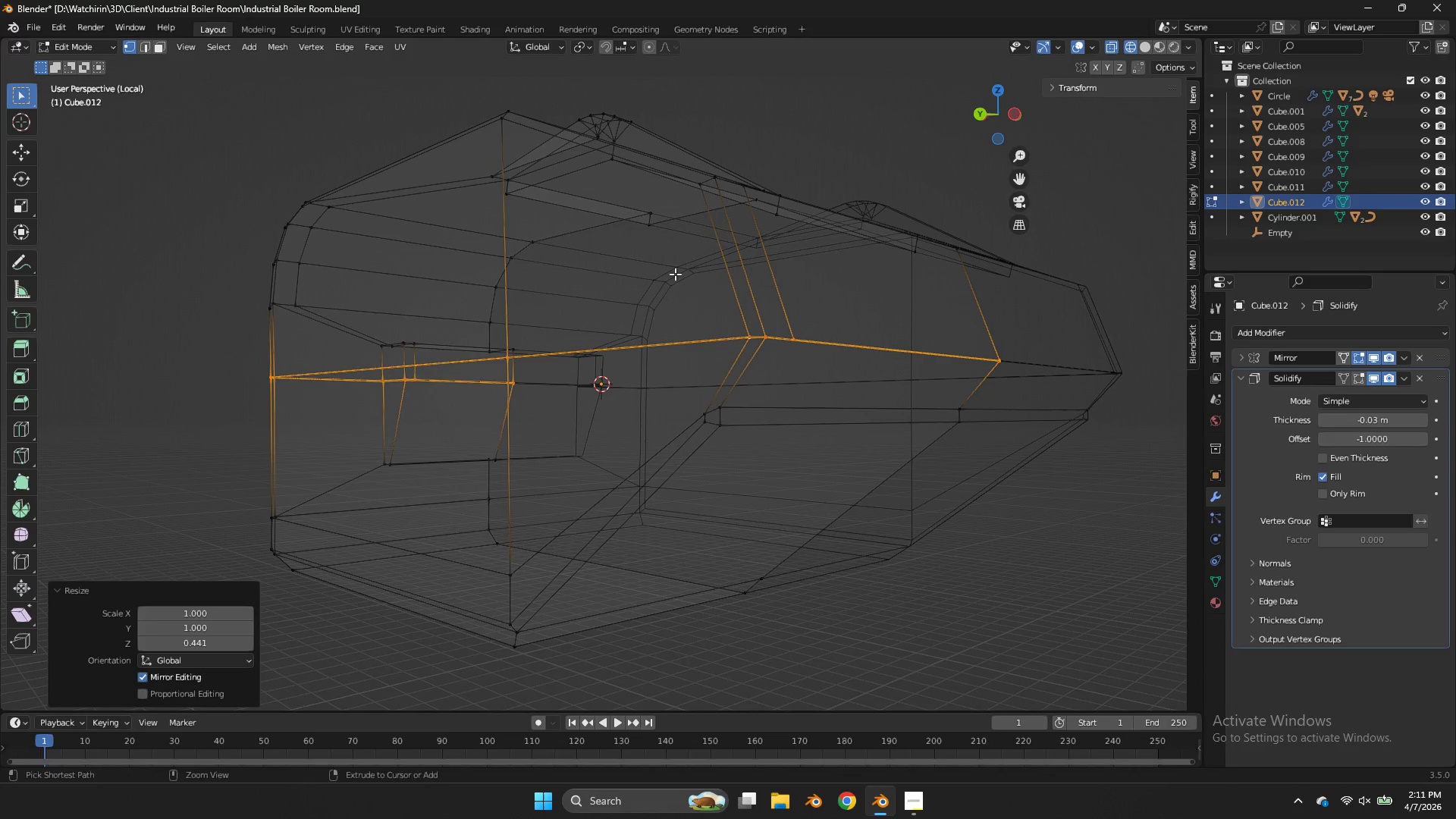 
key(Control+ControlLeft)
 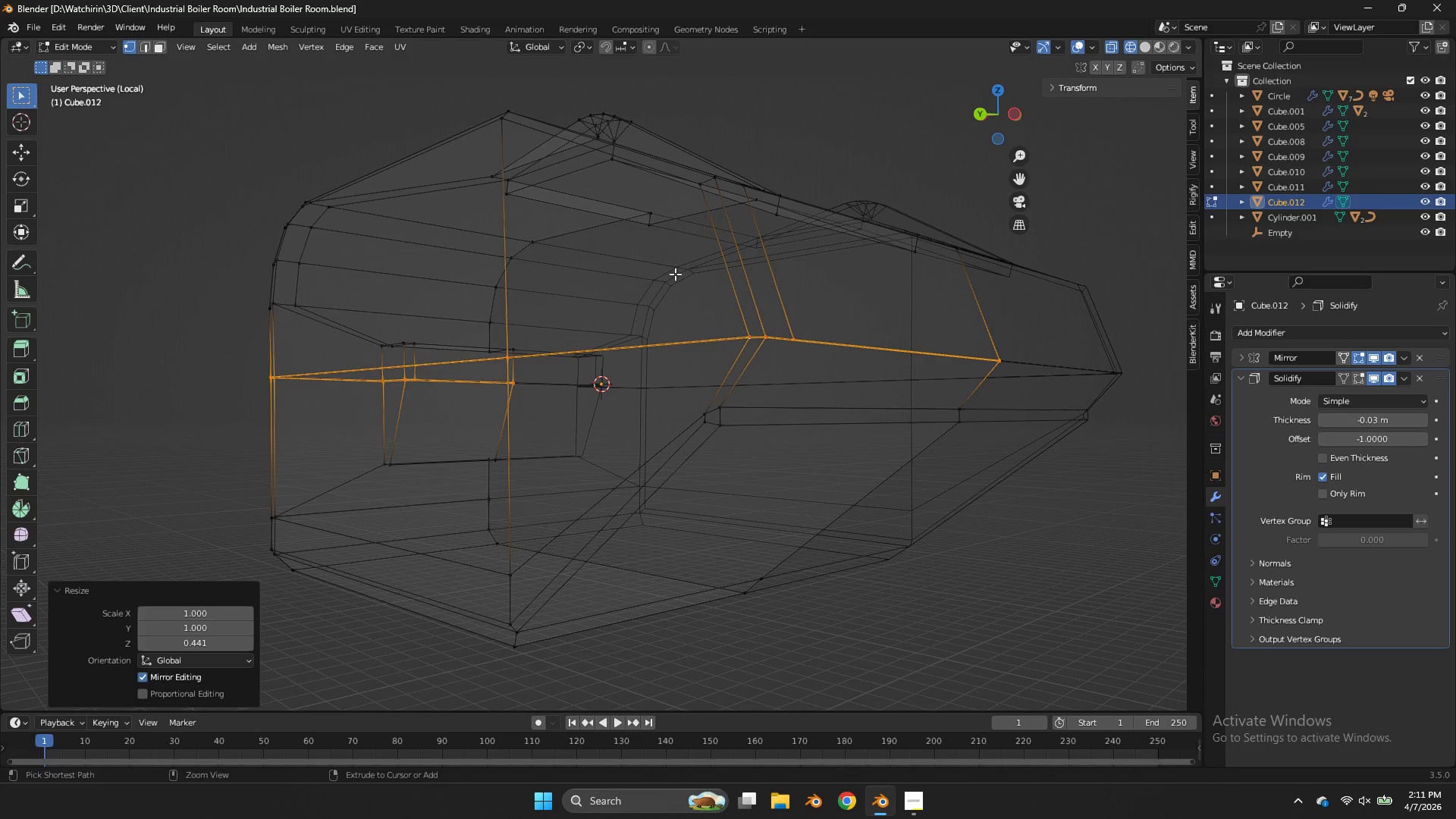 
key(Control+S)
 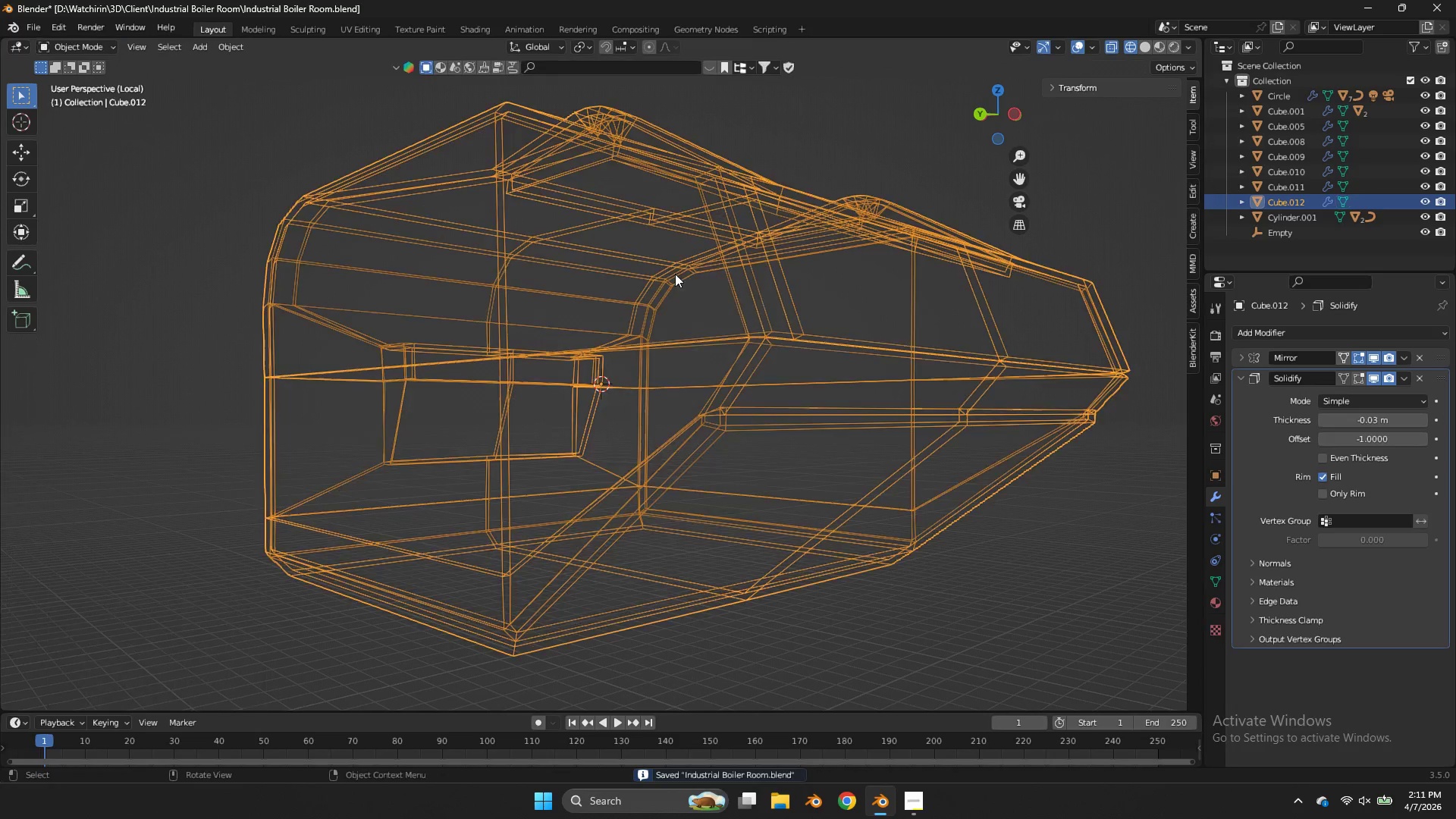 
key(Tab)
 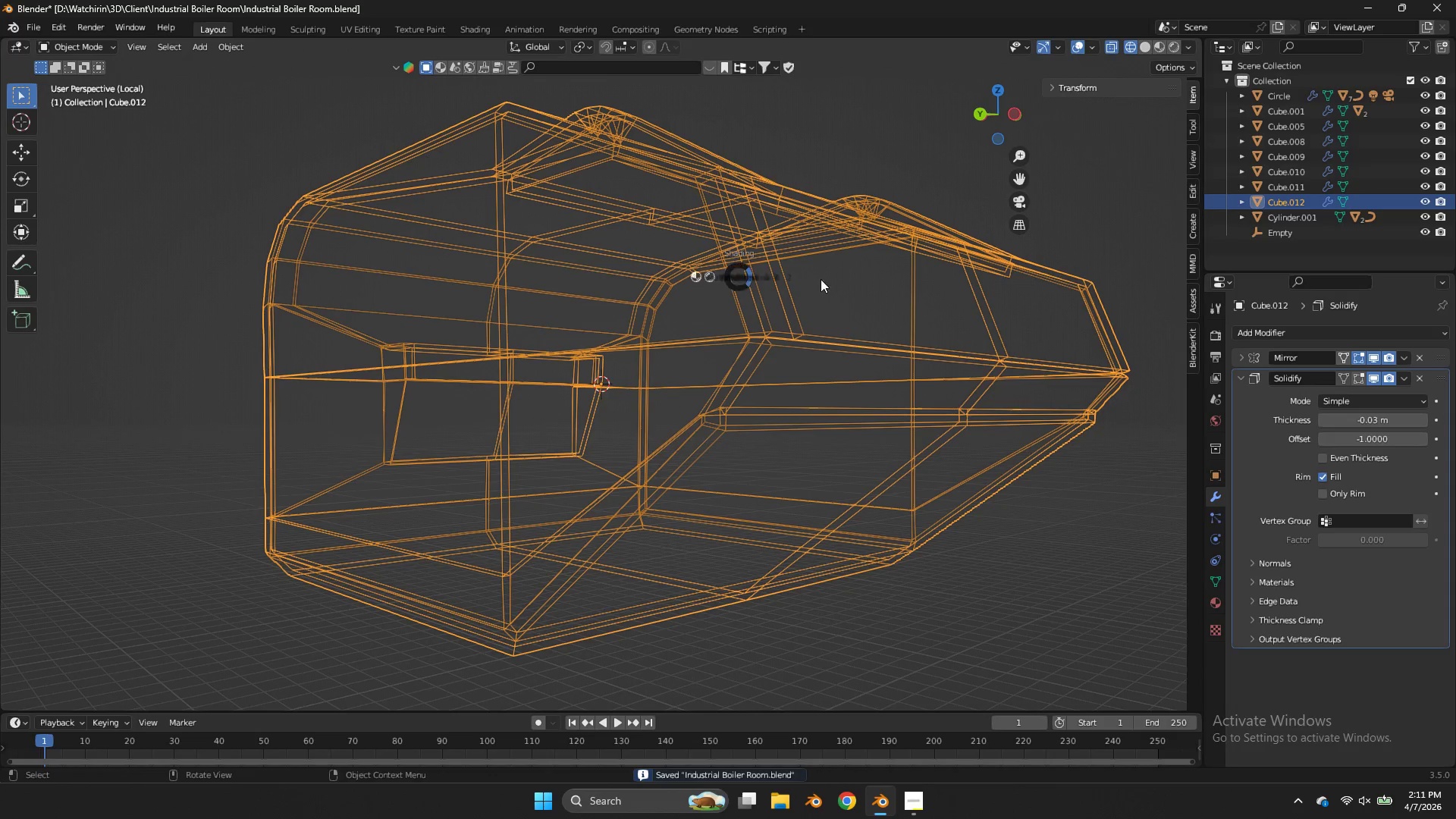 
key(Z)
 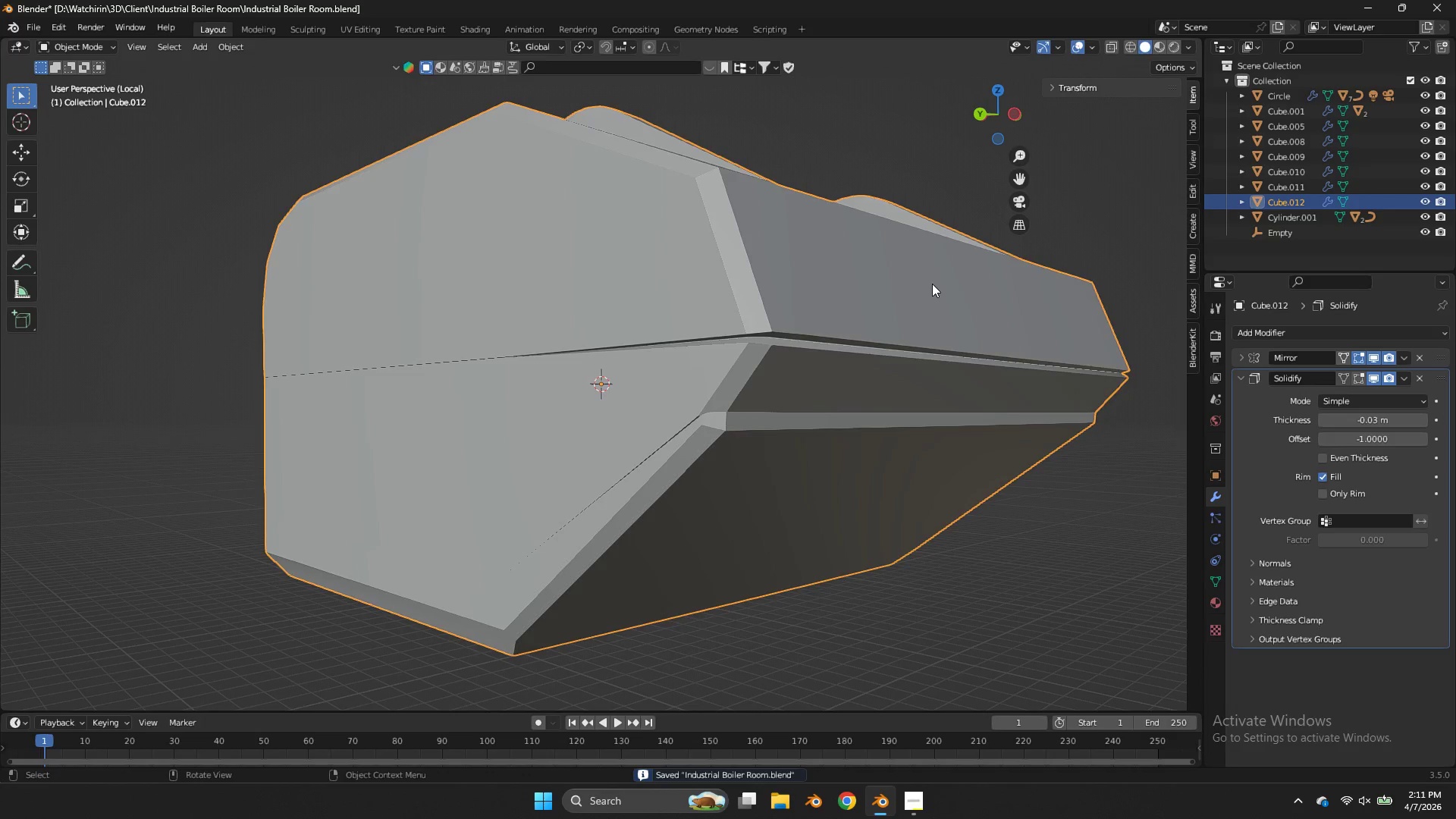 
key(Tab)
 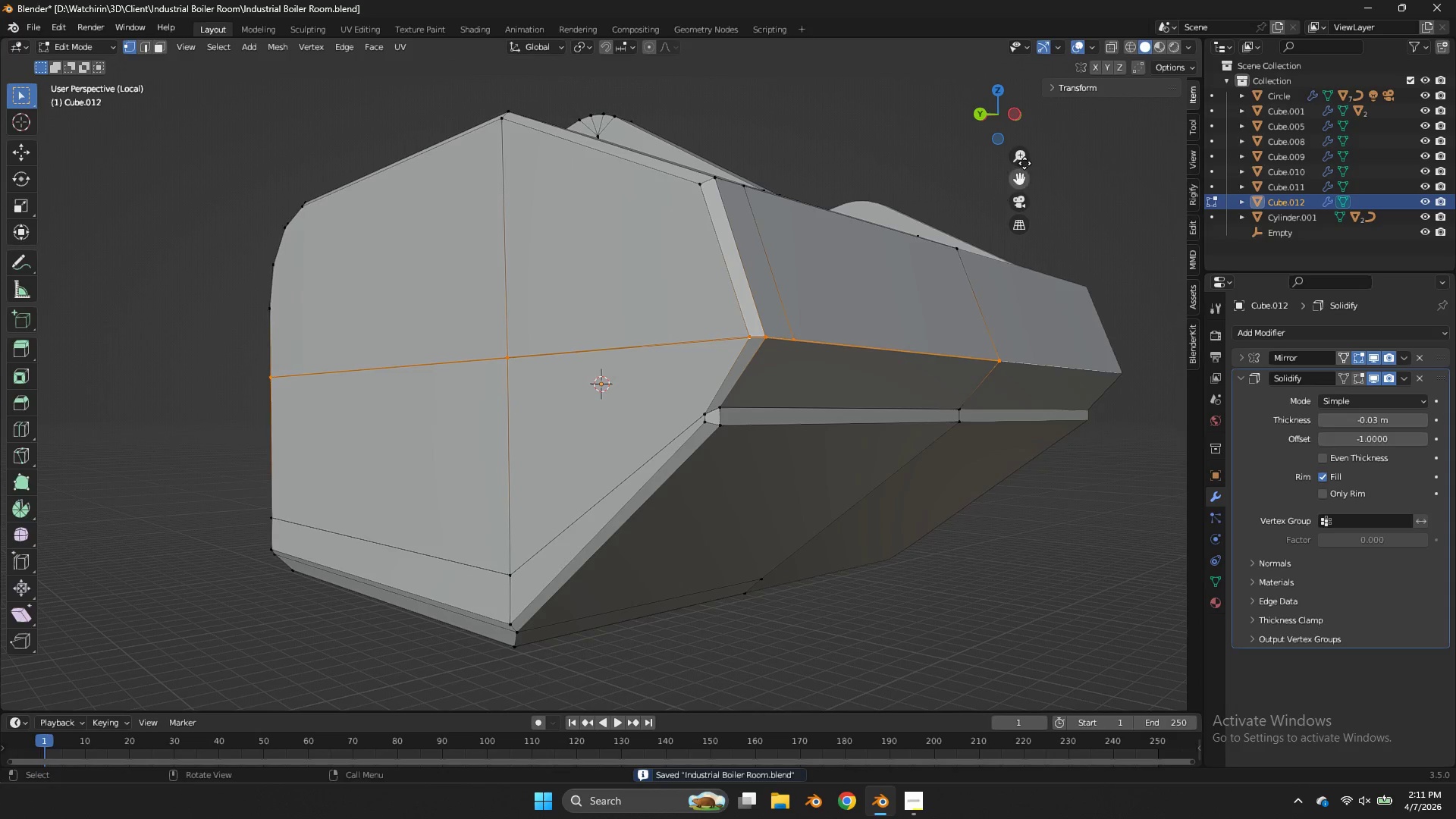 
key(Tab)
 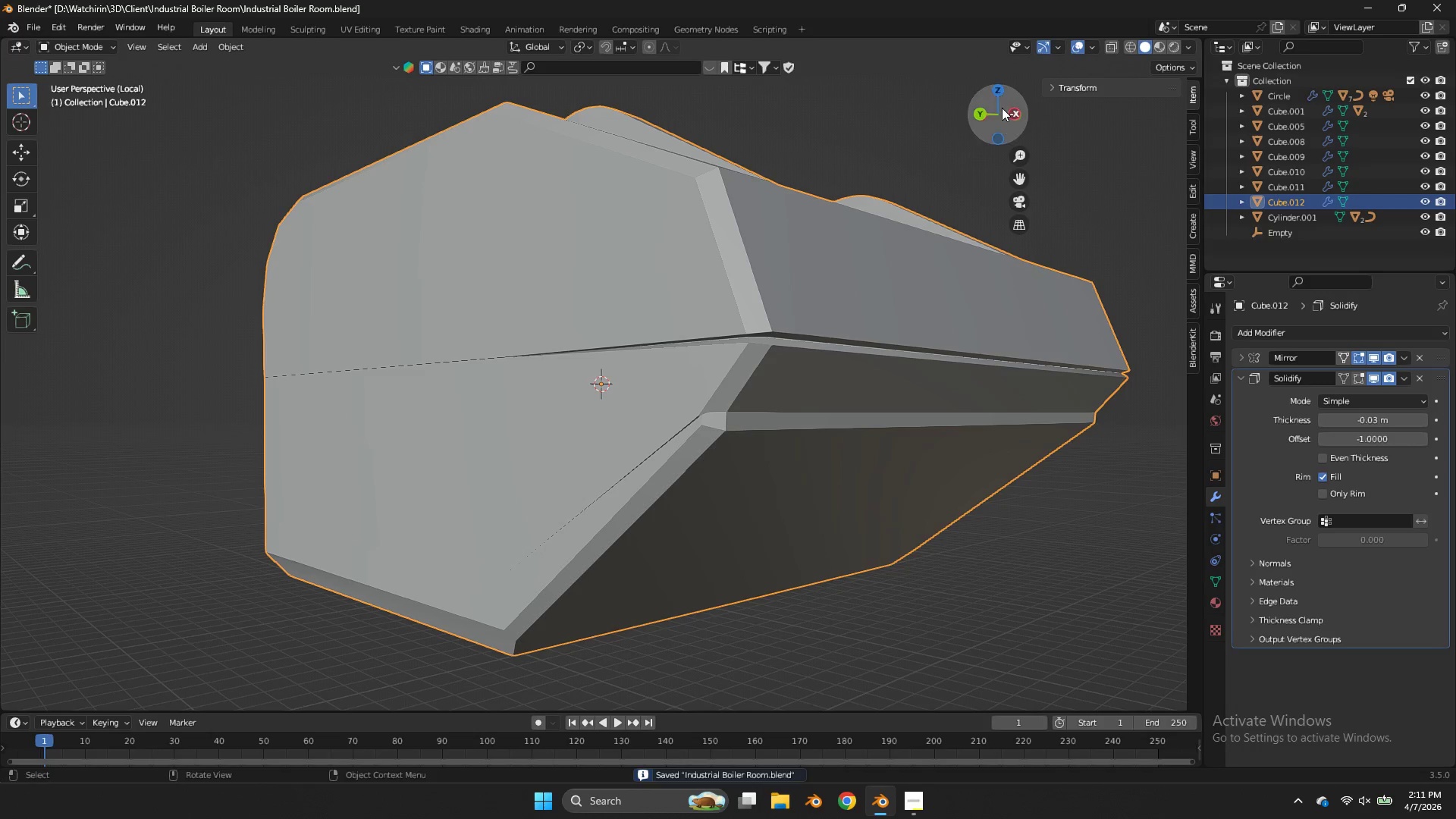 
left_click_drag(start_coordinate=[1000, 110], to_coordinate=[123, 115])
 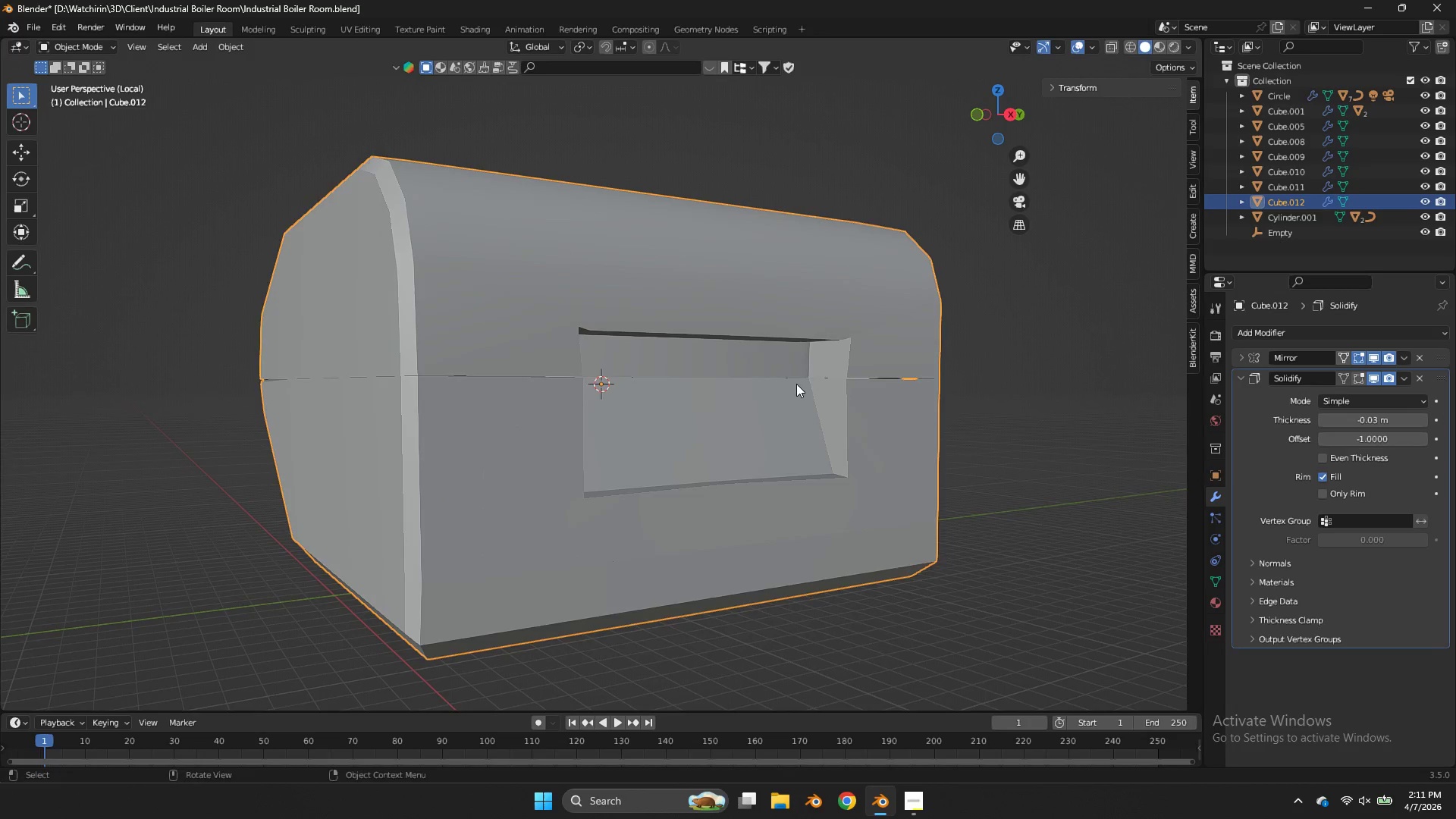 
key(Tab)
 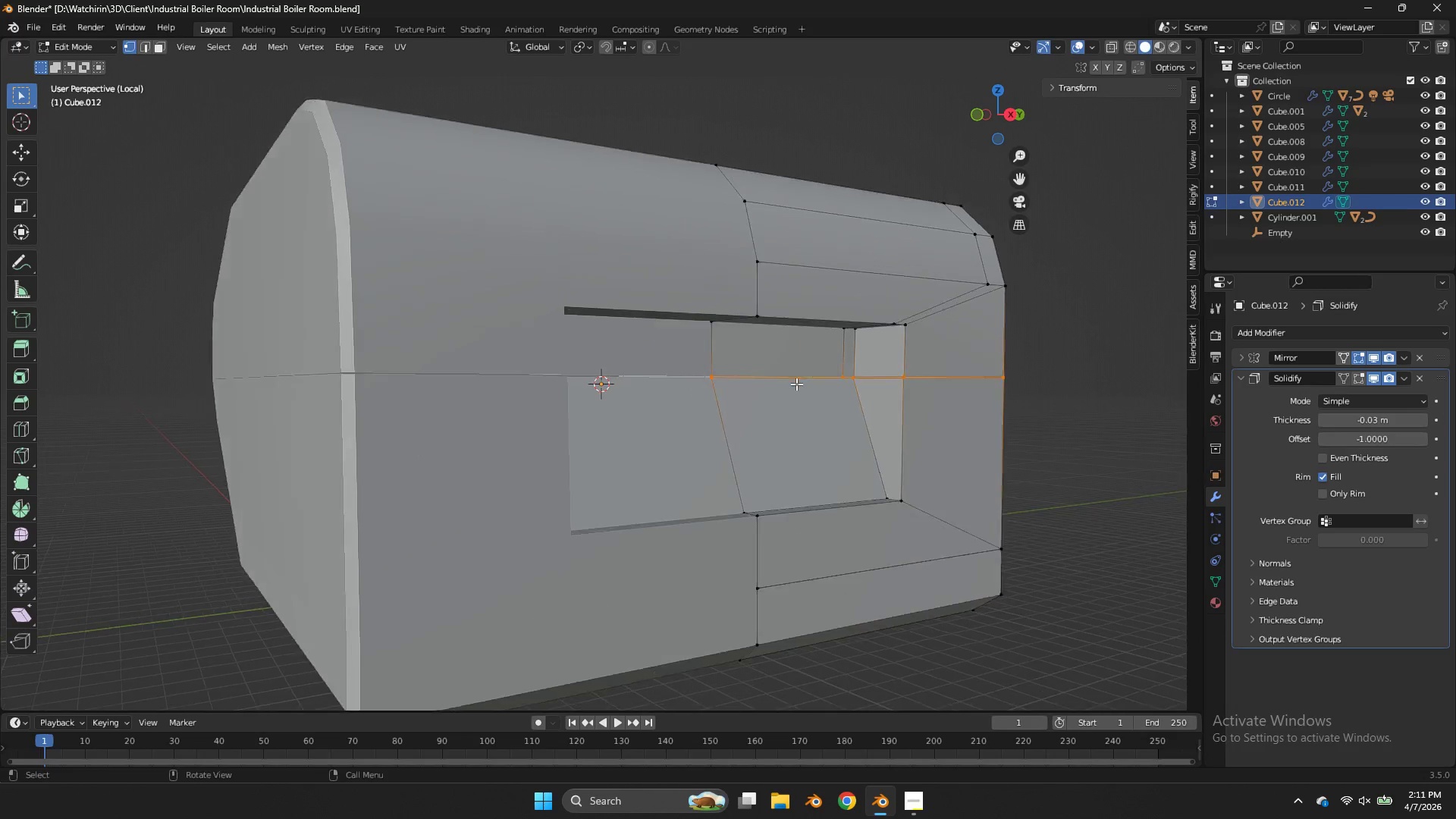 
scroll: coordinate [796, 384], scroll_direction: up, amount: 2.0
 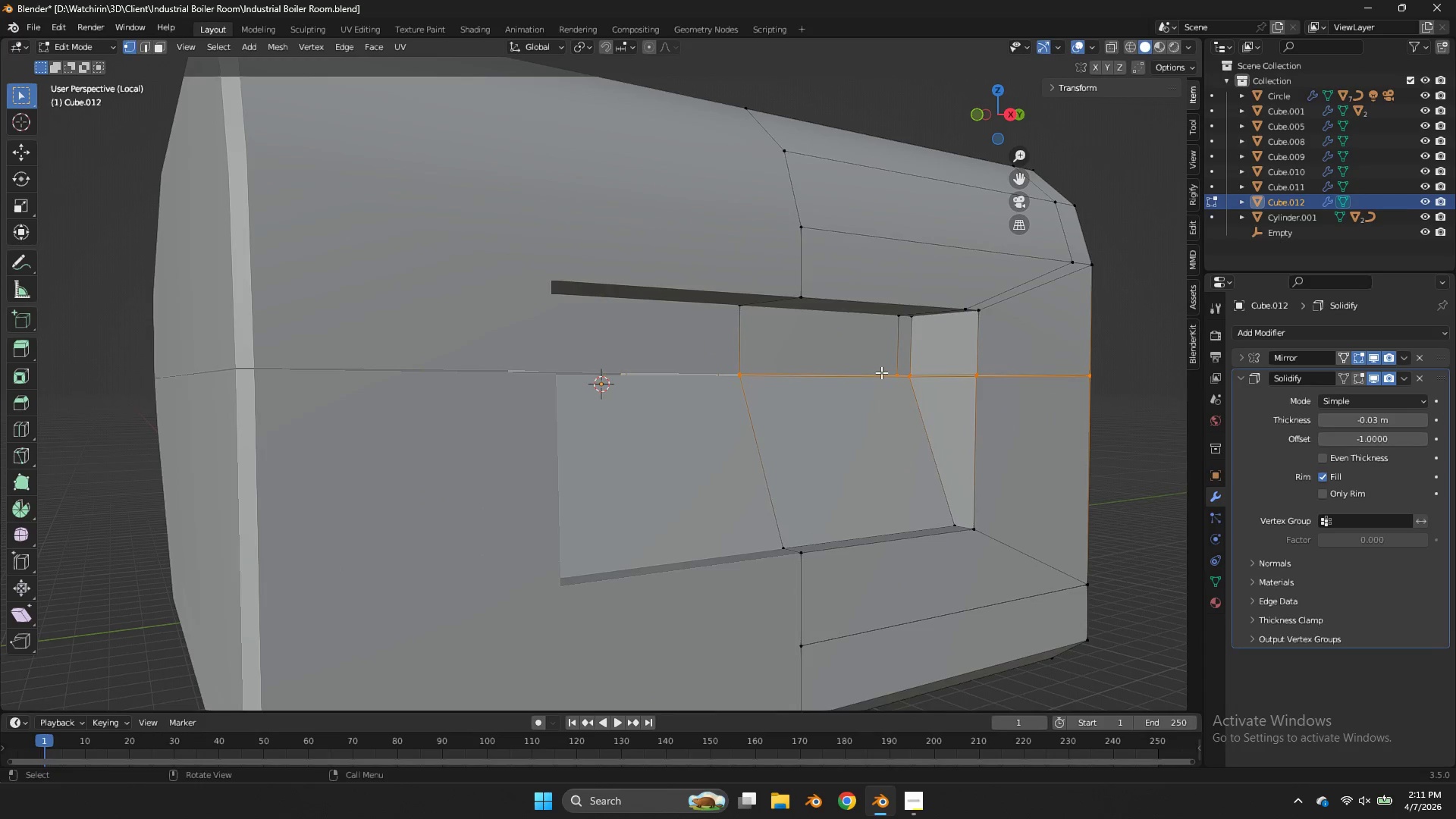 
left_click([881, 372])
 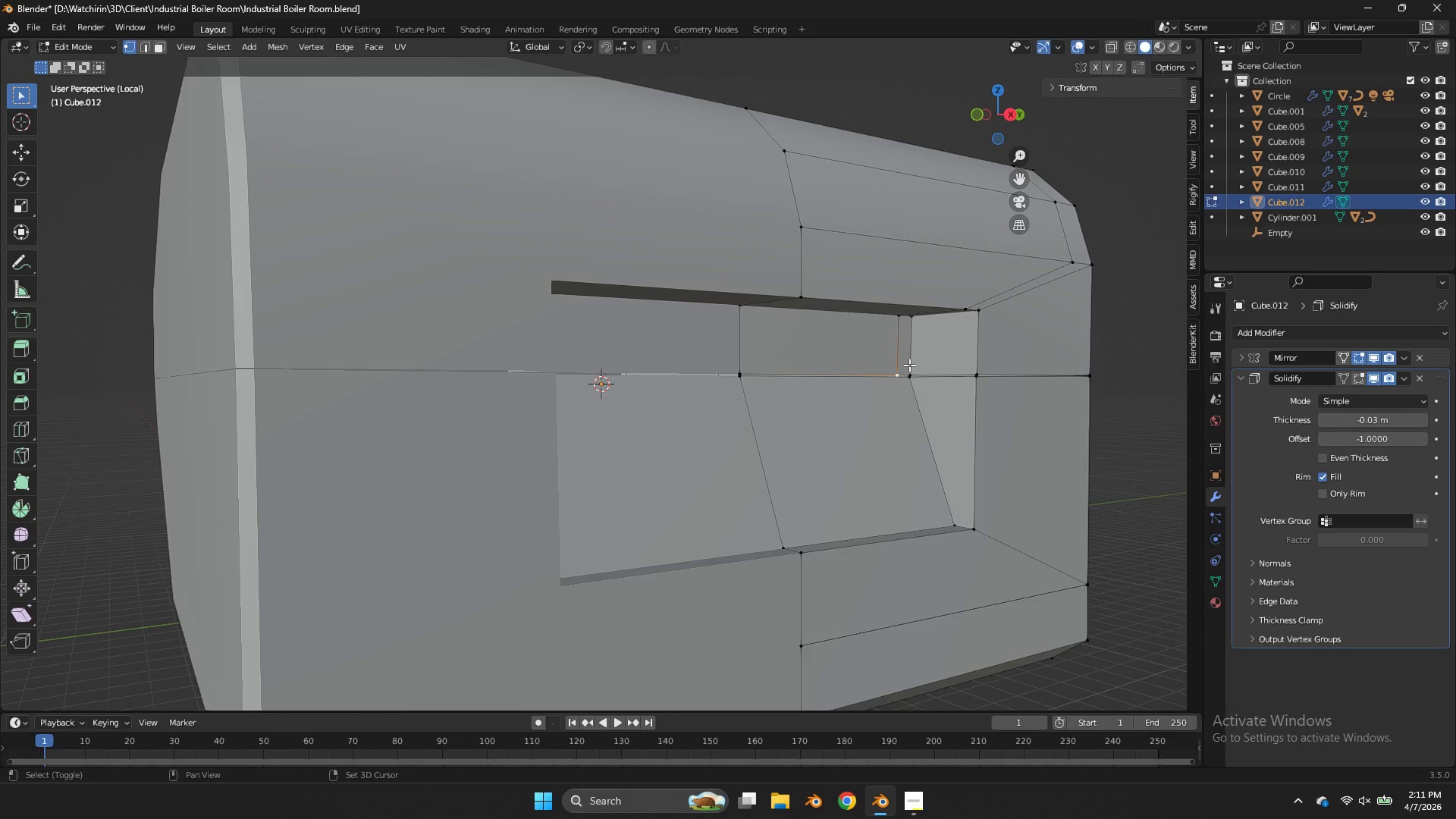 
hold_key(key=ShiftLeft, duration=0.7)
left_click([911, 365])
 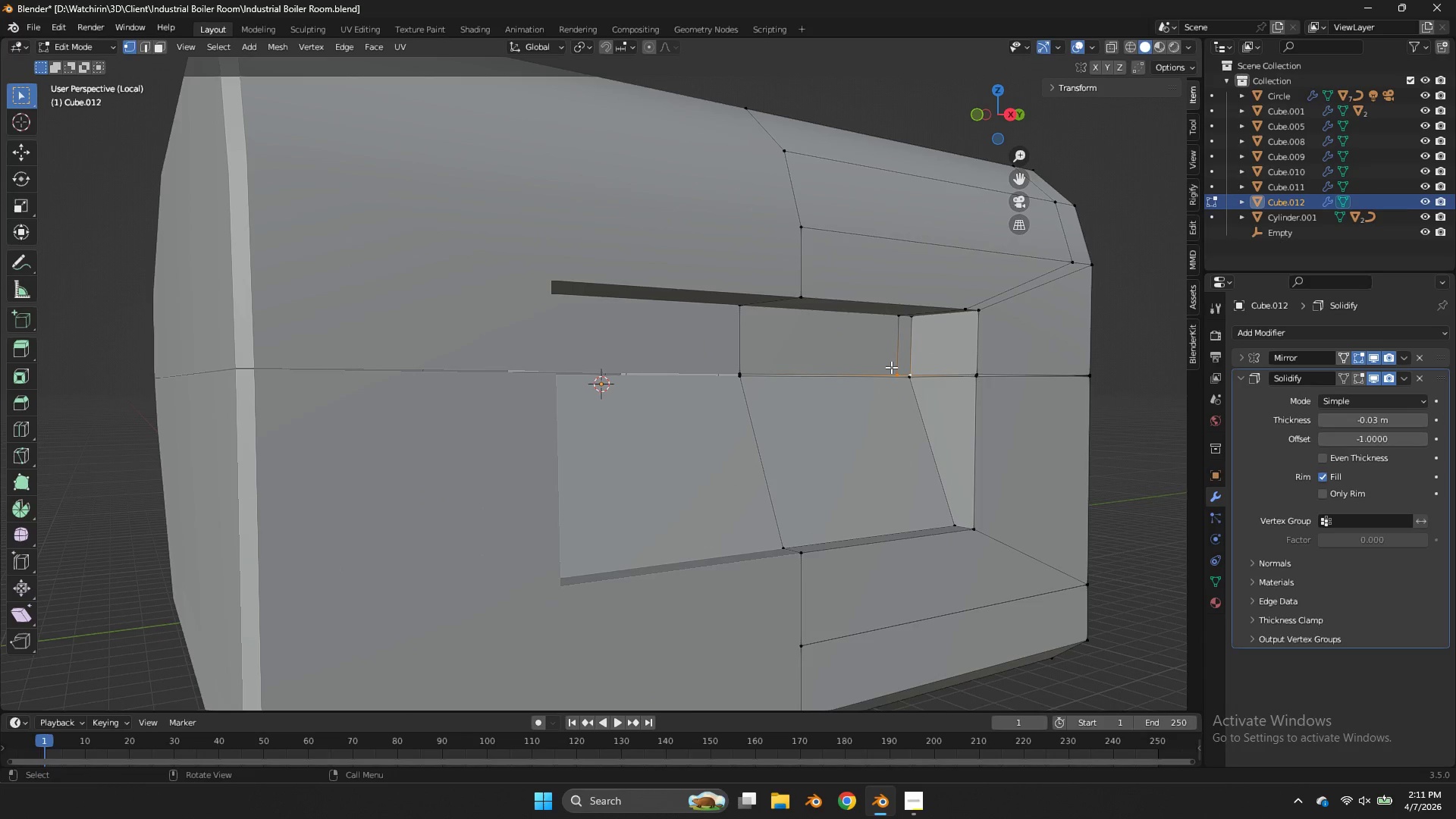 
left_click([891, 367])
 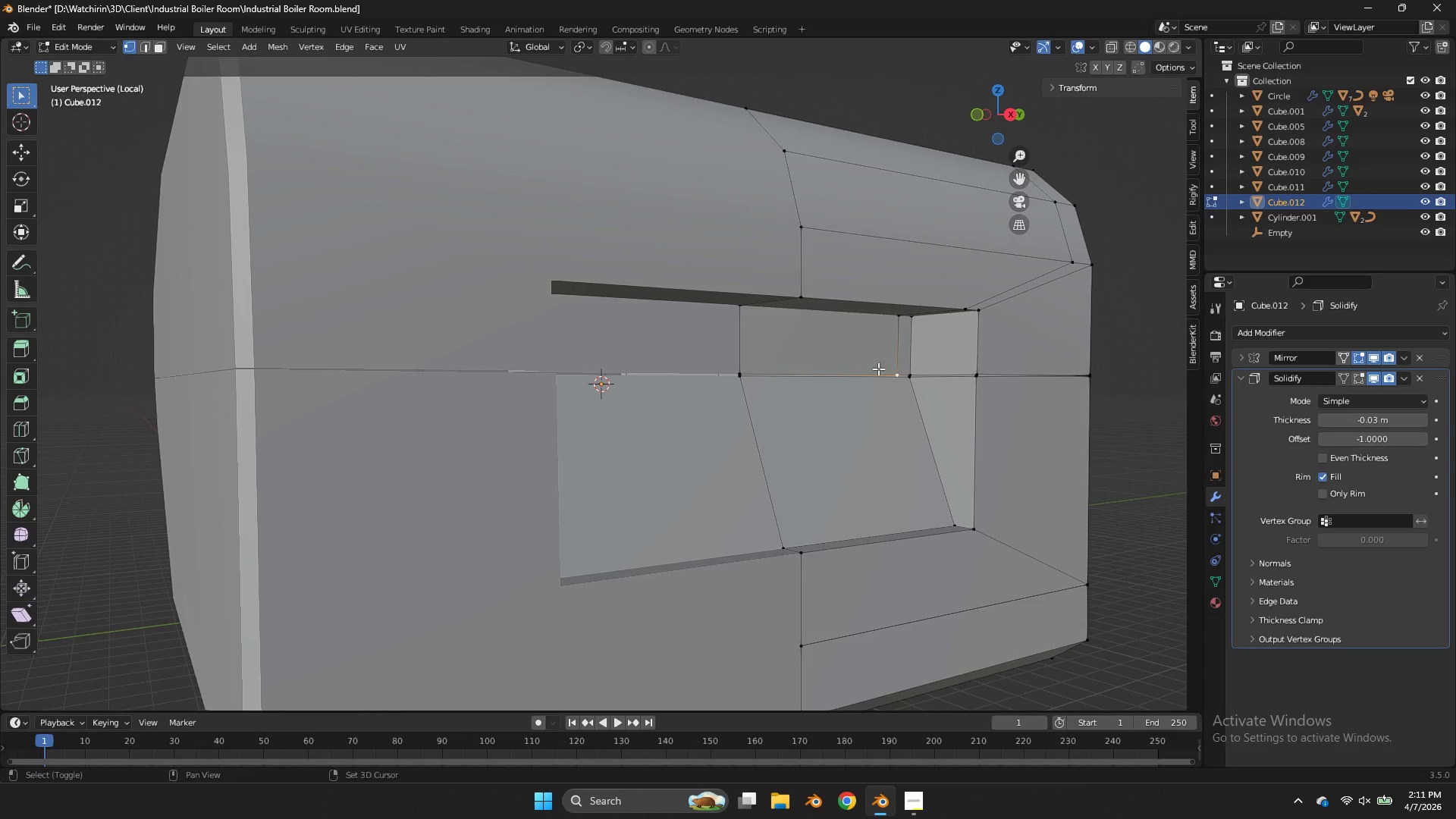 
hold_key(key=ShiftLeft, duration=0.55)
left_click([758, 367])
 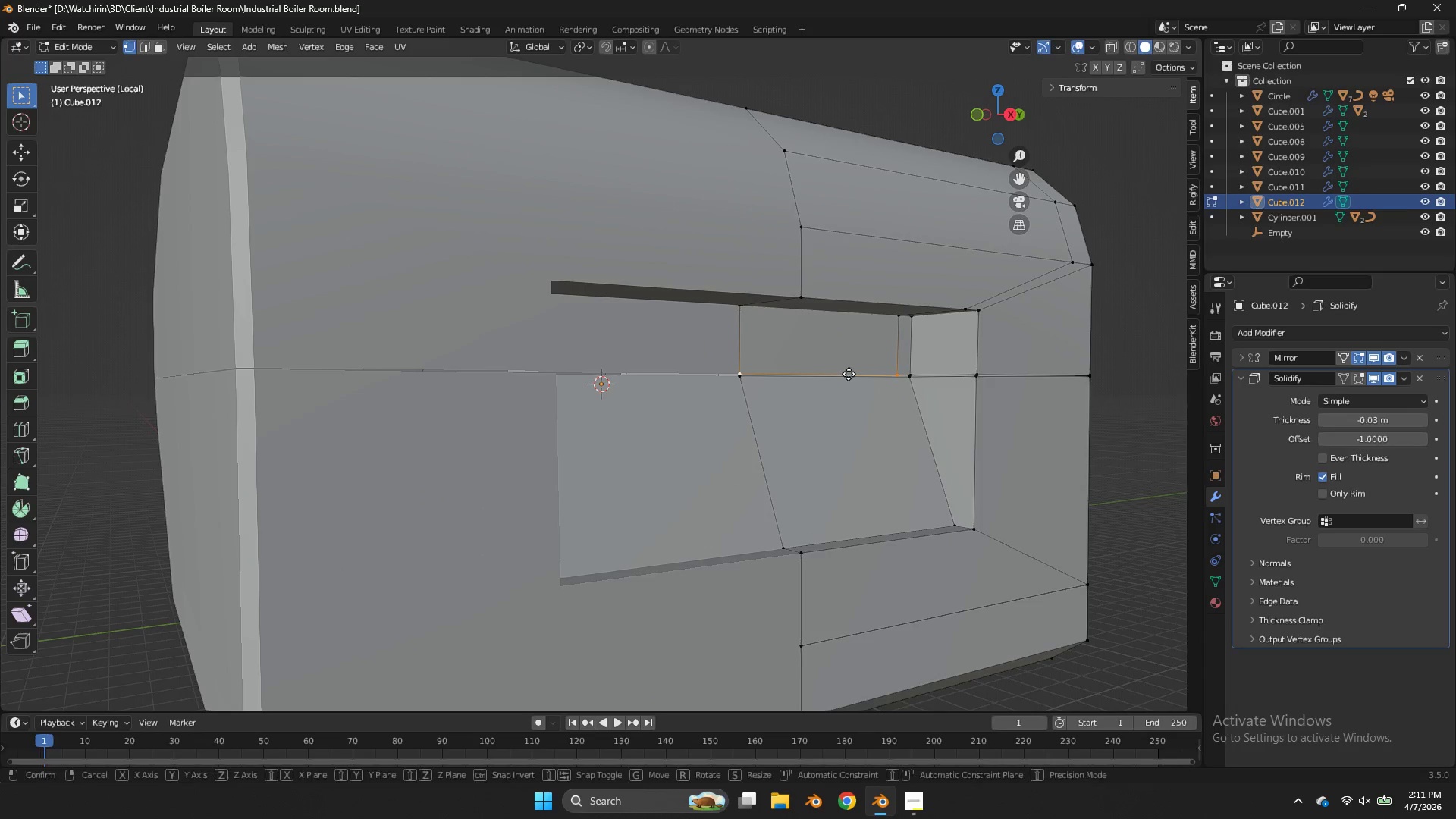 
type(gz)
 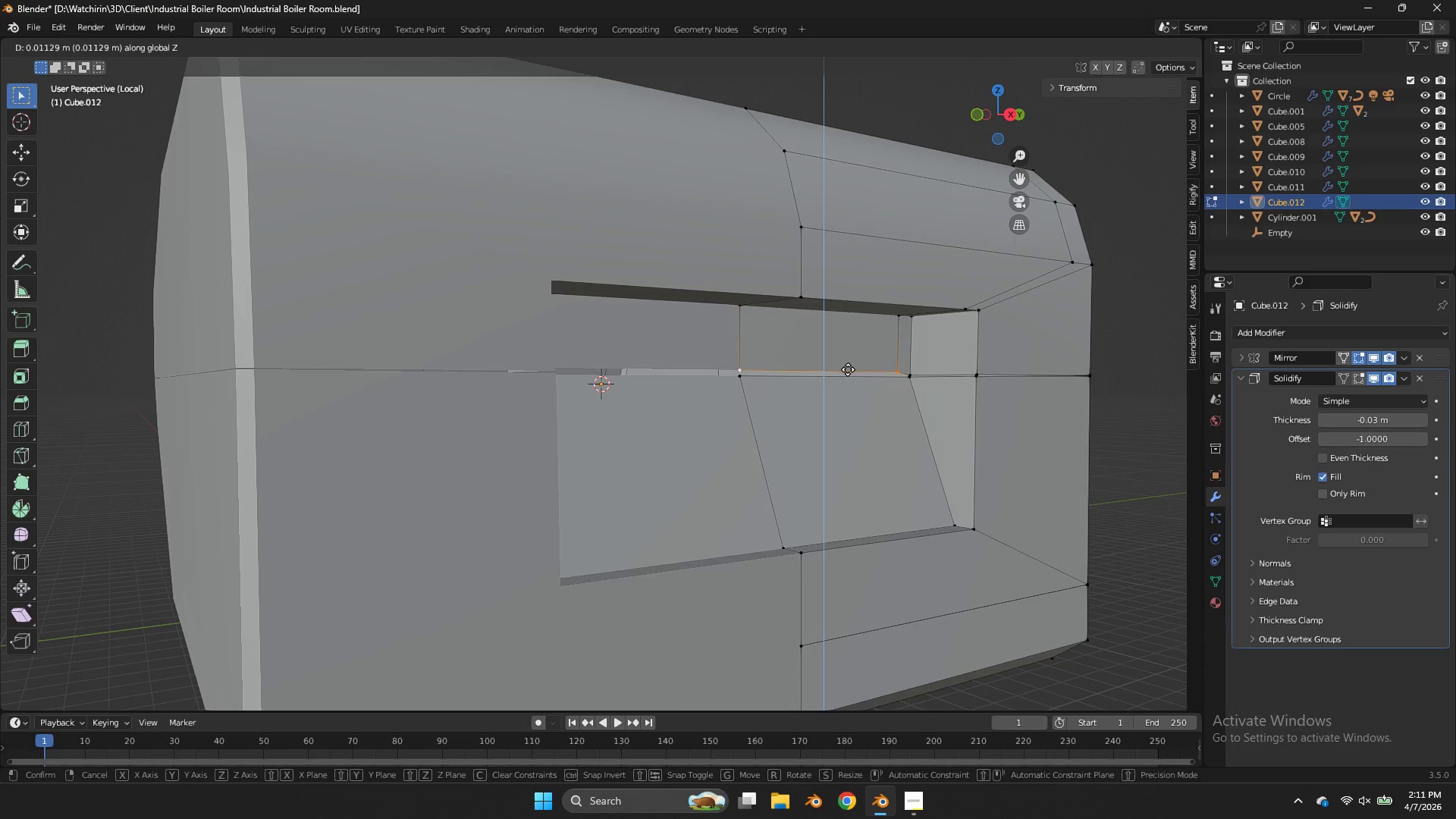 
hold_key(key=ShiftLeft, duration=0.62)
left_click([847, 372])
 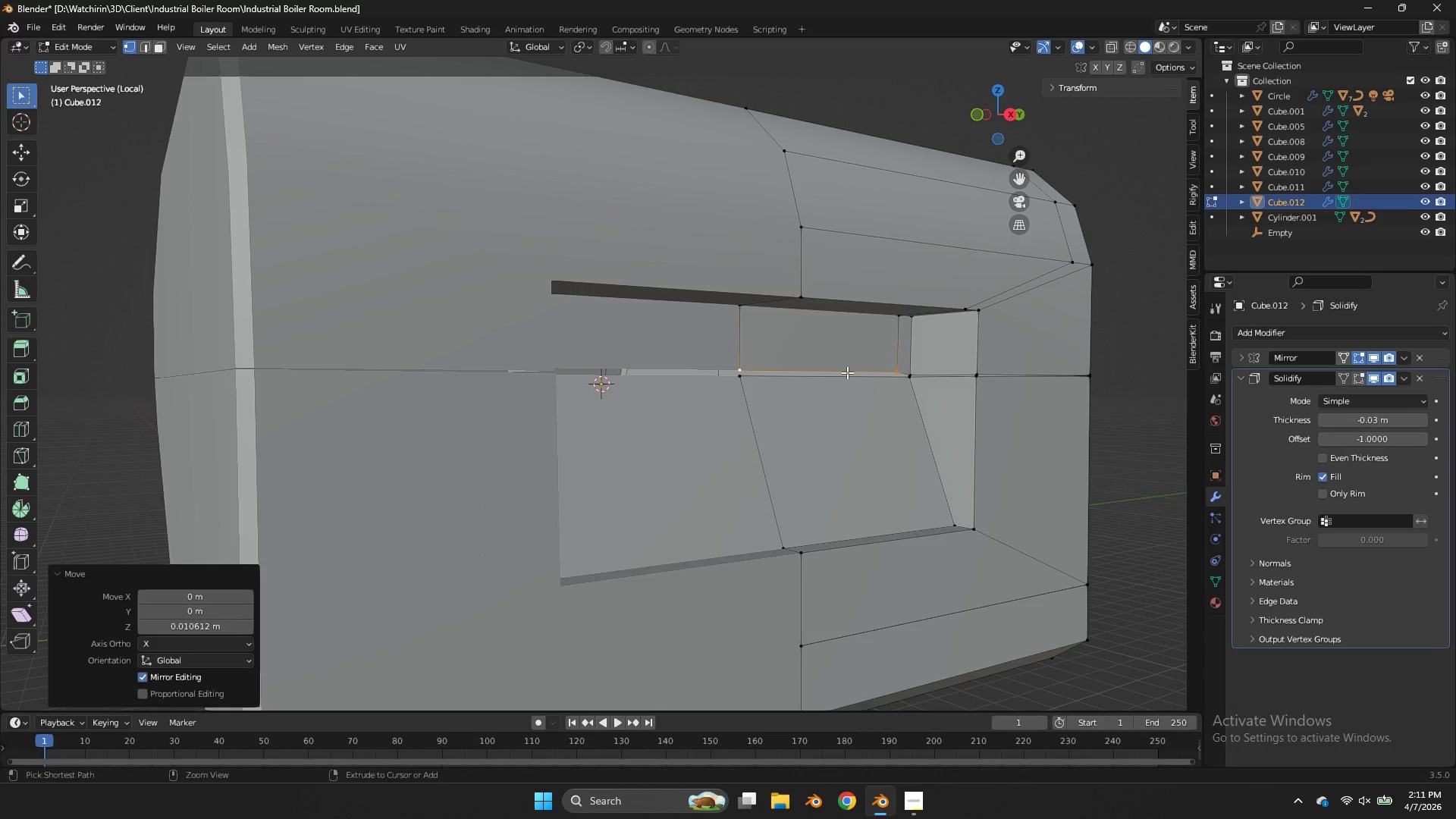 
key(Control+ControlLeft)
 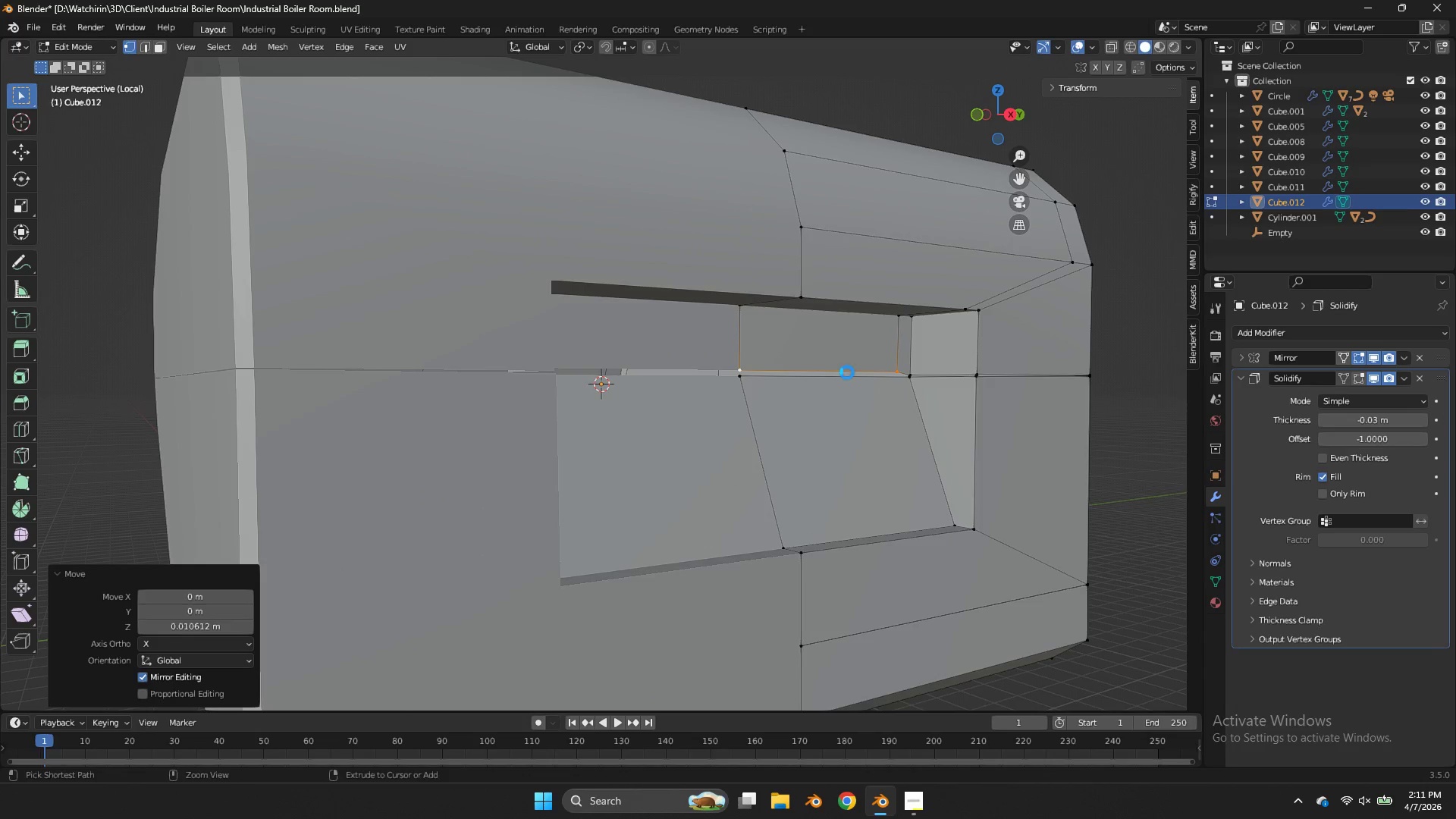 
key(Control+S)
 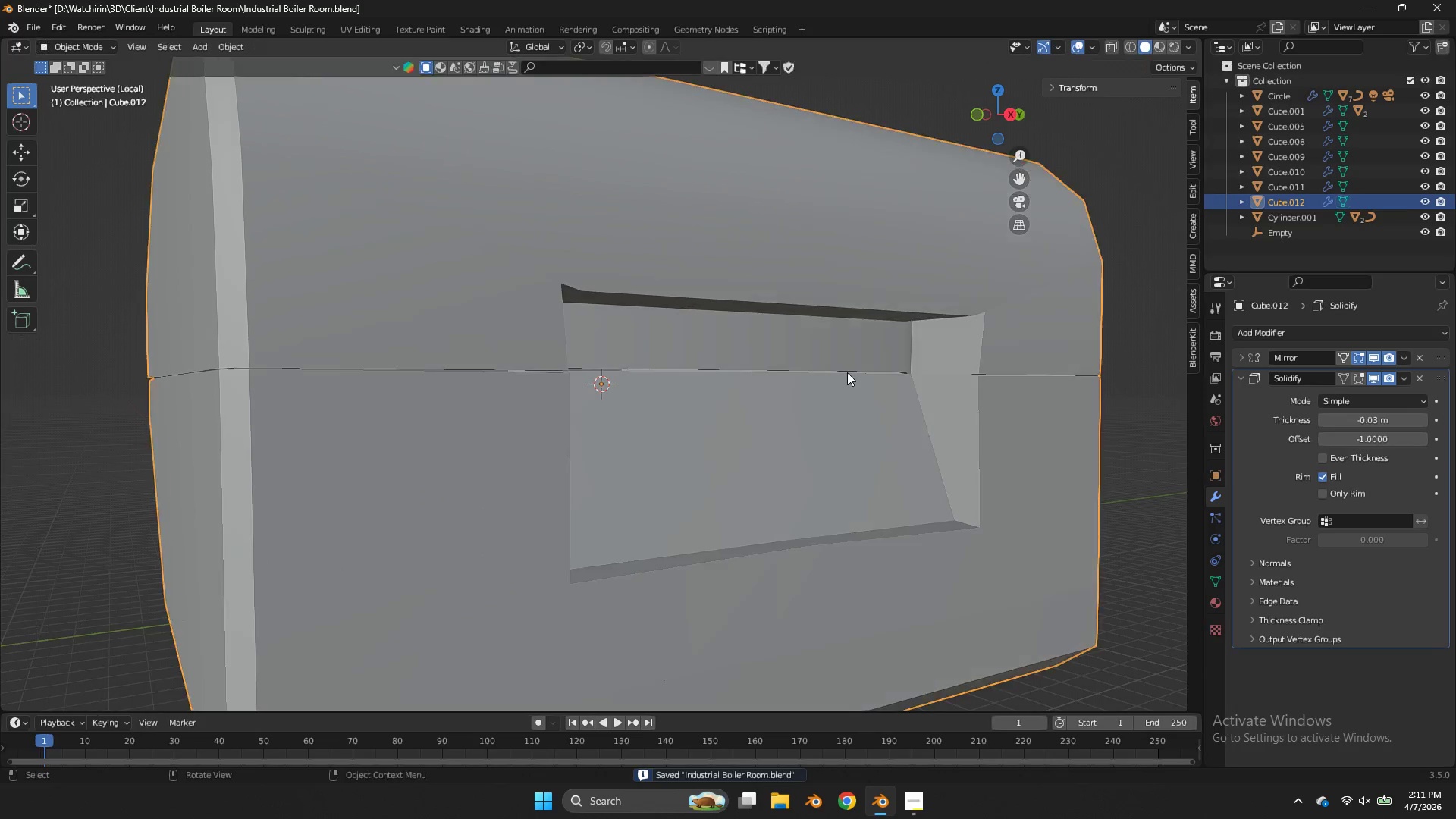 
key(Tab)
 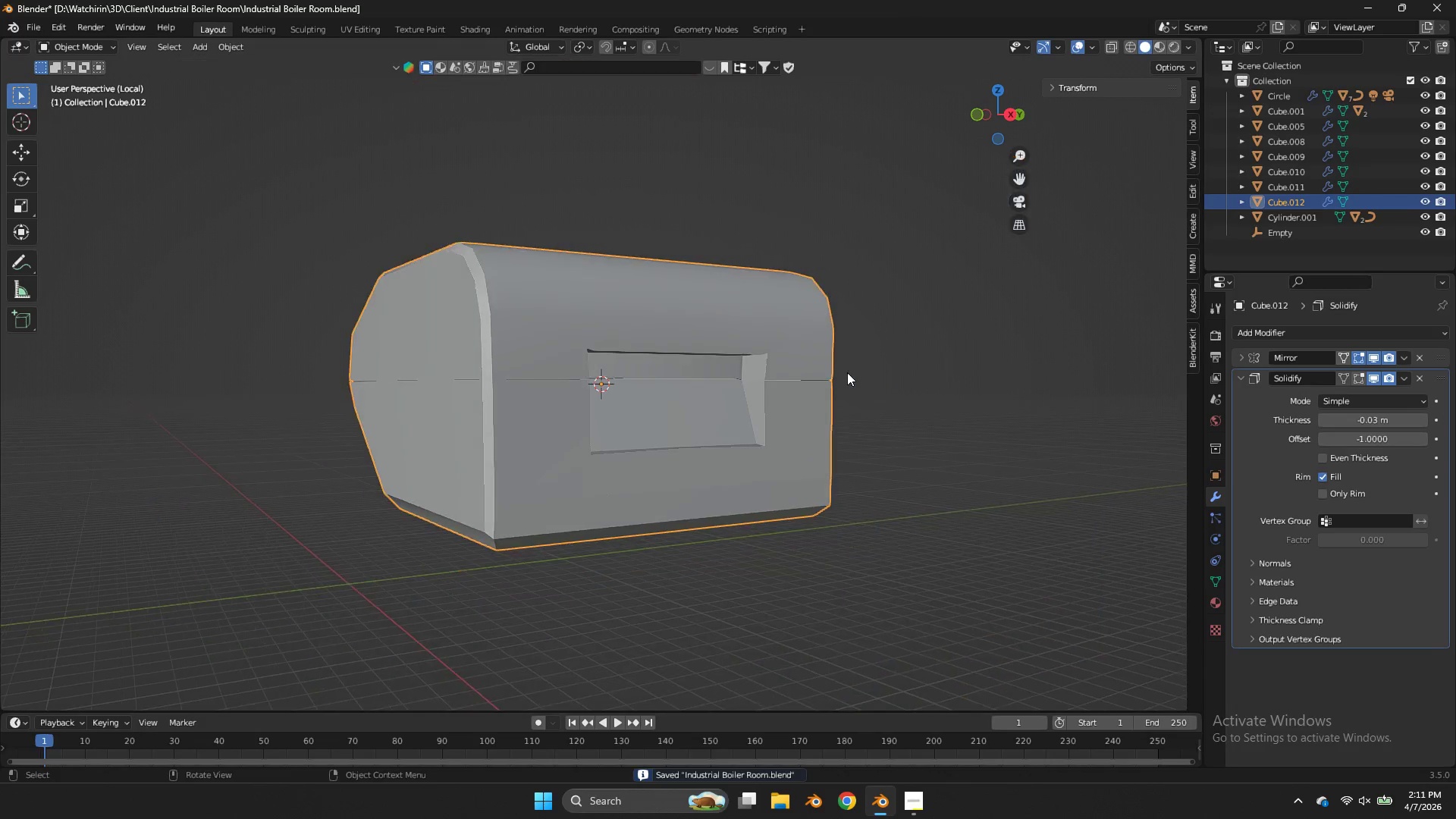 
scroll: coordinate [847, 372], scroll_direction: down, amount: 4.0
 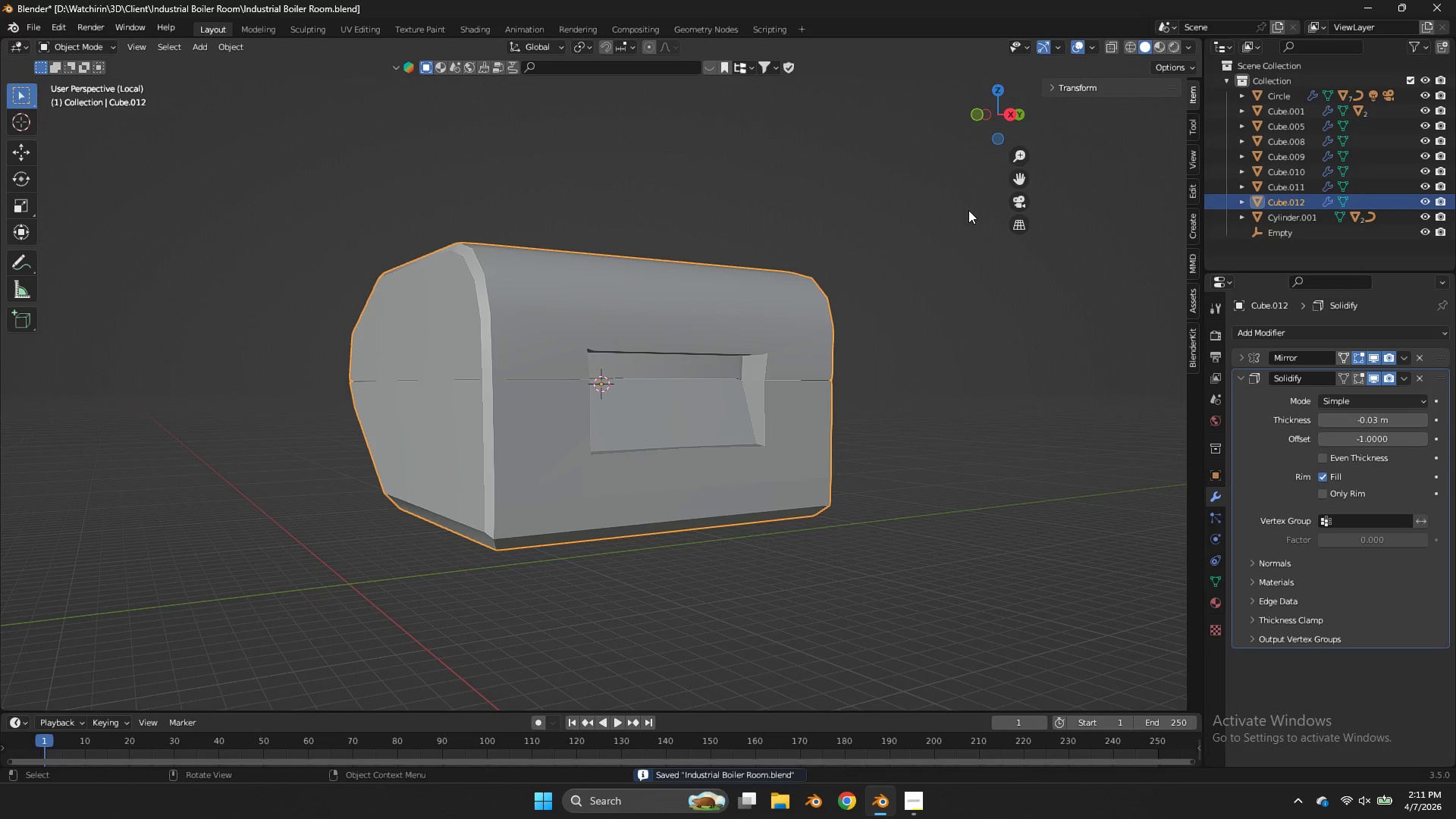 
left_click([968, 210])
 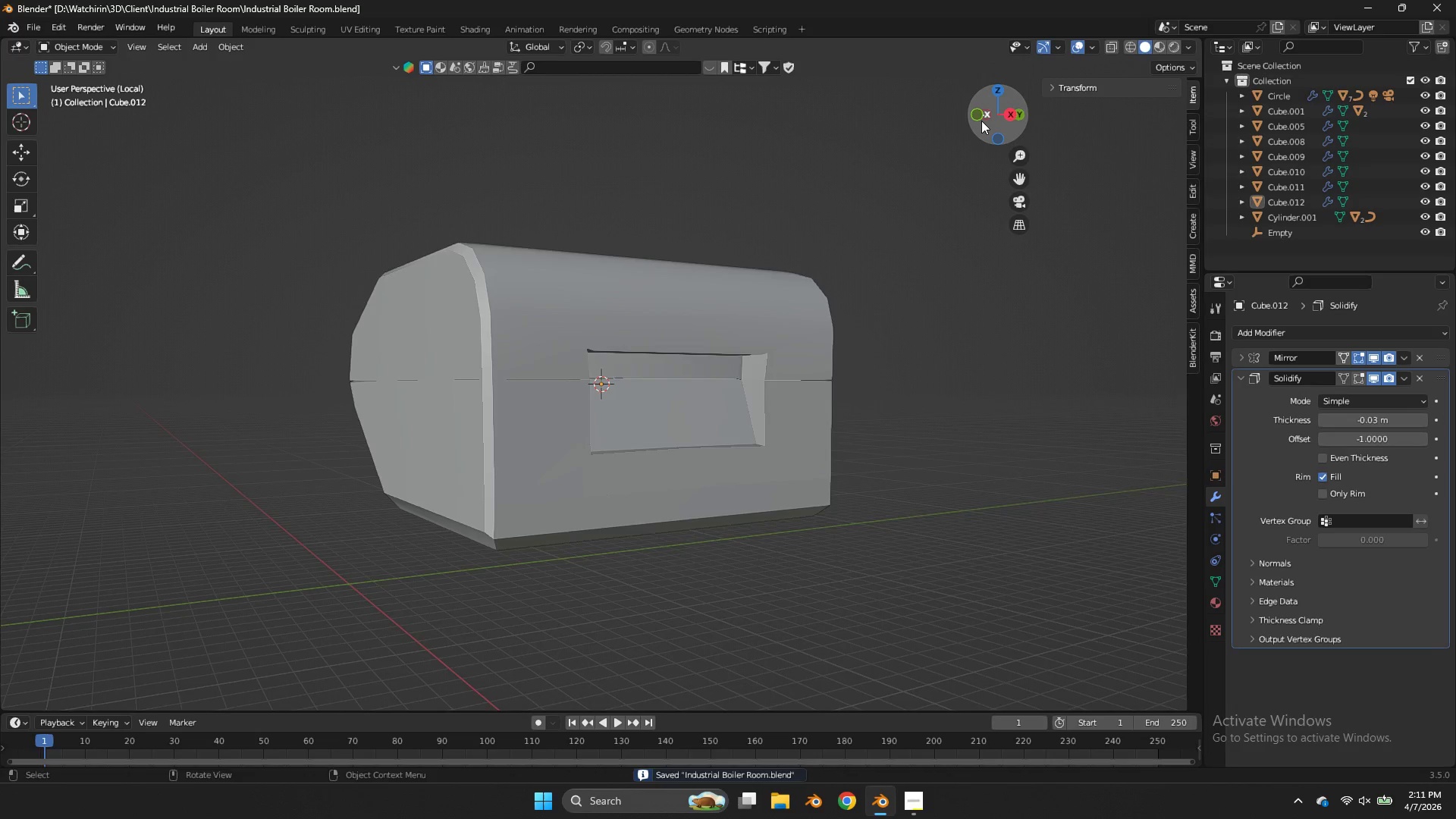 
left_click_drag(start_coordinate=[981, 121], to_coordinate=[883, 124])
 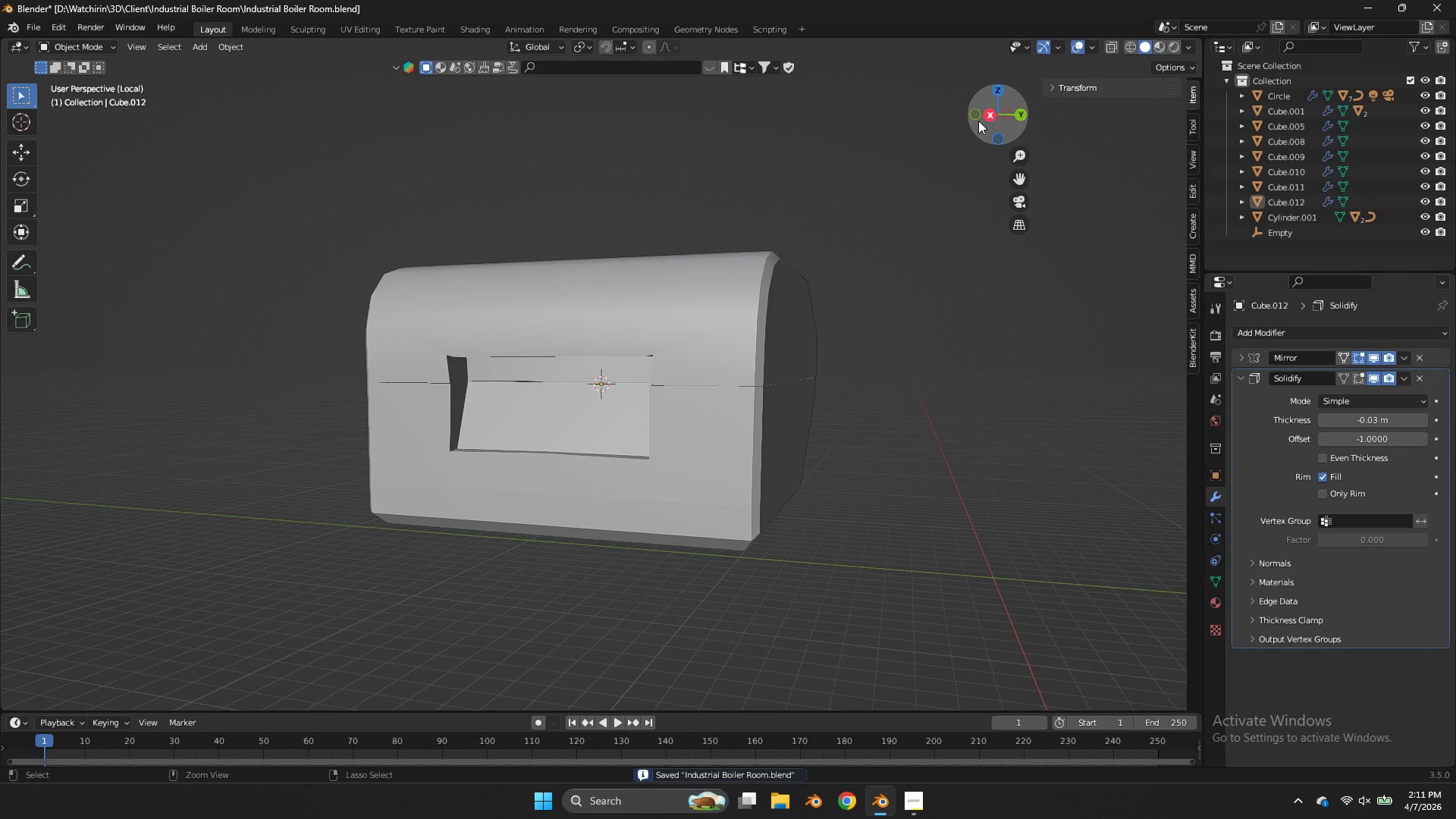 
key(Control+ControlLeft)
 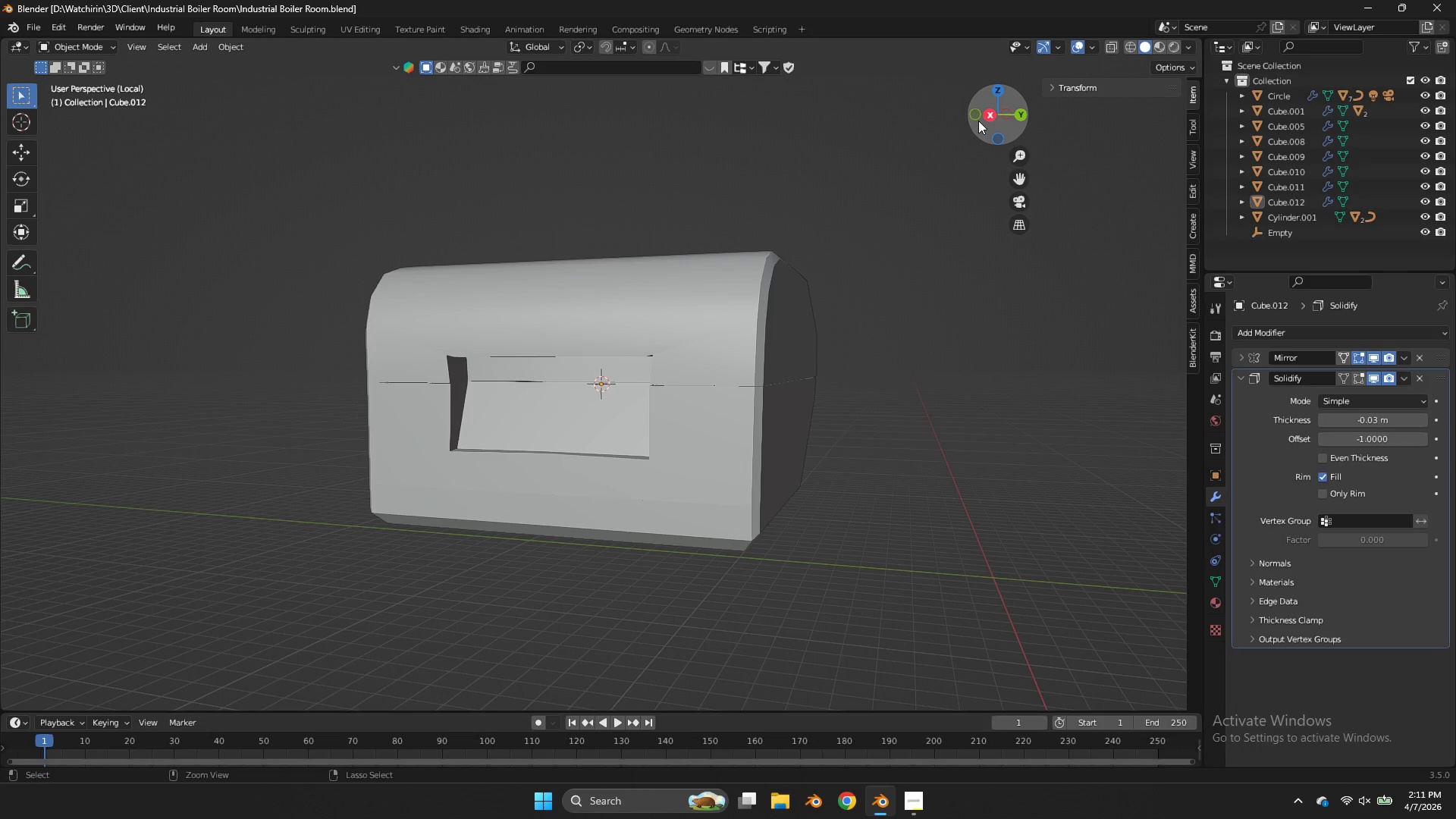 
key(Control+S)
 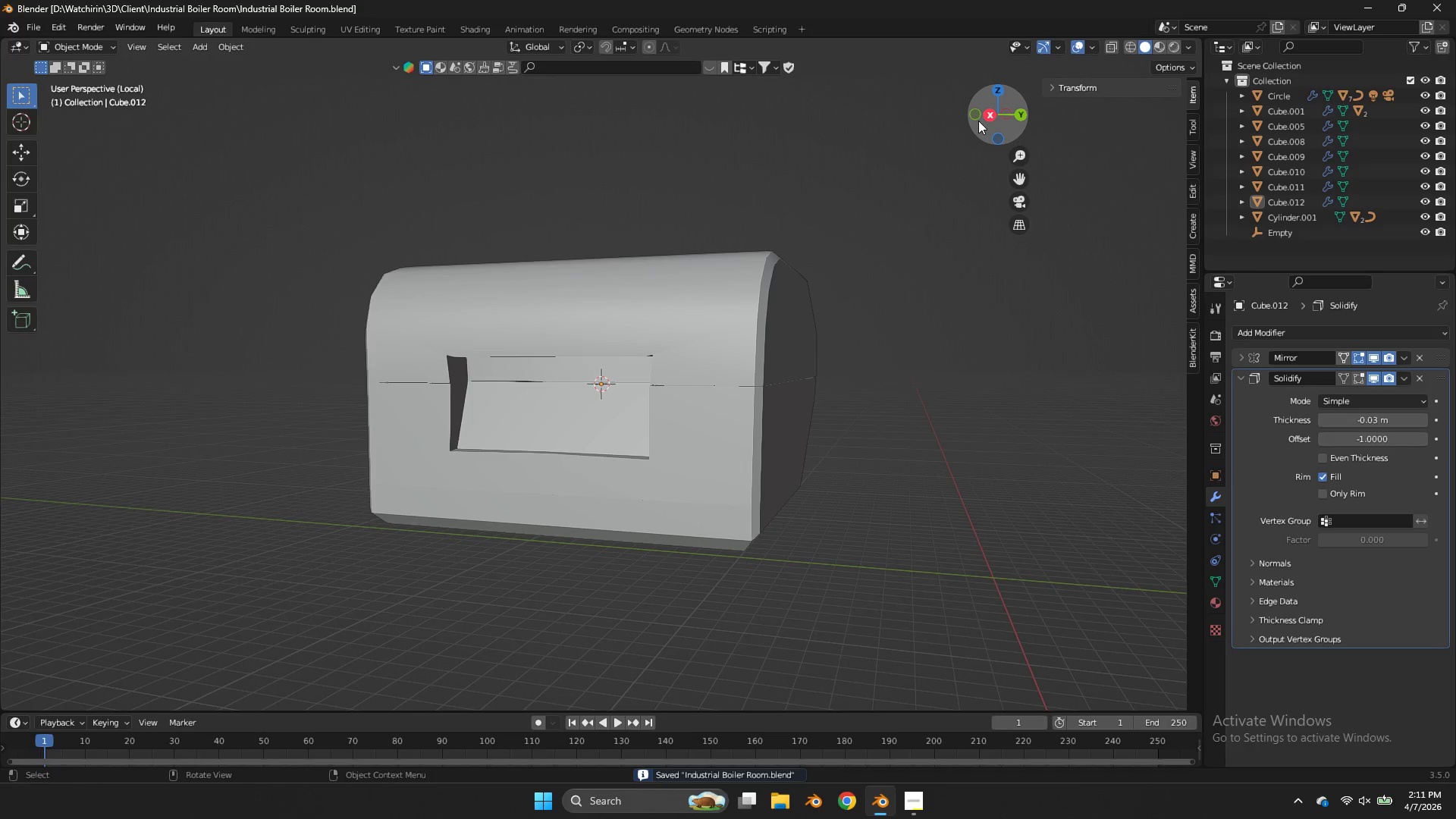 
key(NumpadDivide)
 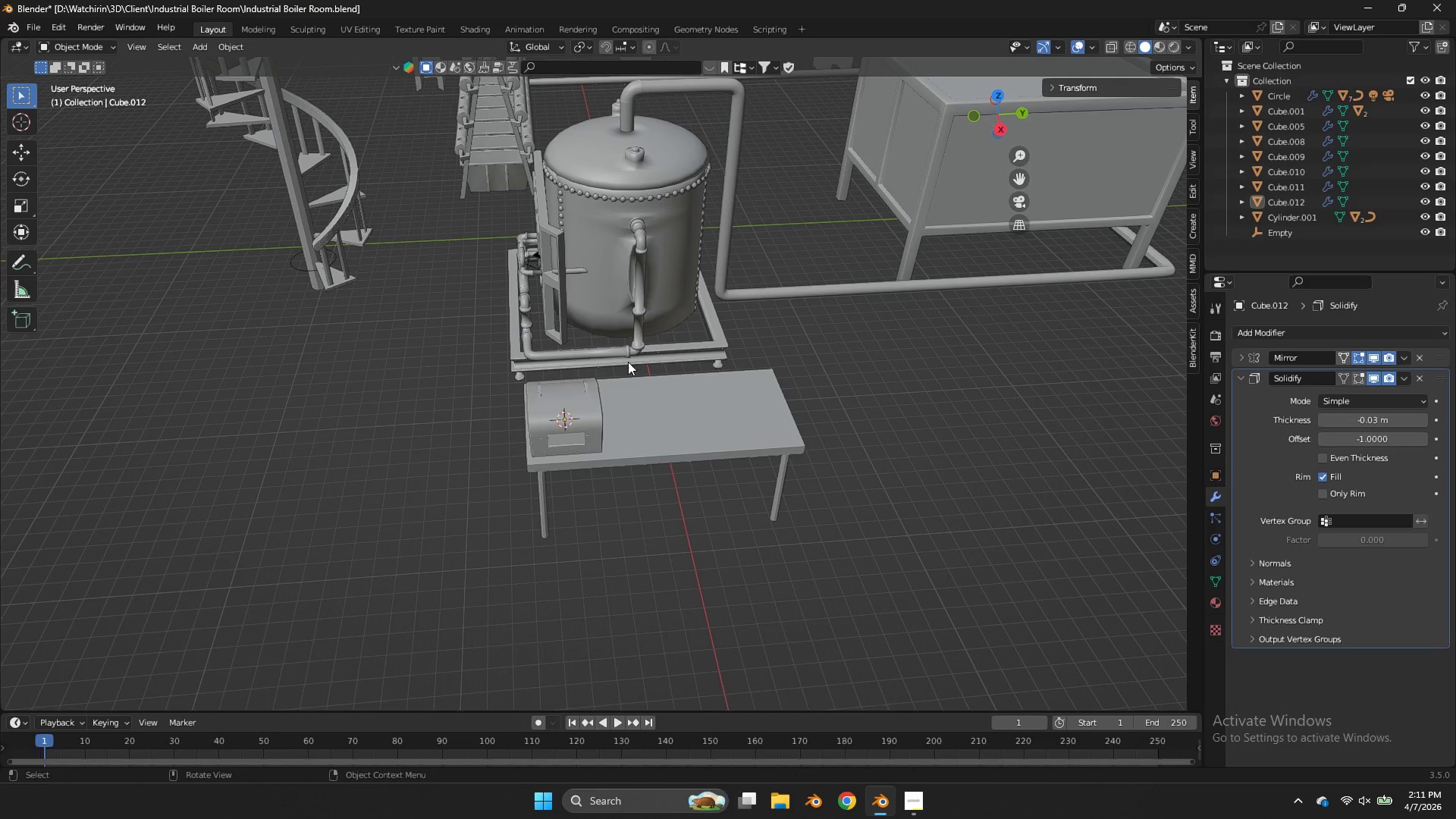 
left_click([600, 394])
 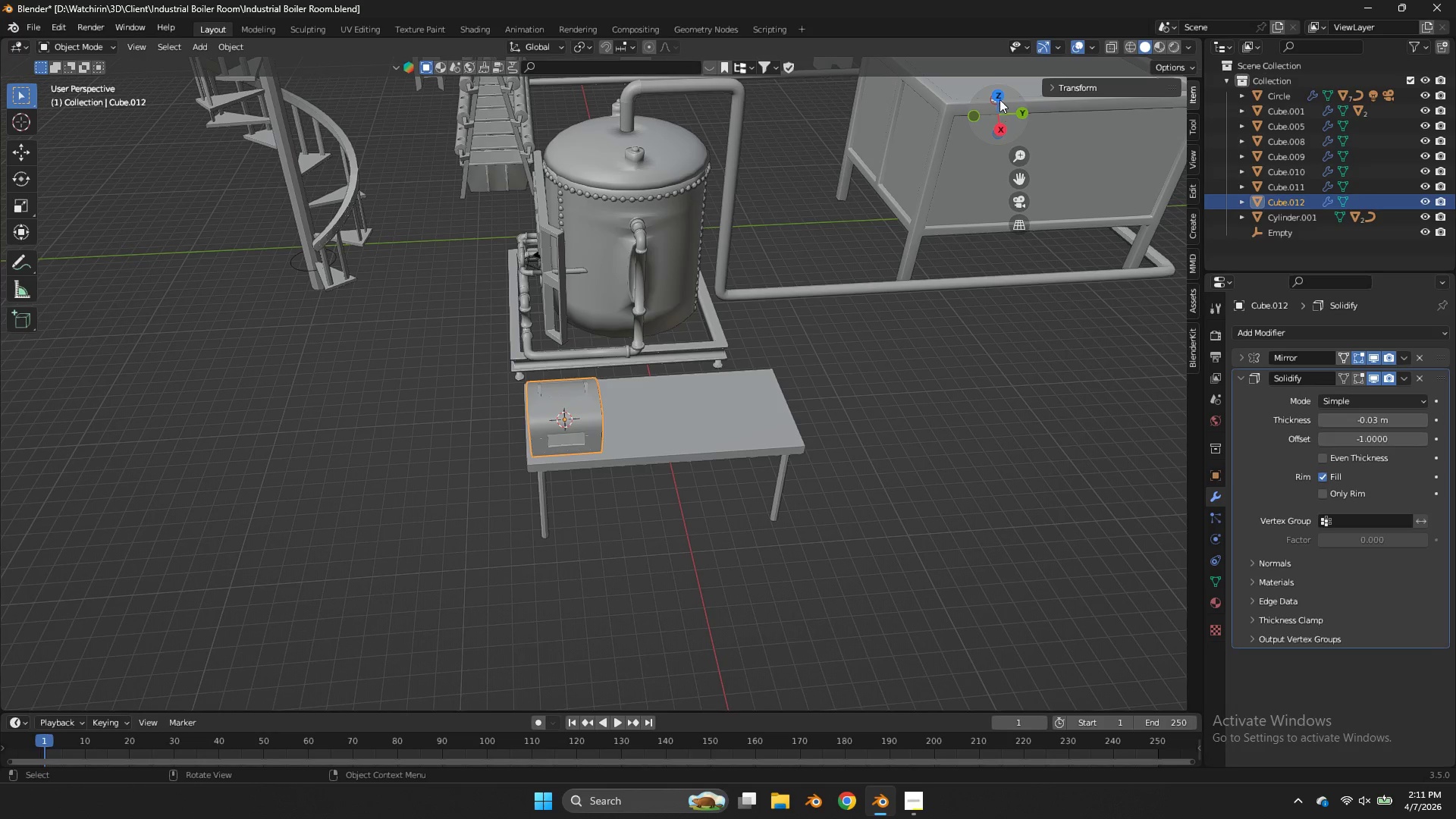 
left_click([999, 94])
 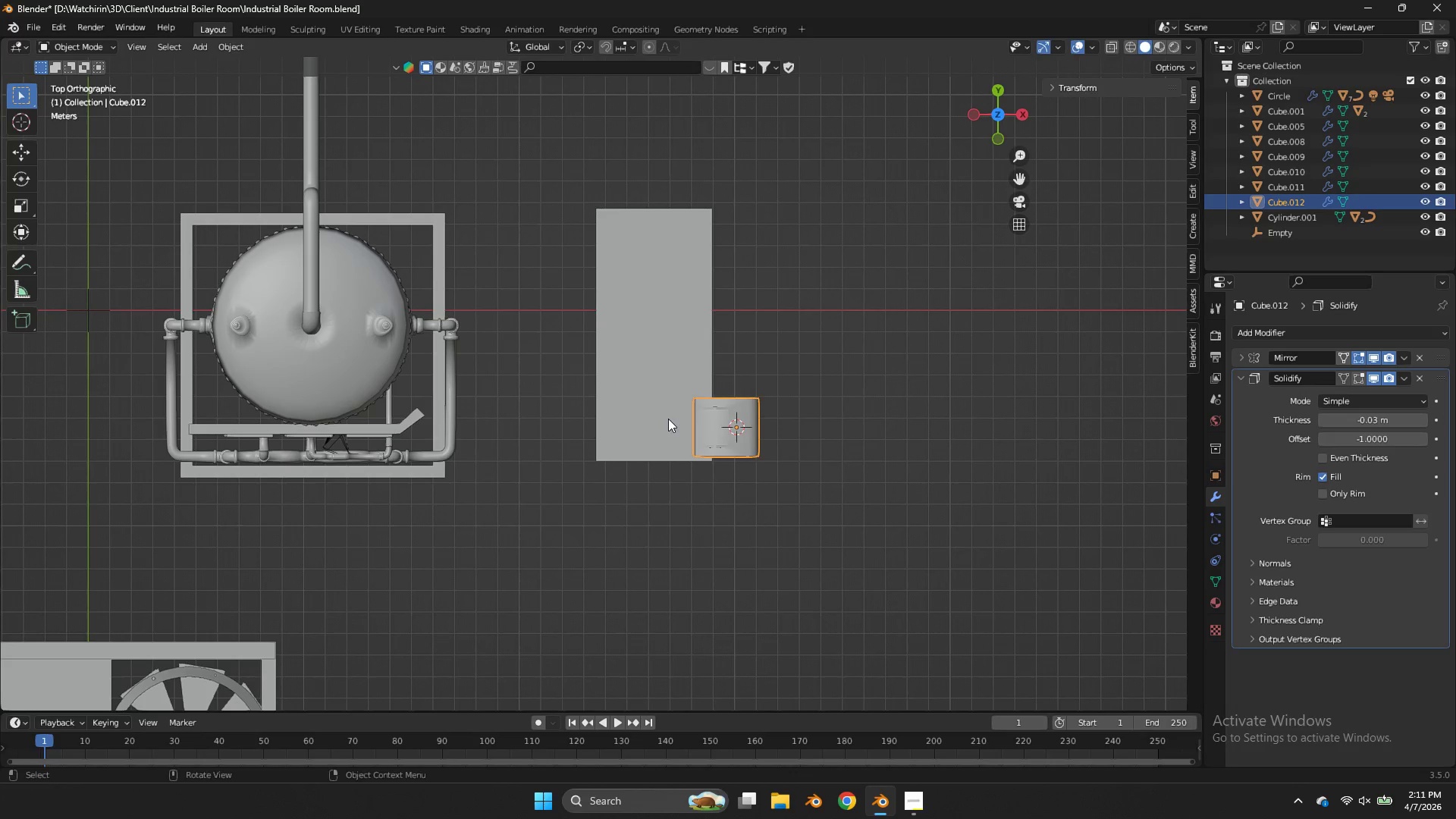 
key(G)
 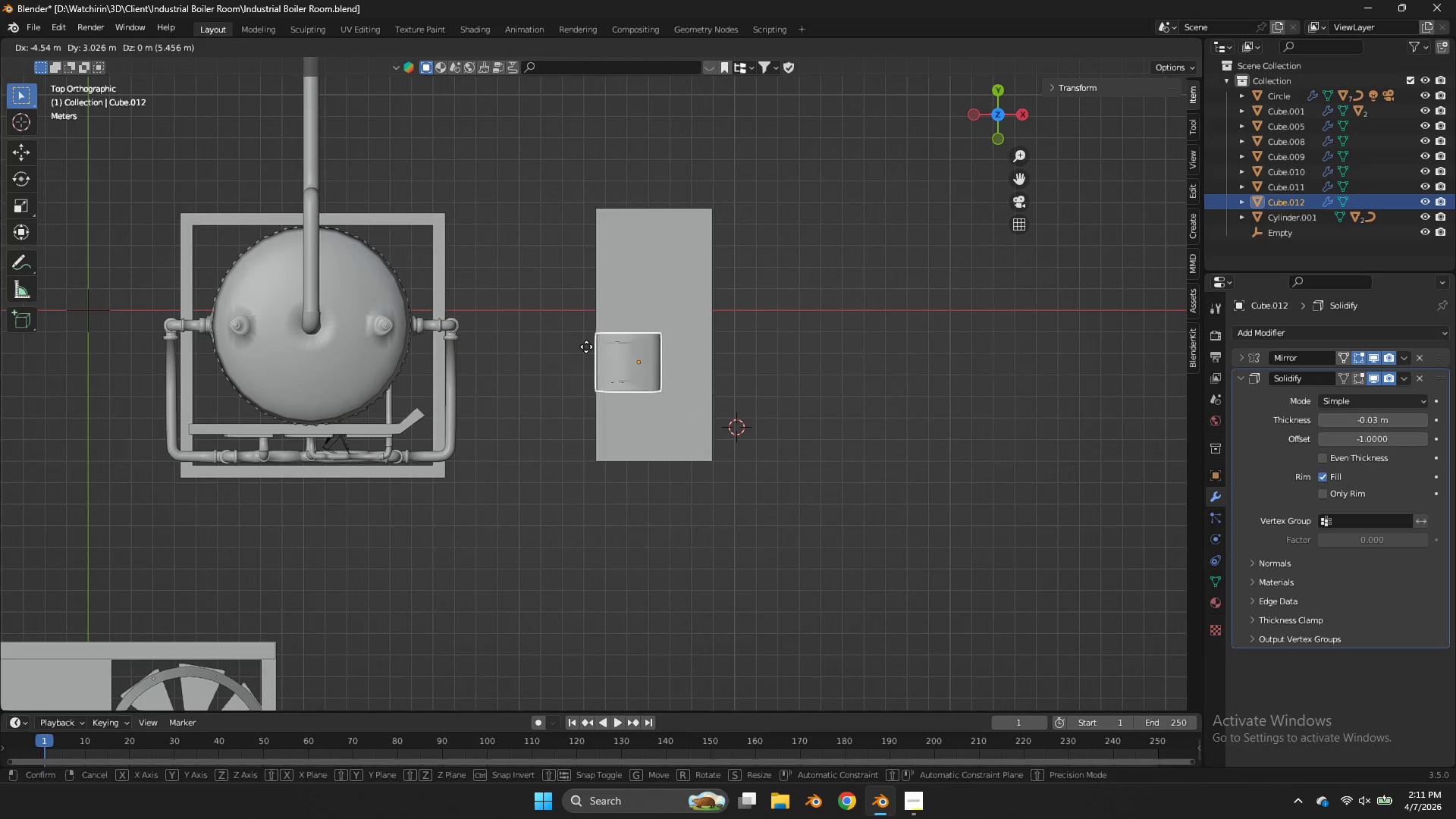 
left_click([586, 347])
 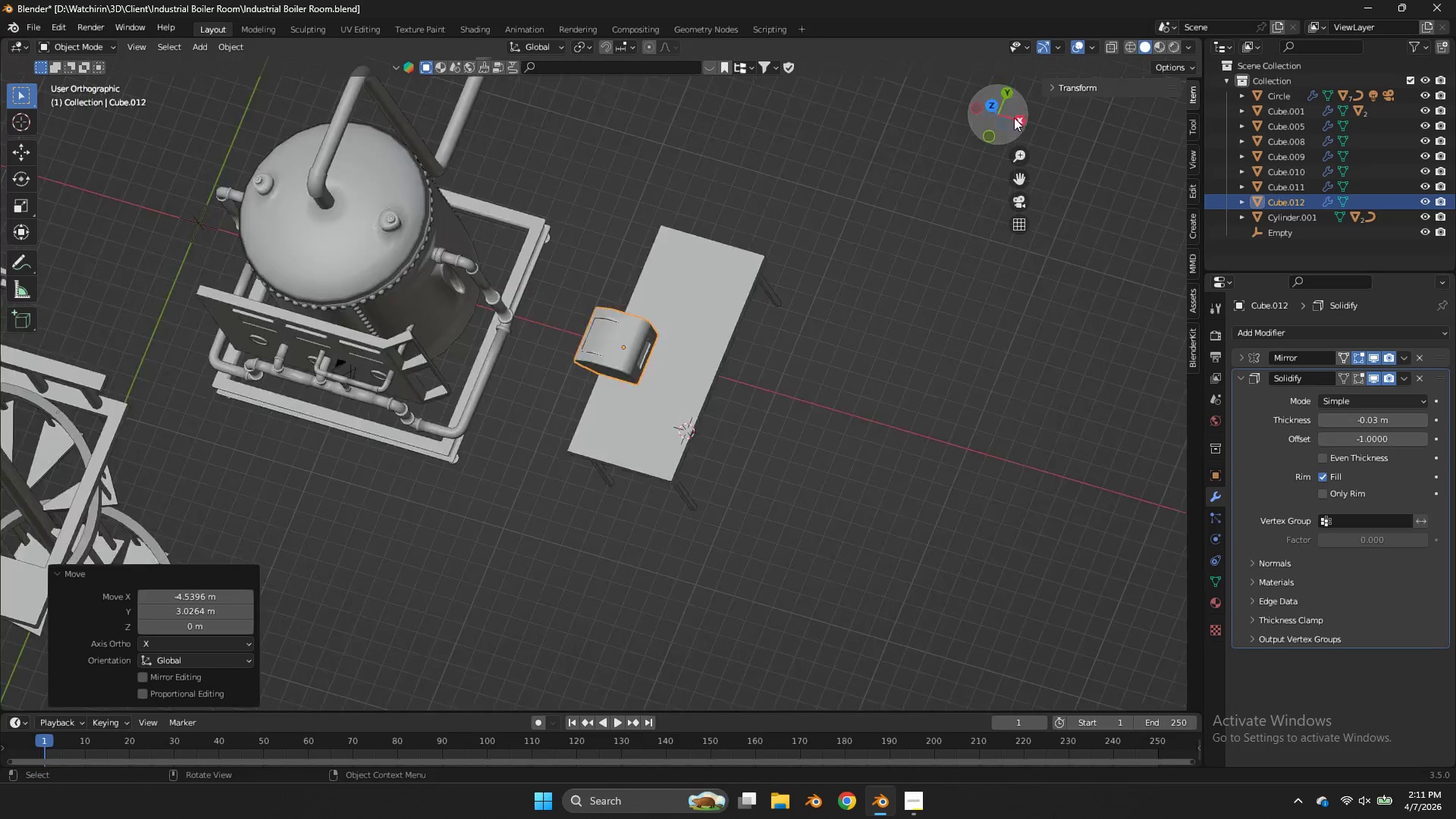 
scroll: coordinate [630, 267], scroll_direction: up, amount: 4.0
 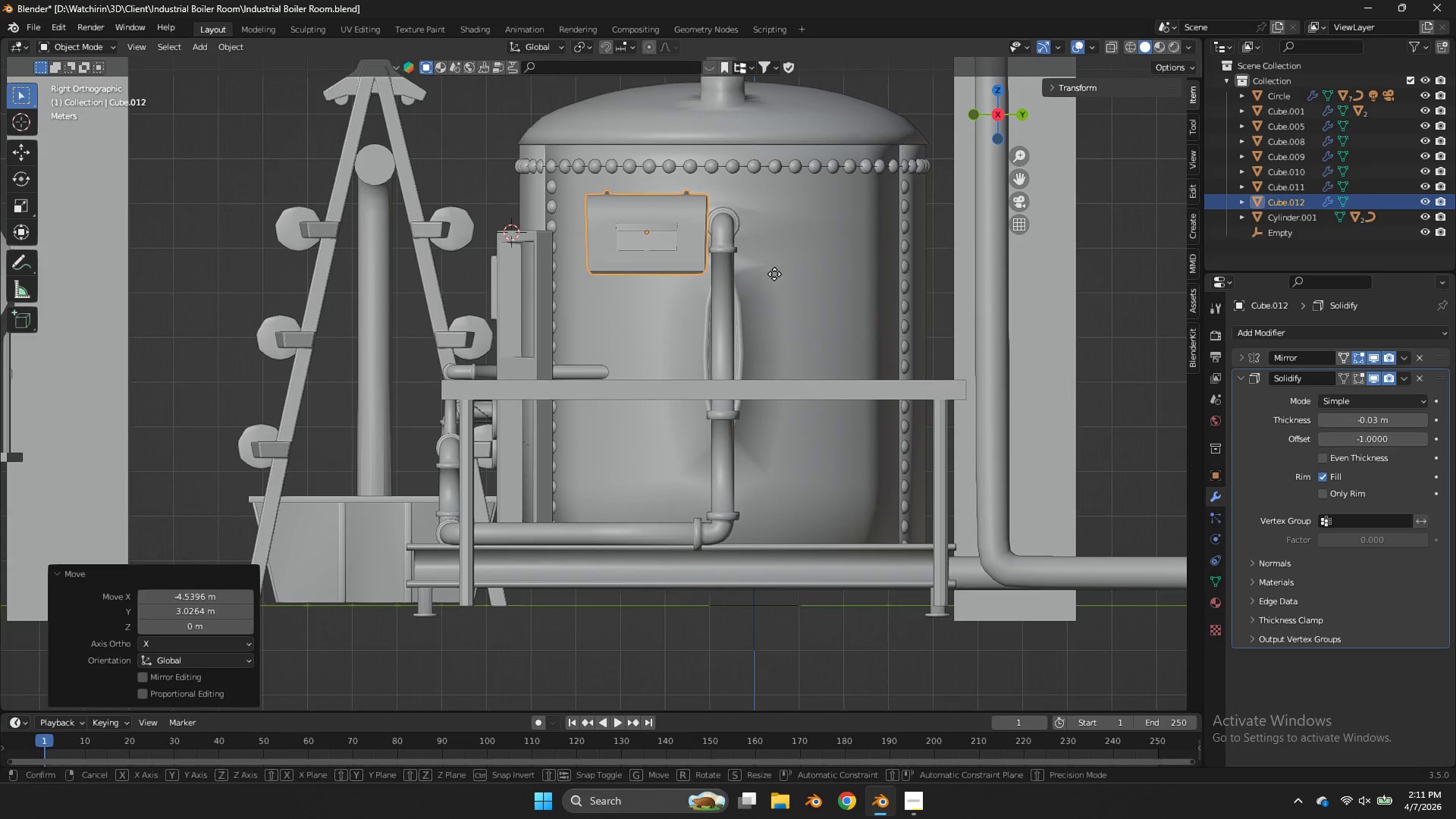 
type(gz)
 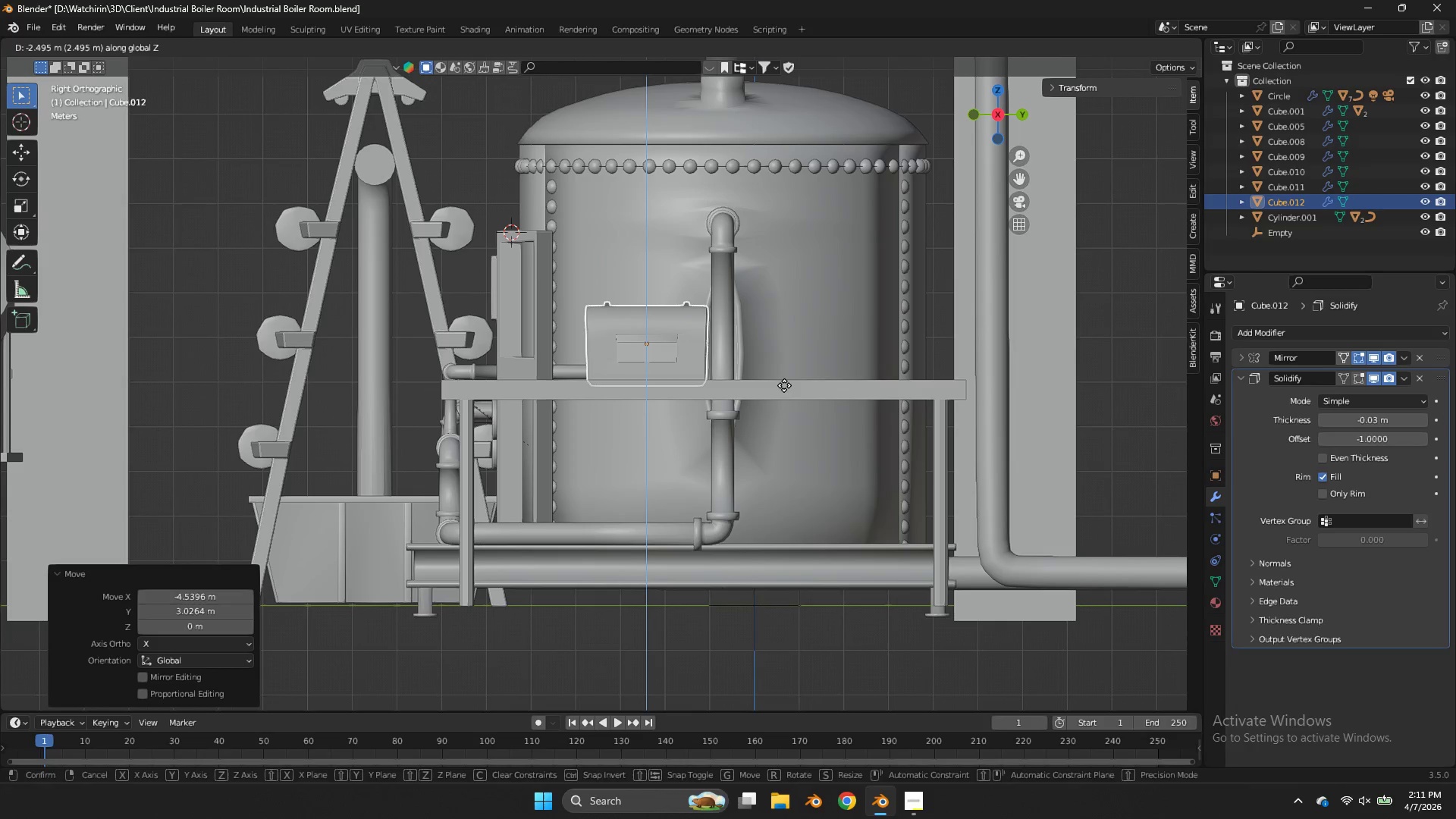 
left_click([784, 385])
 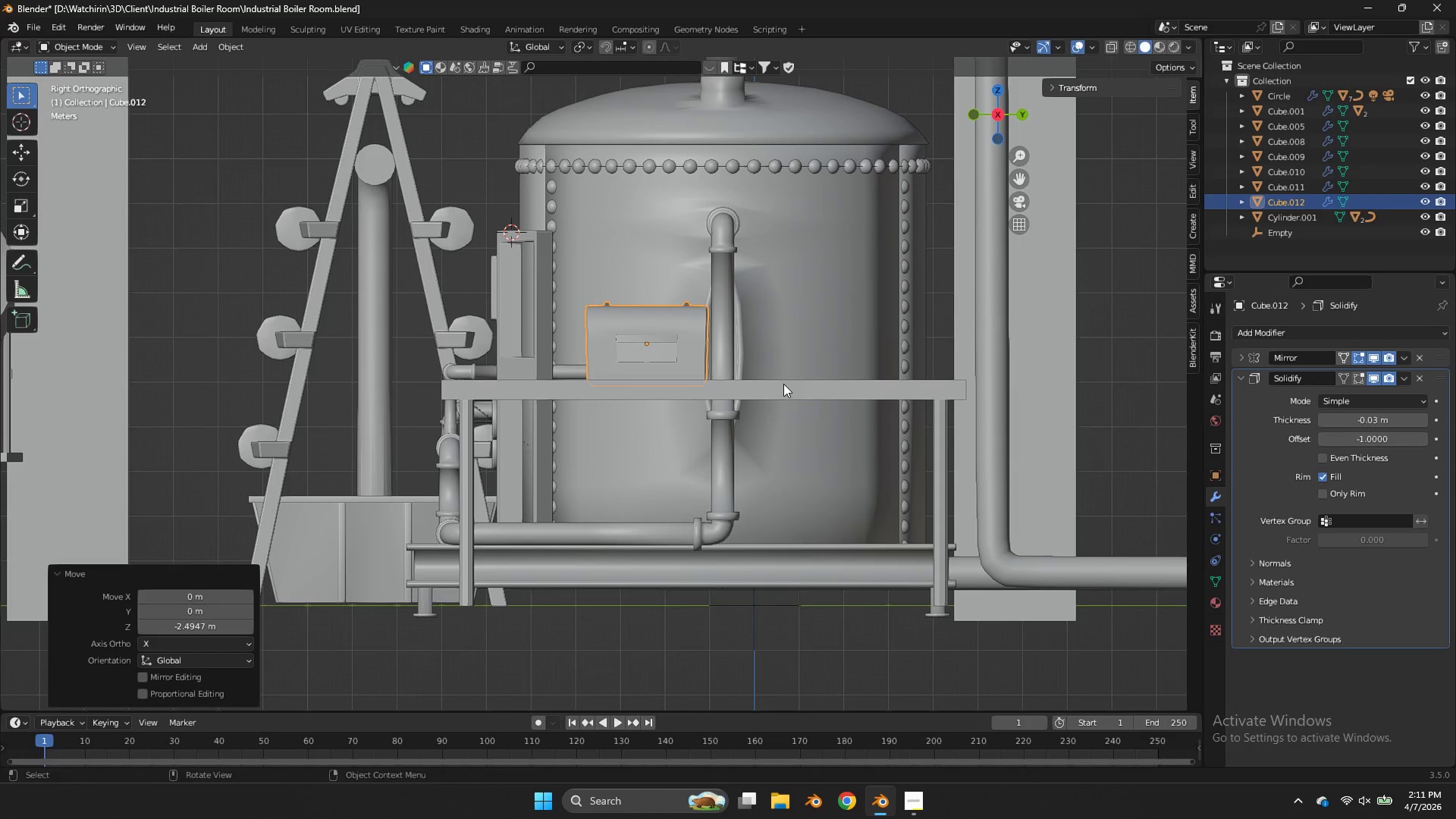 
key(S)
 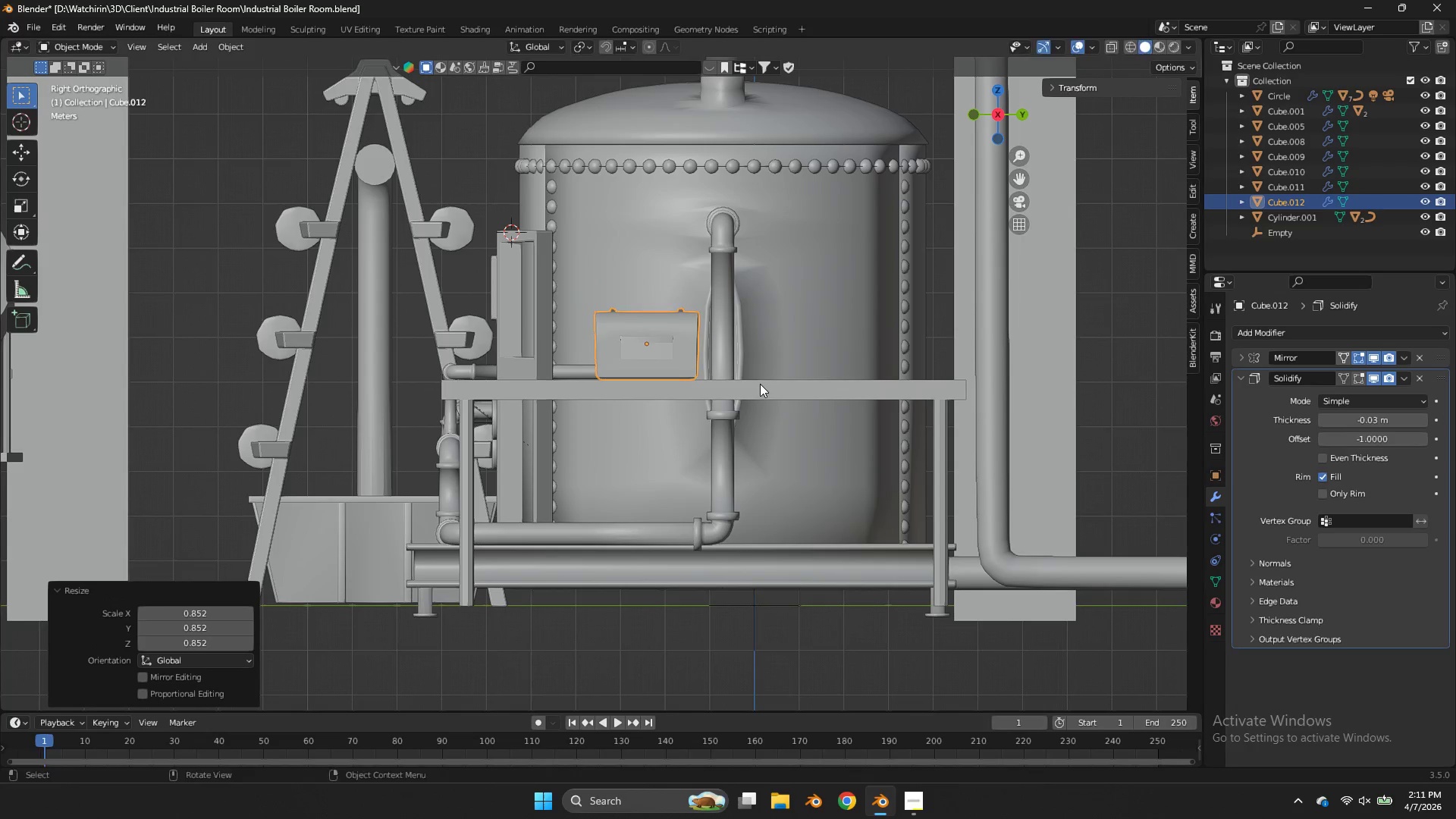 
key(G)
 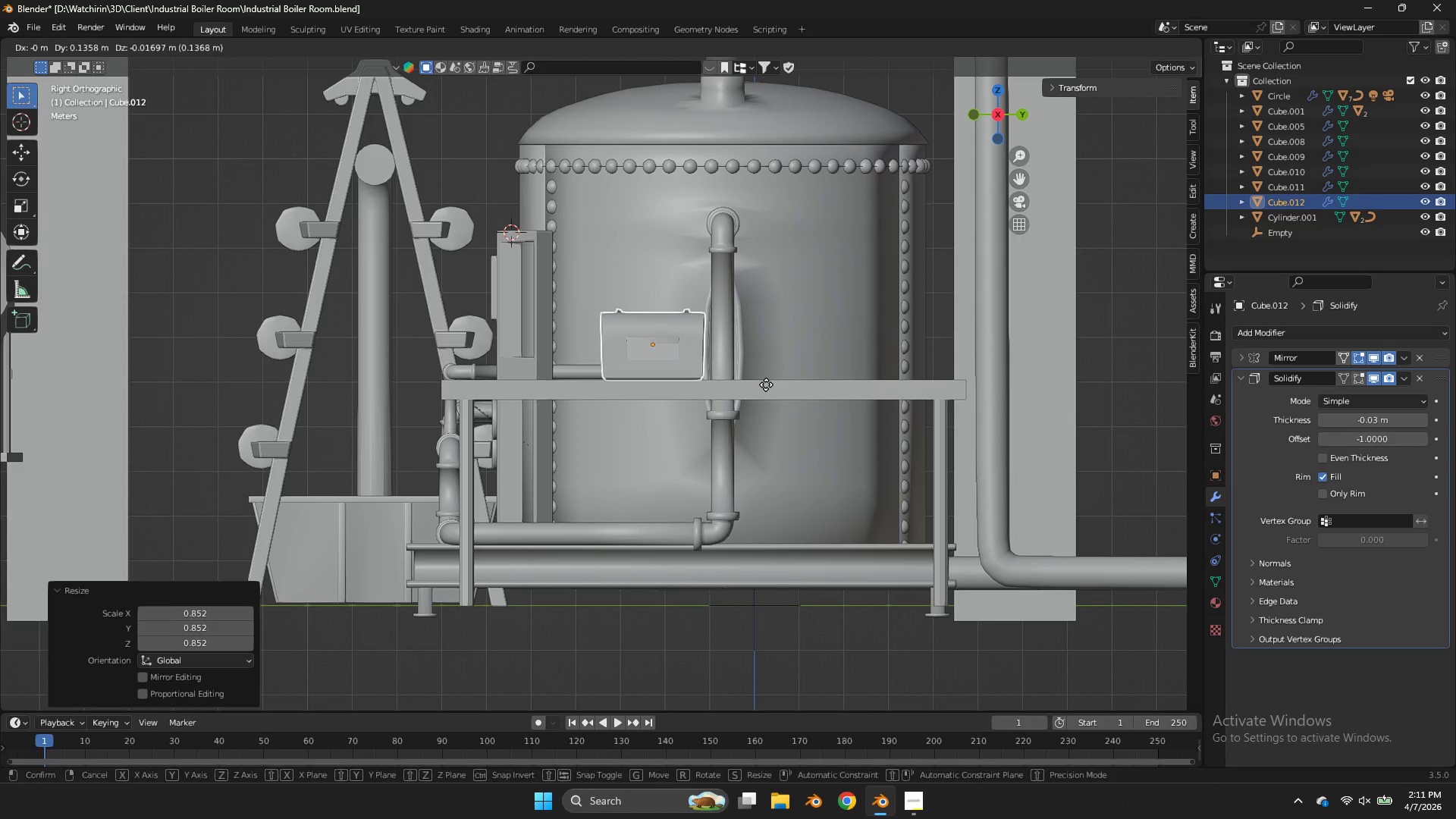 
left_click([767, 385])
 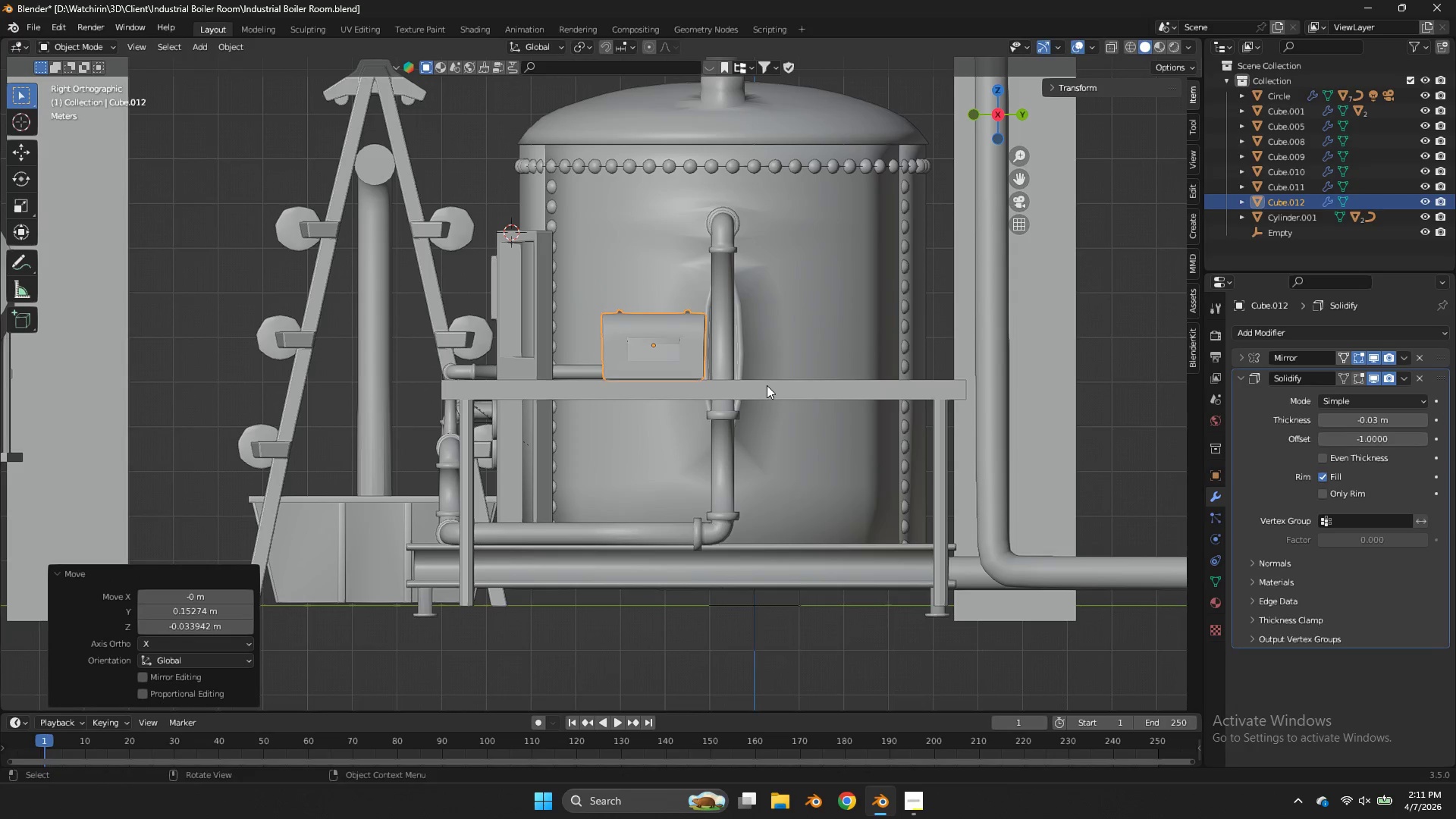 
key(Control+ControlLeft)
 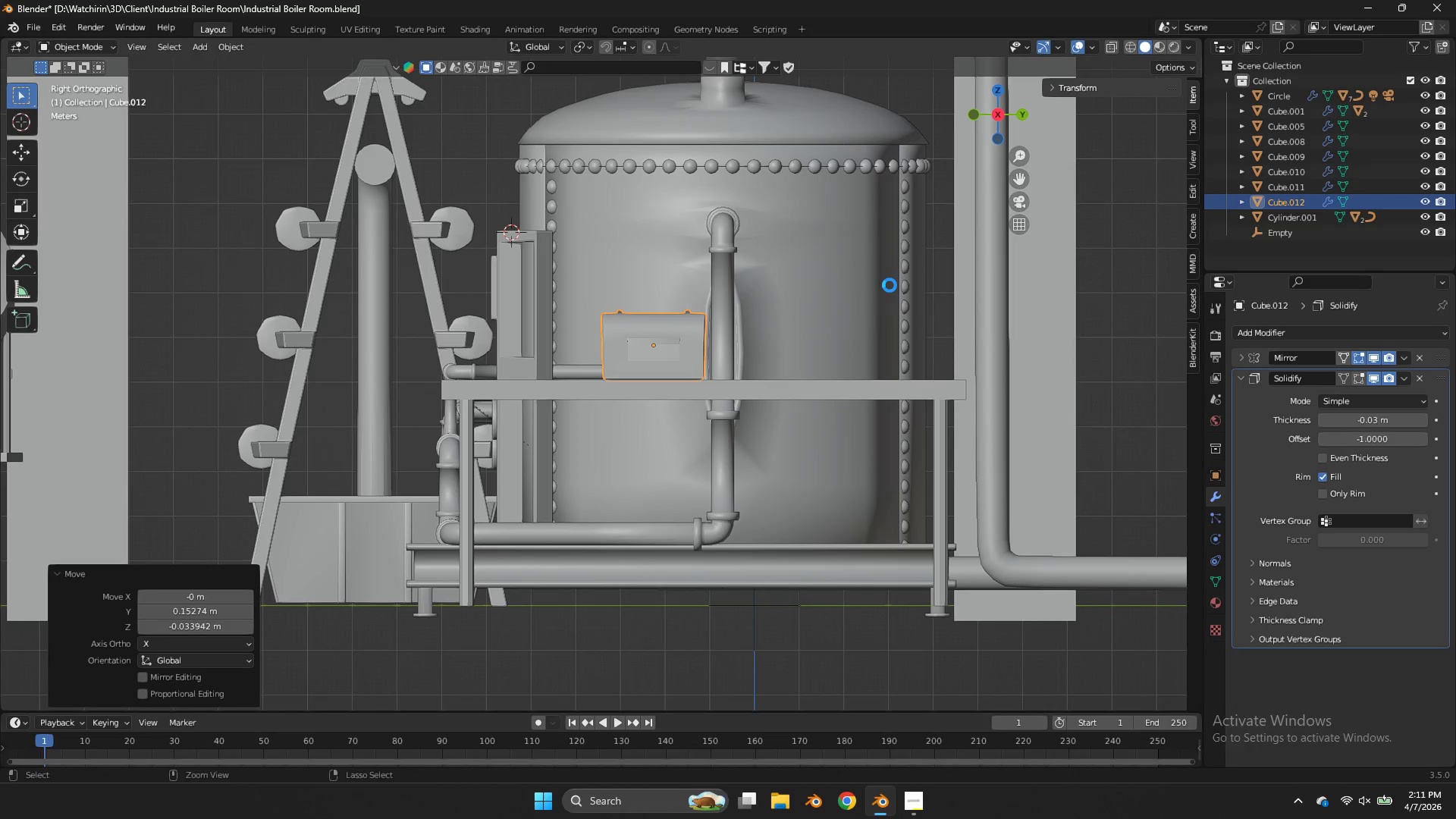 
key(Control+S)
 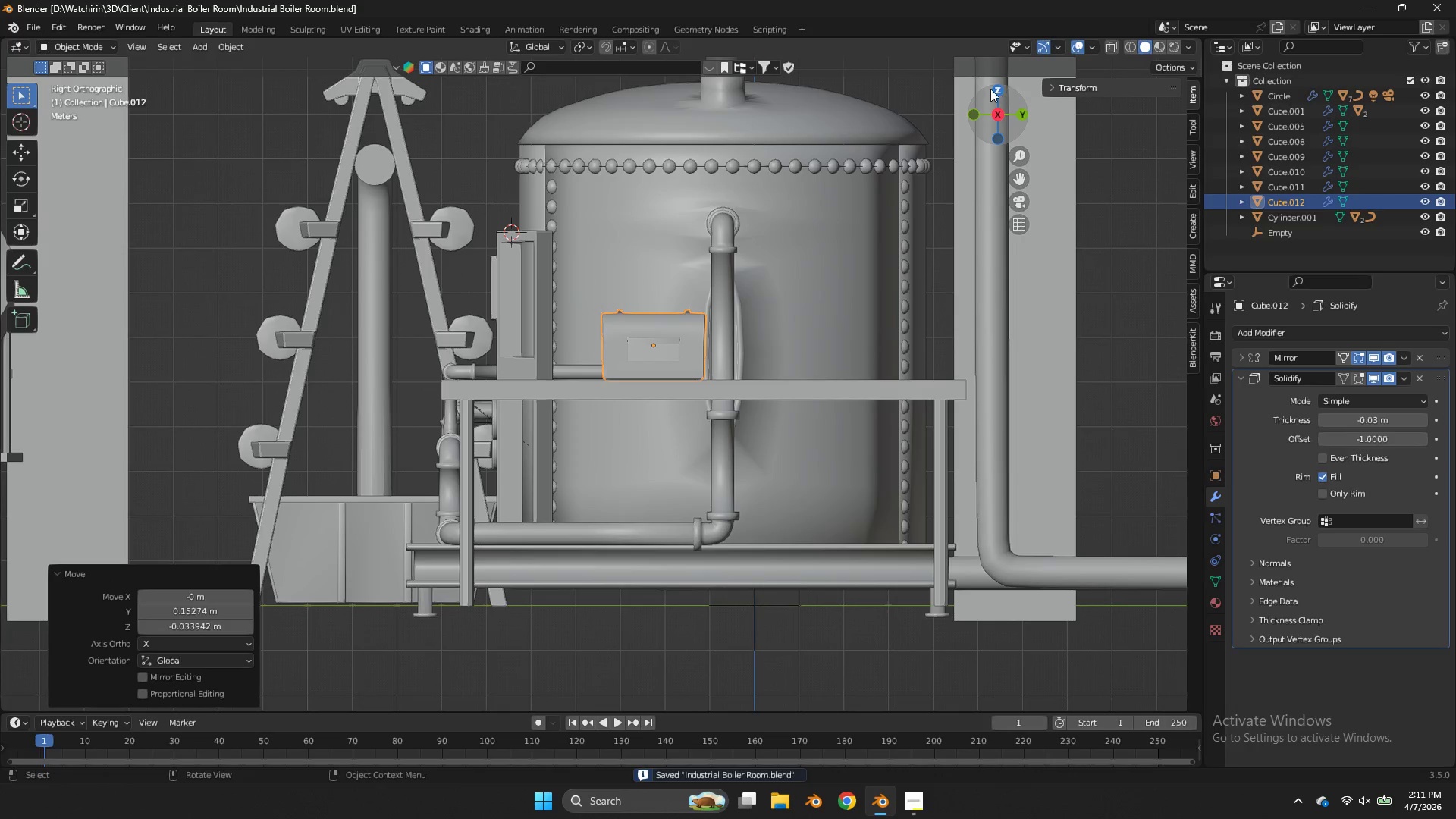 
left_click([990, 89])
 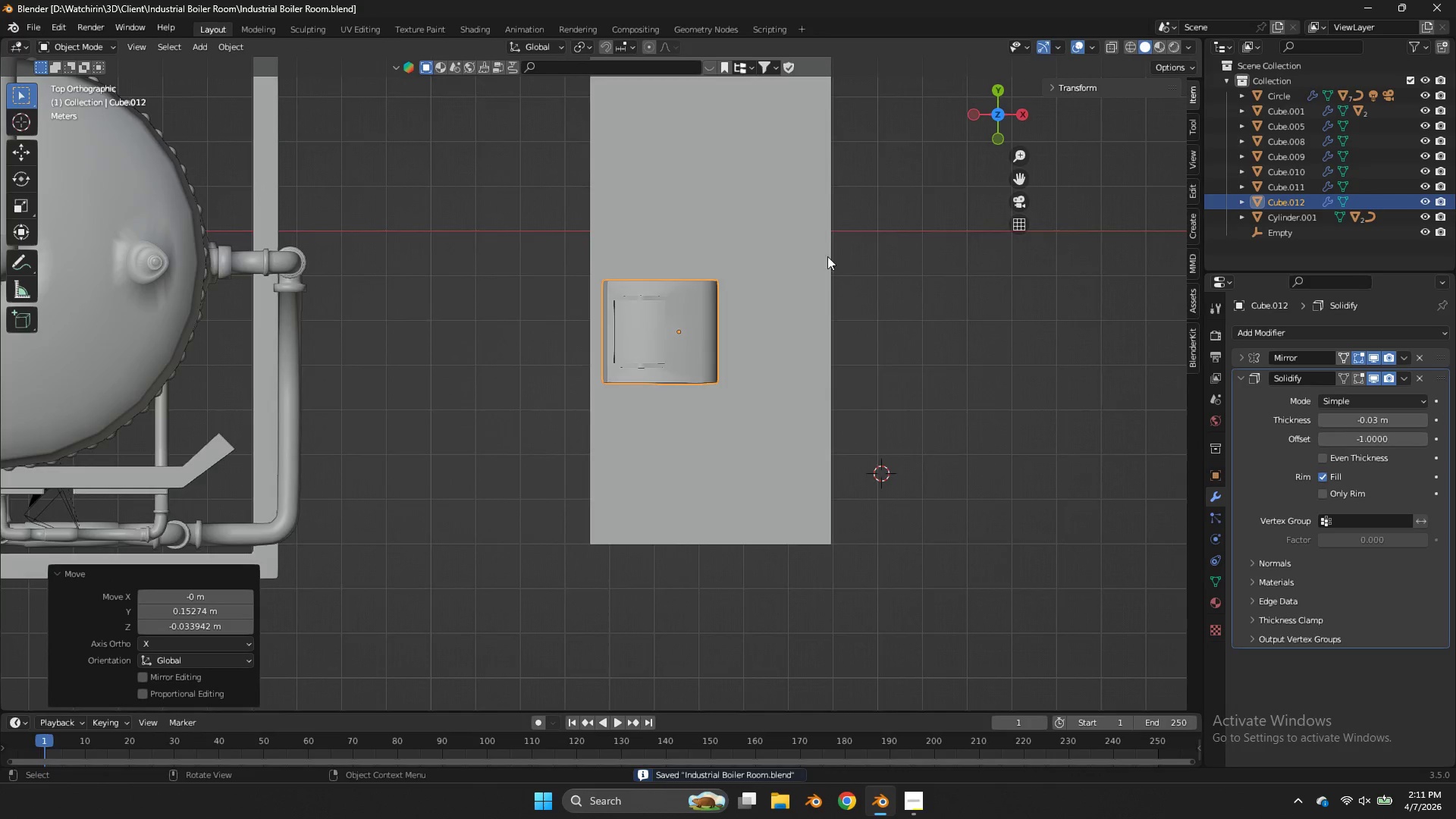 
key(Shift+ShiftLeft)
 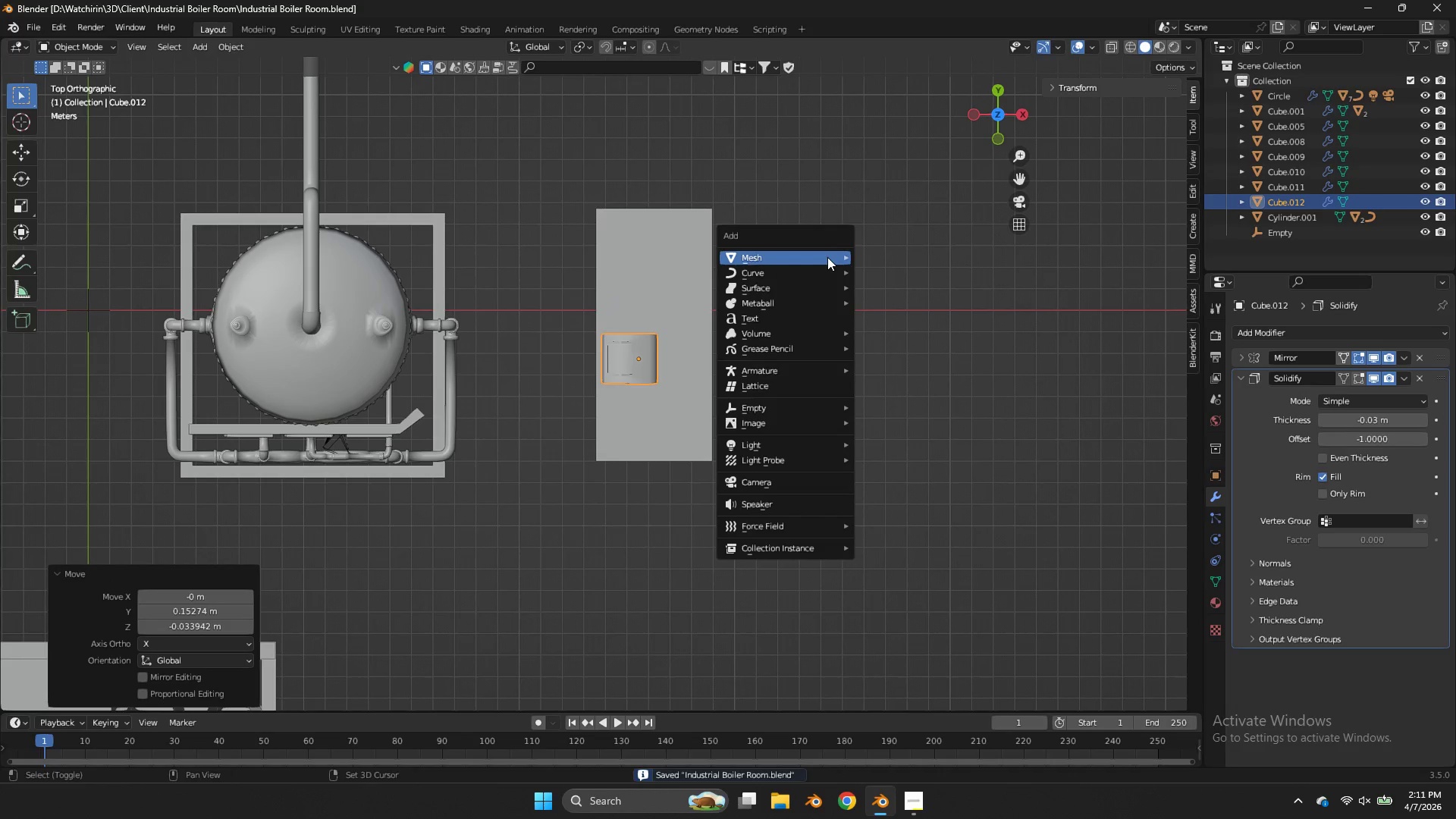 
key(Shift+A)
 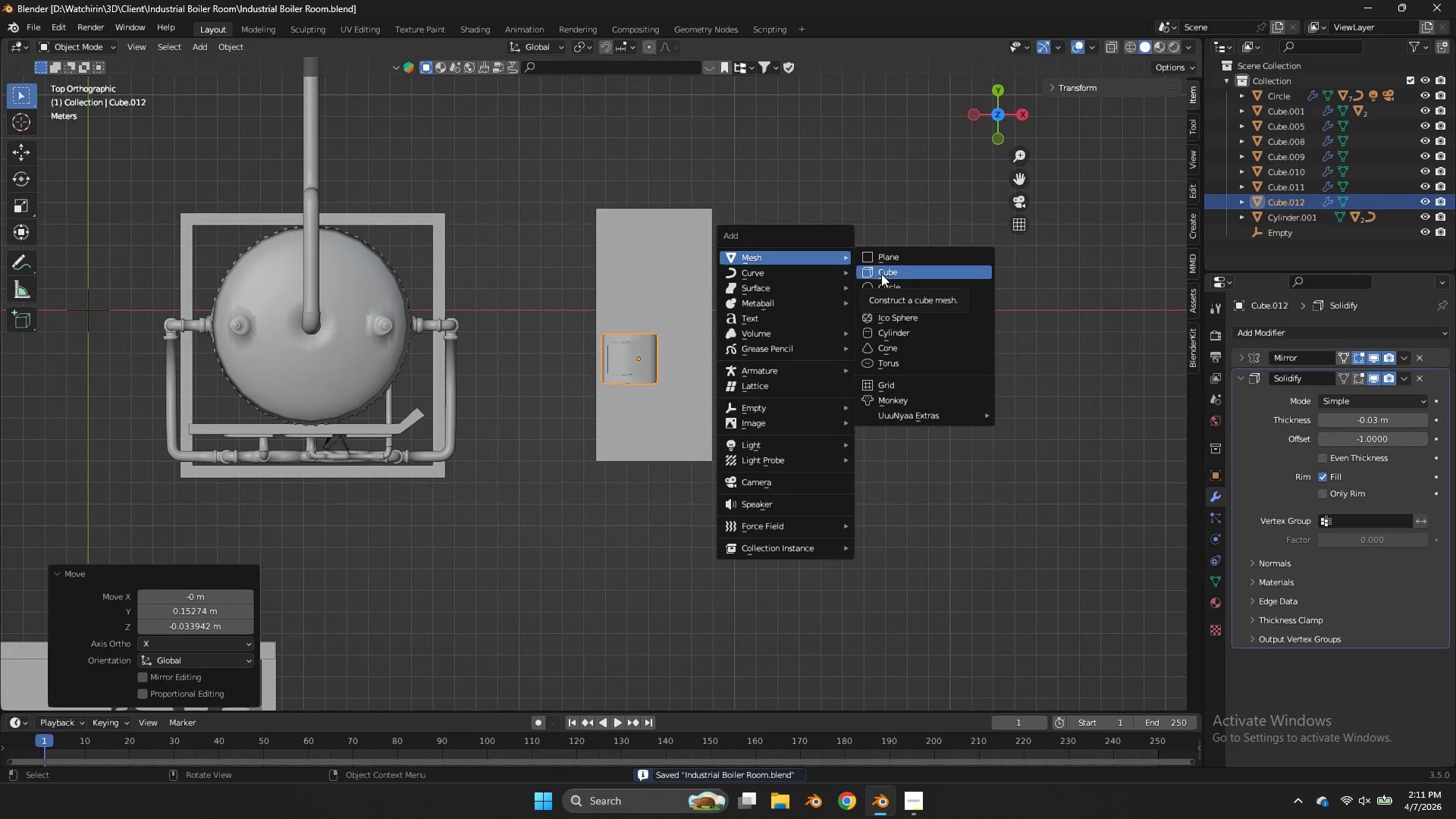 
scroll: coordinate [827, 257], scroll_direction: down, amount: 4.0
 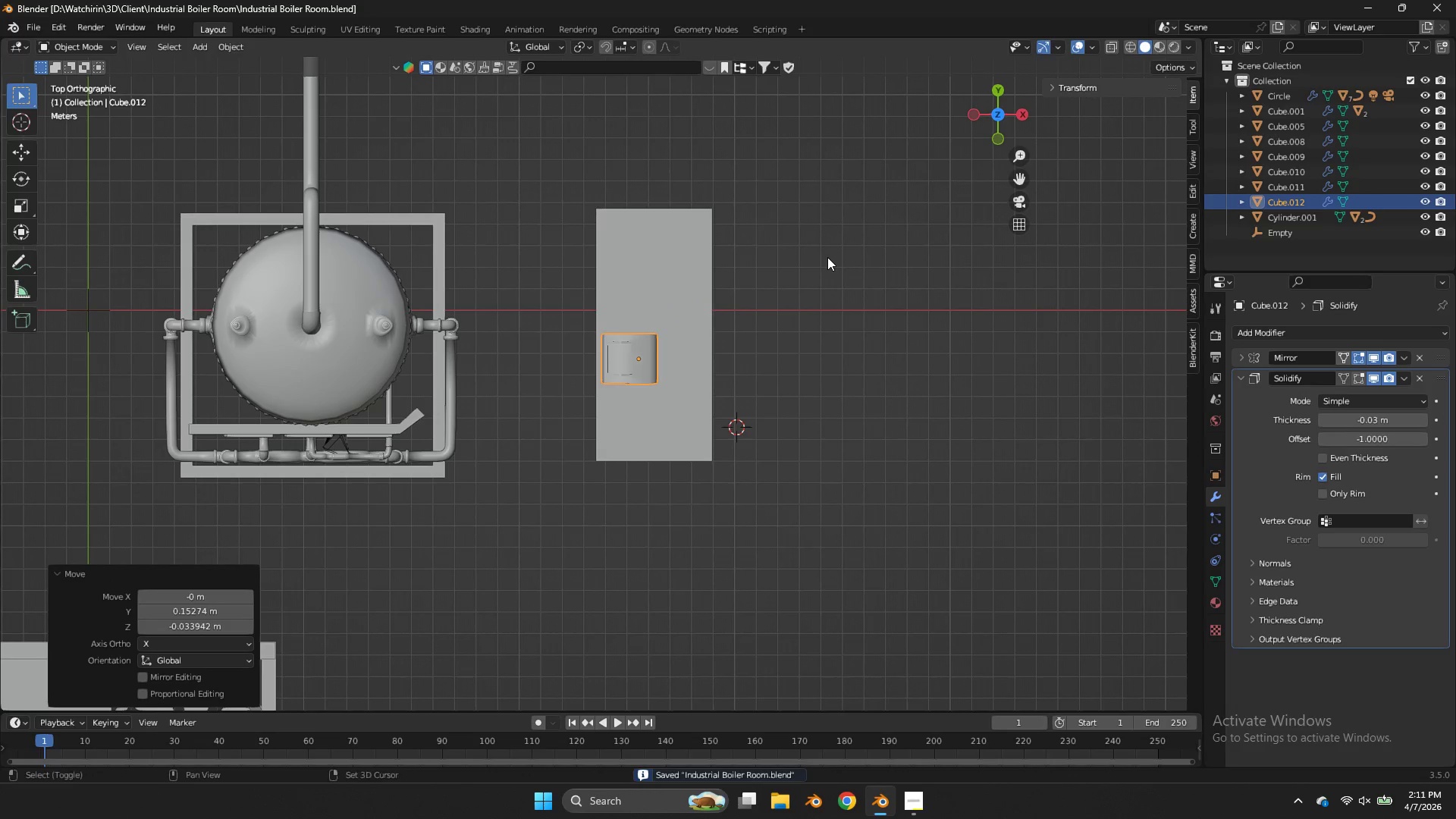 
left_click([881, 274])
 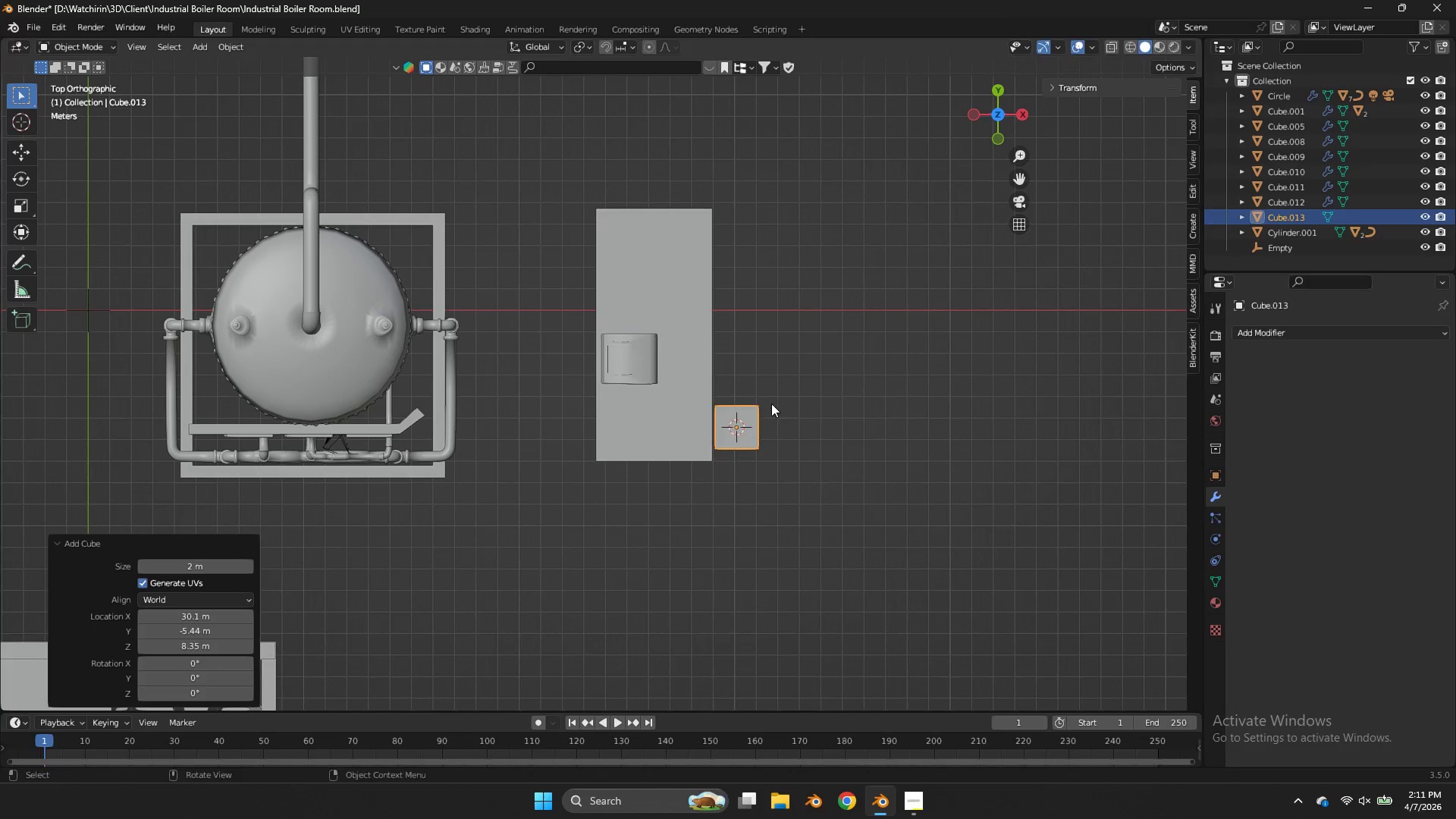 
key(G)
 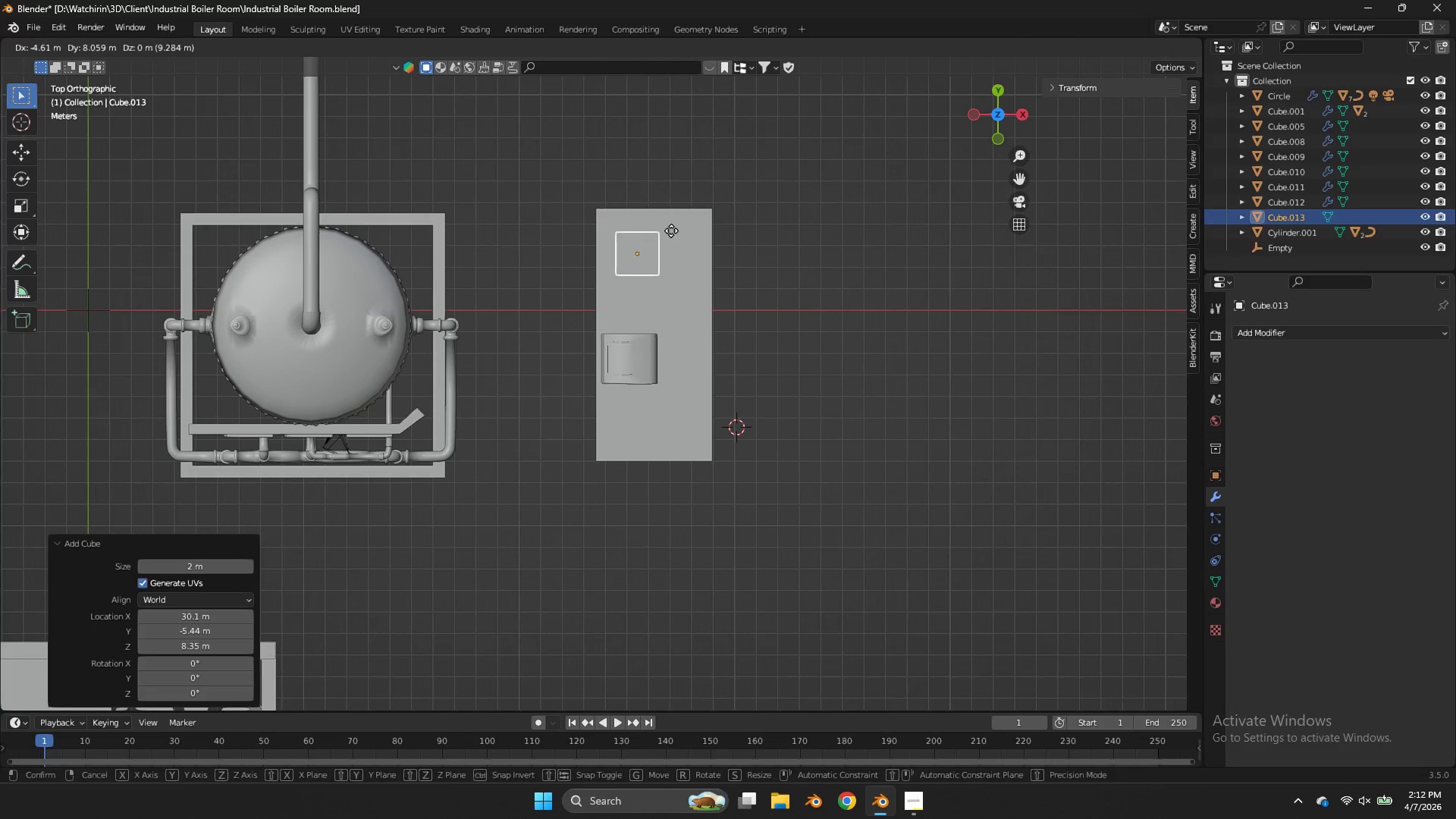 
left_click([671, 231])
 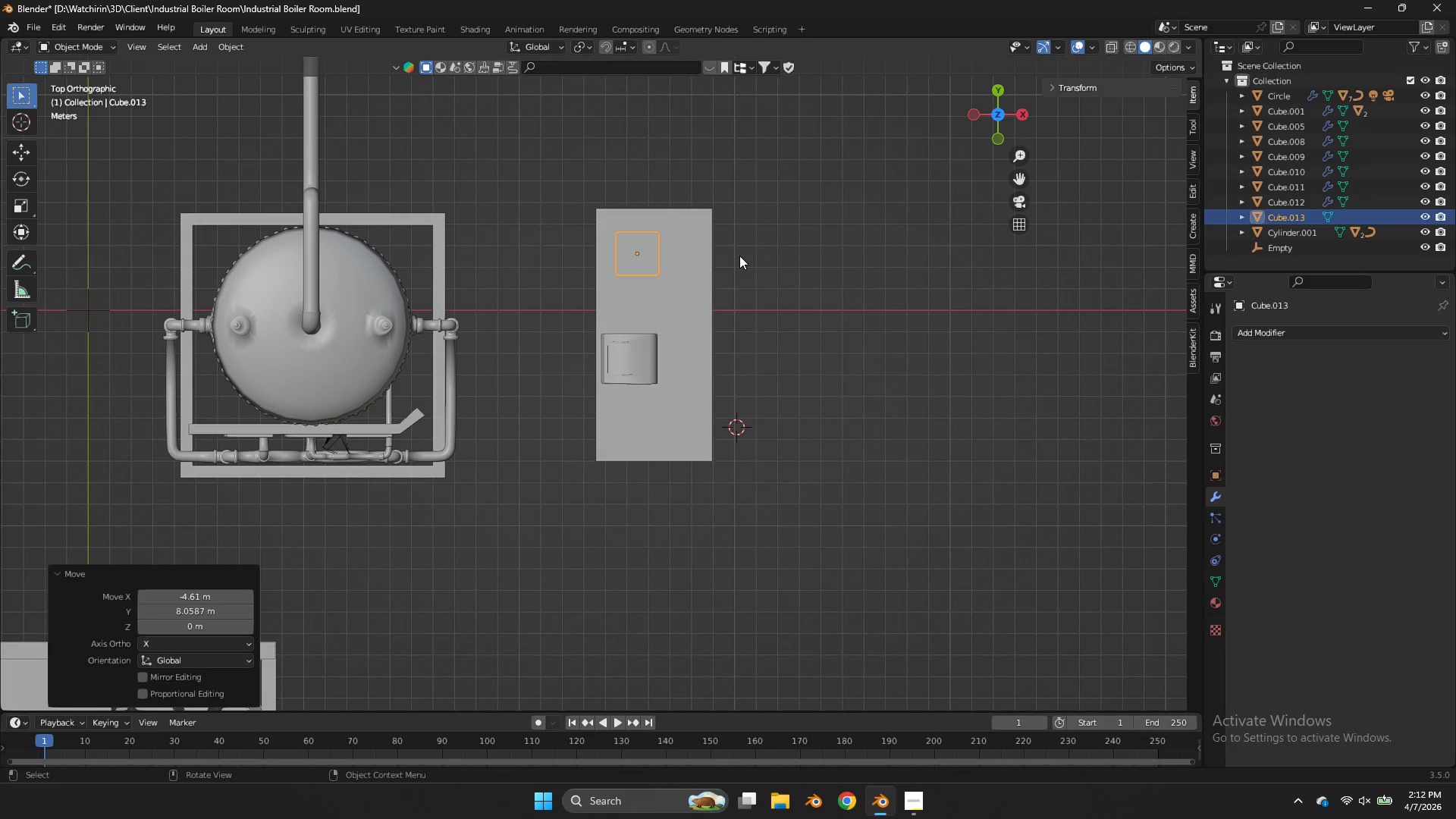 
key(S)
 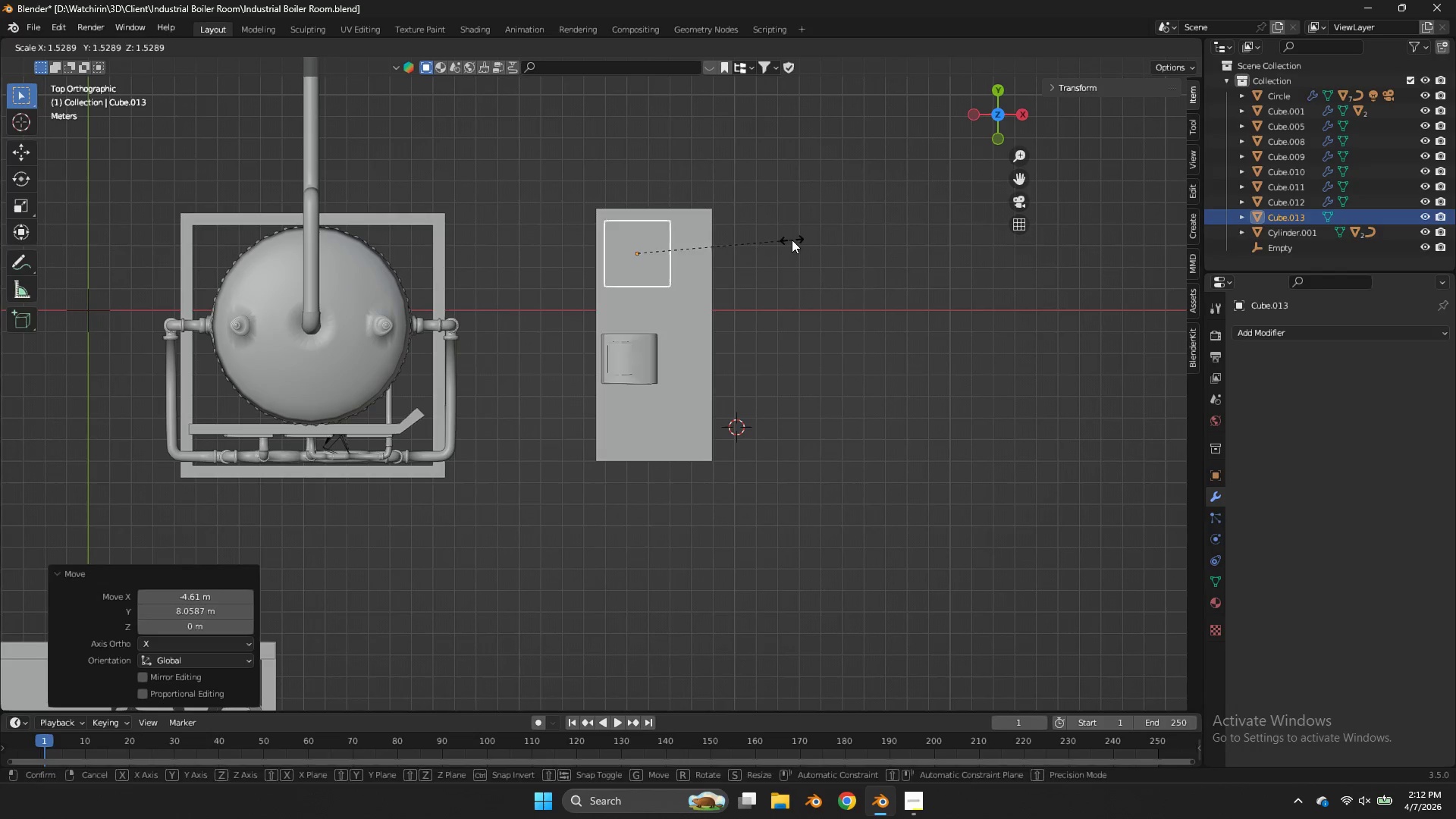 
left_click([792, 240])
 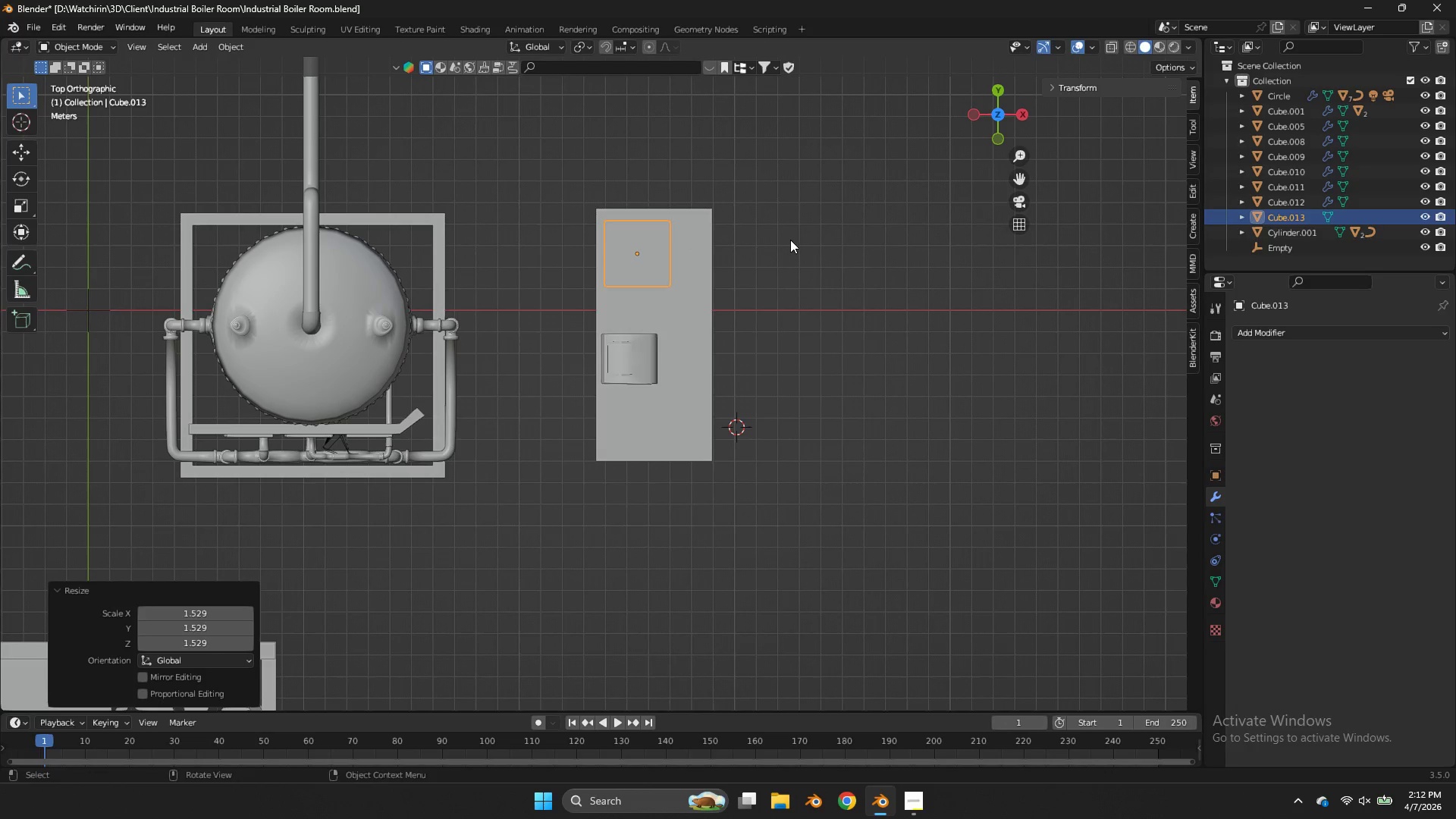 
type(sx)
 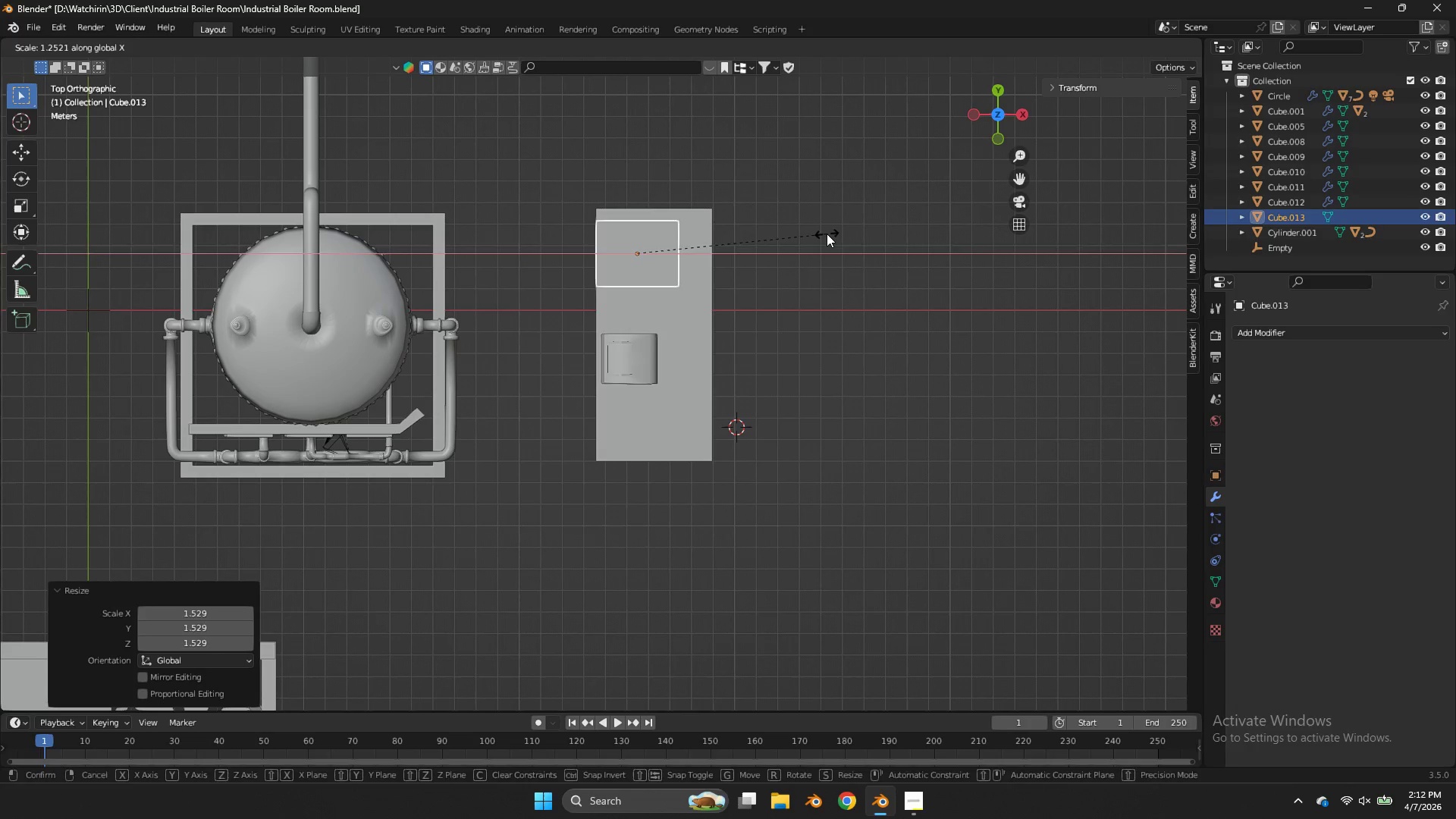 
left_click([827, 234])
 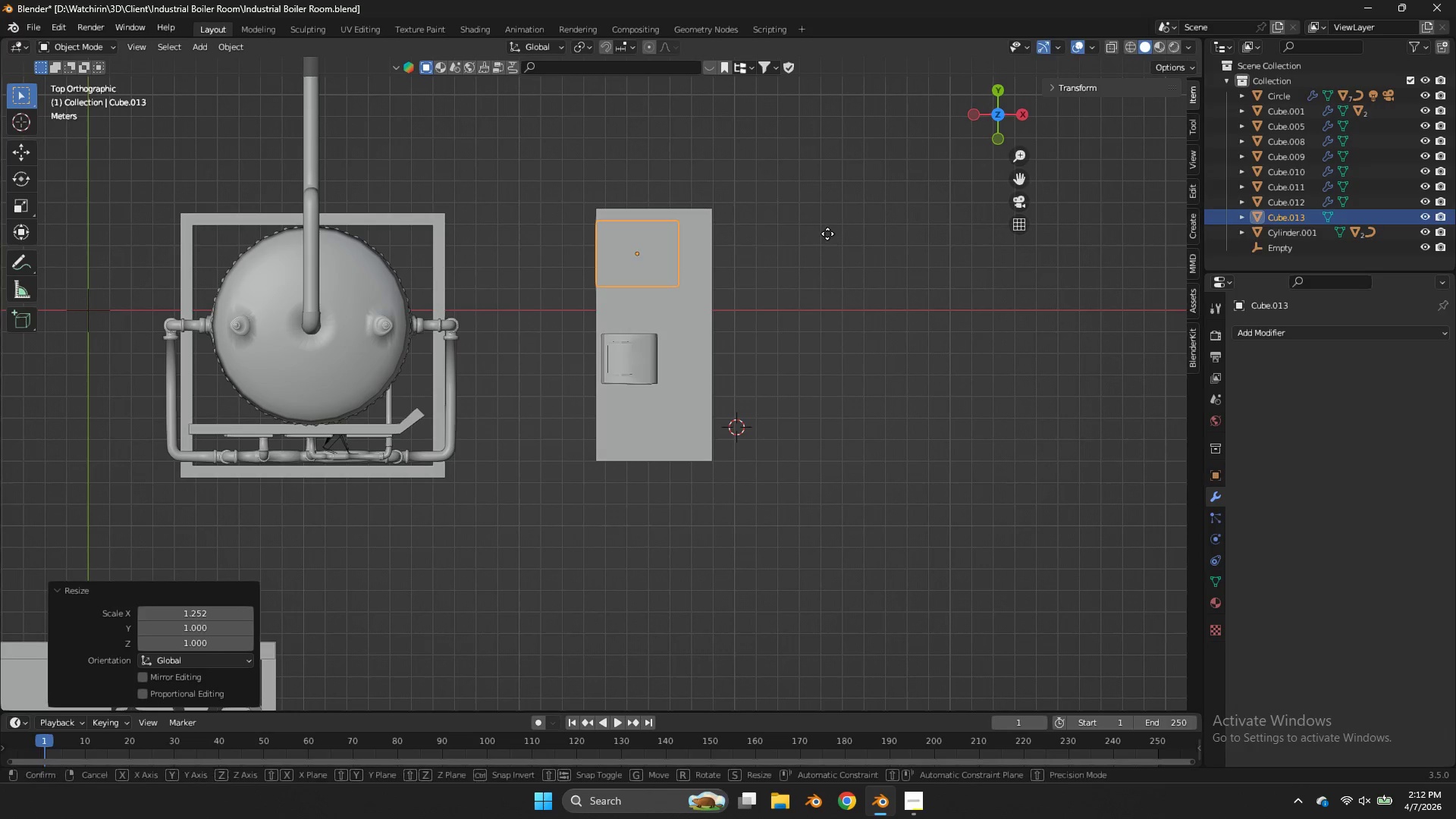 
key(G)
 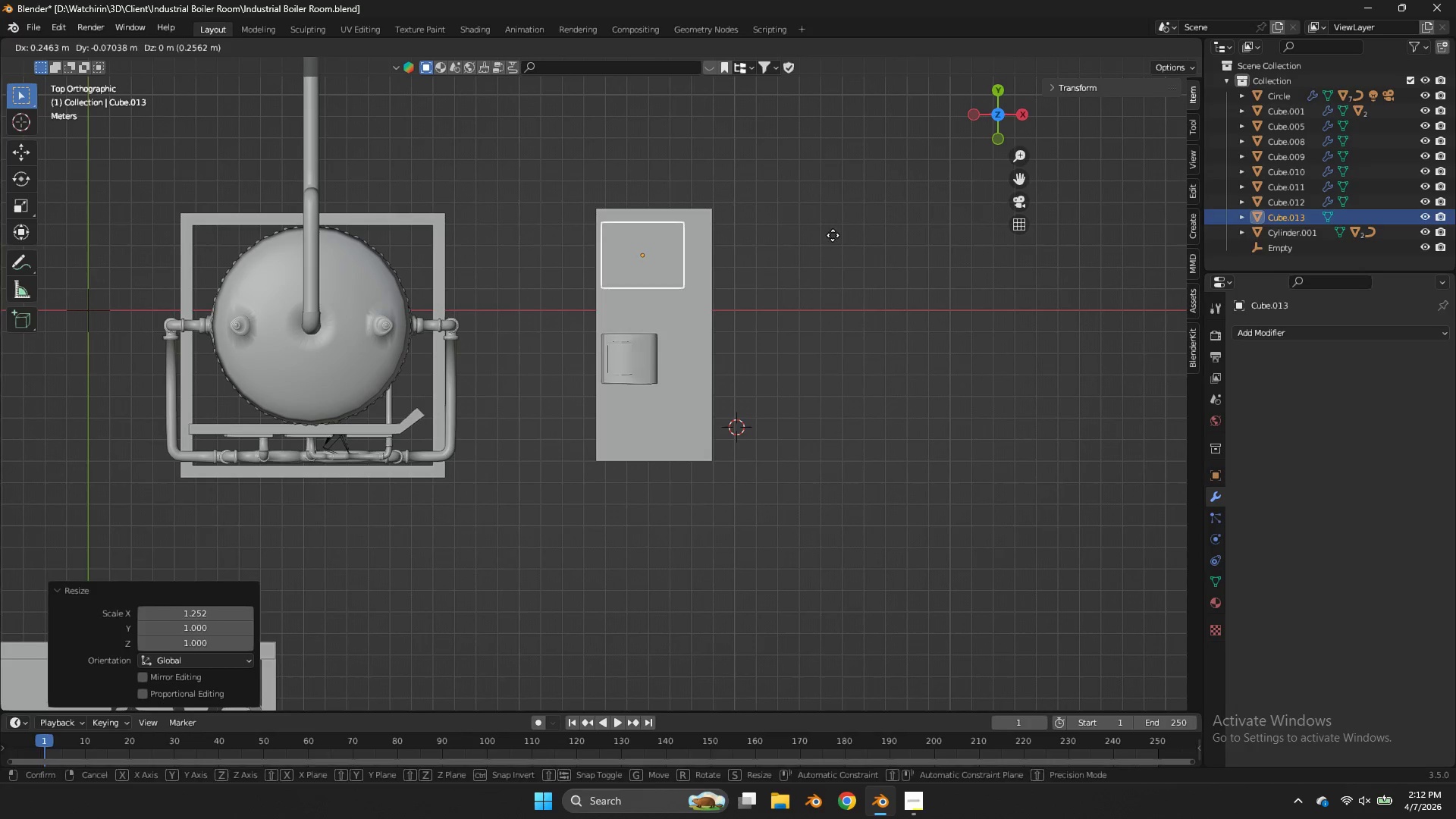 
left_click([833, 235])
 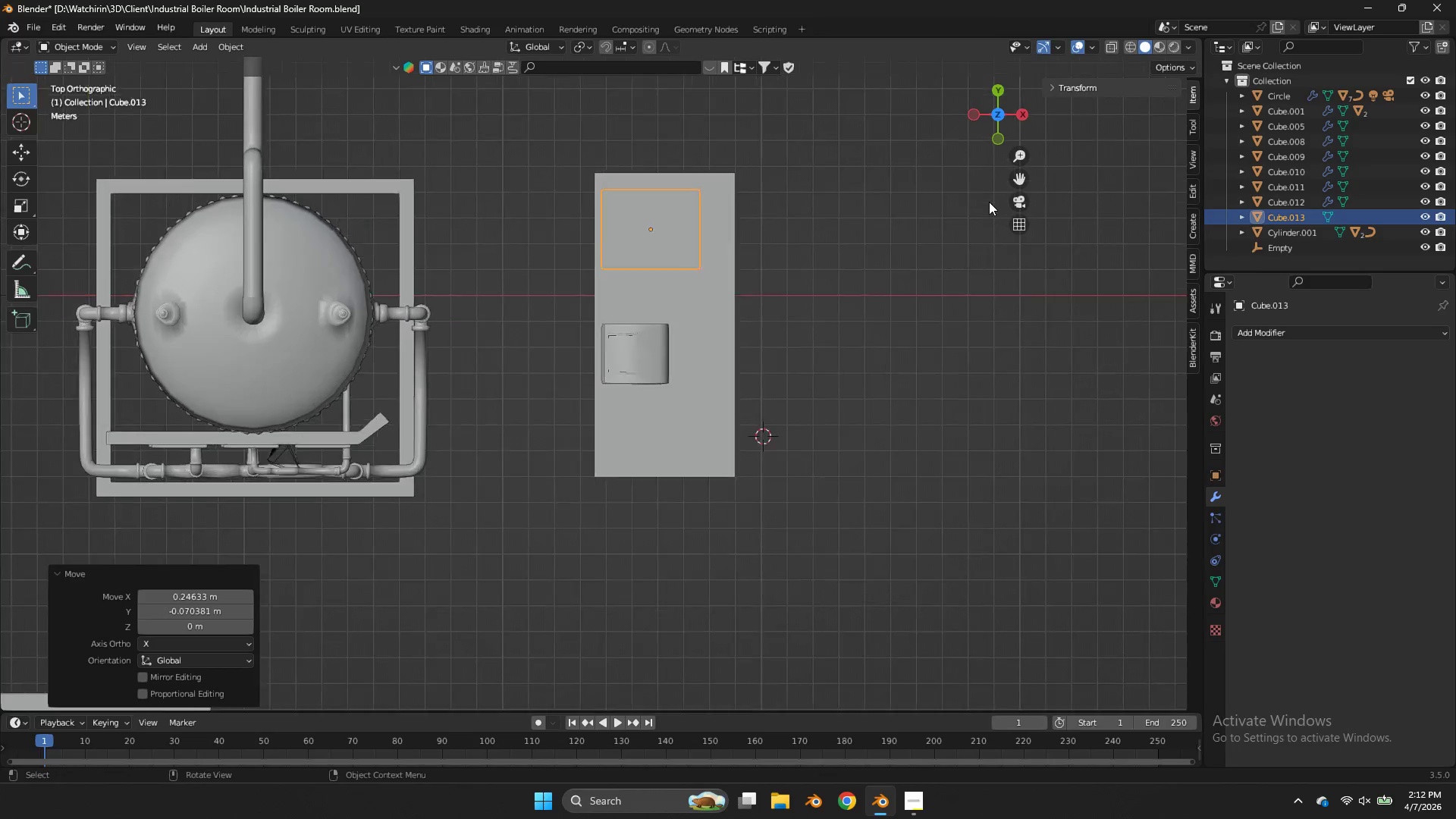 
key(Tab)
 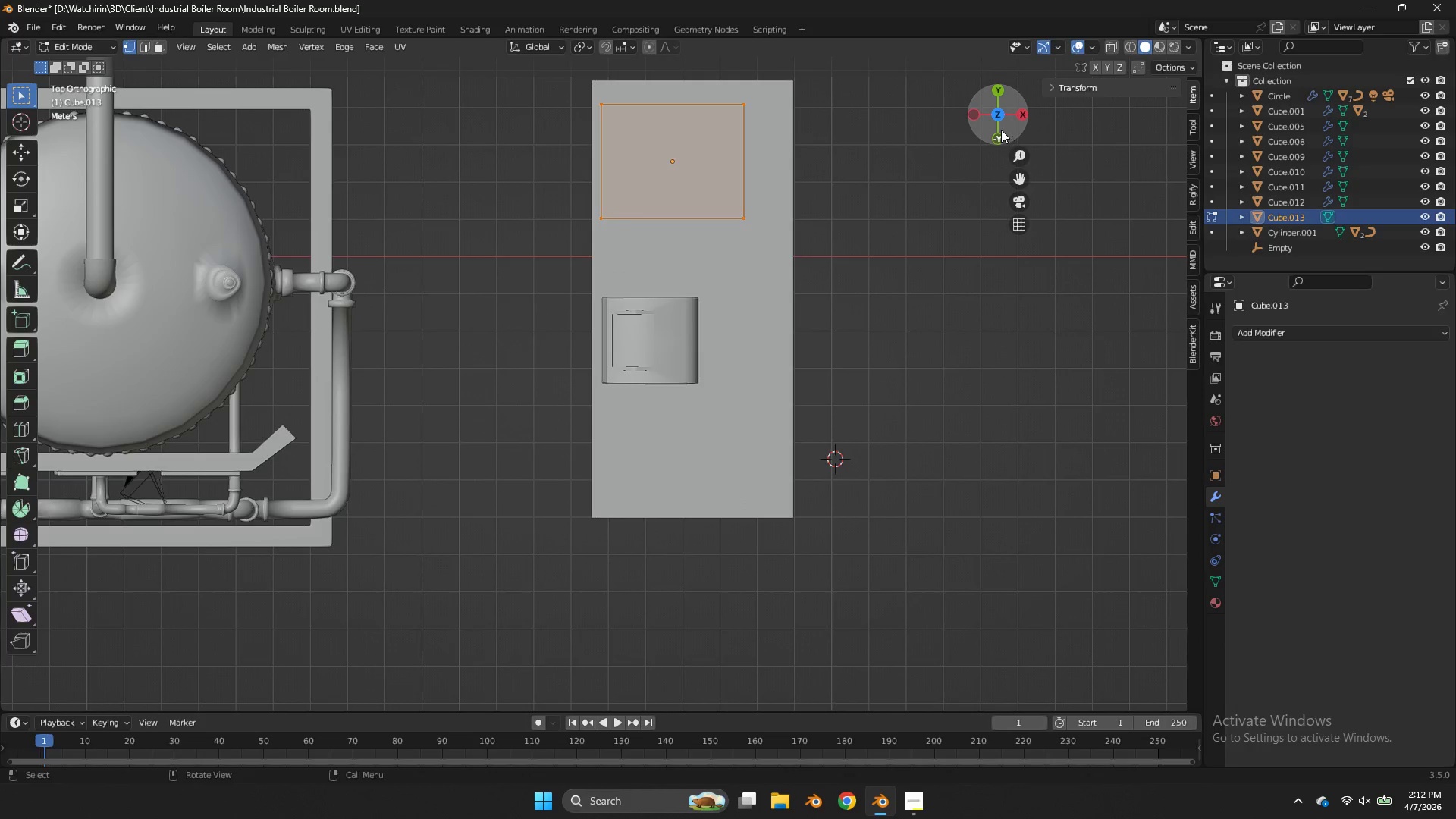 
scroll: coordinate [989, 202], scroll_direction: up, amount: 3.0
 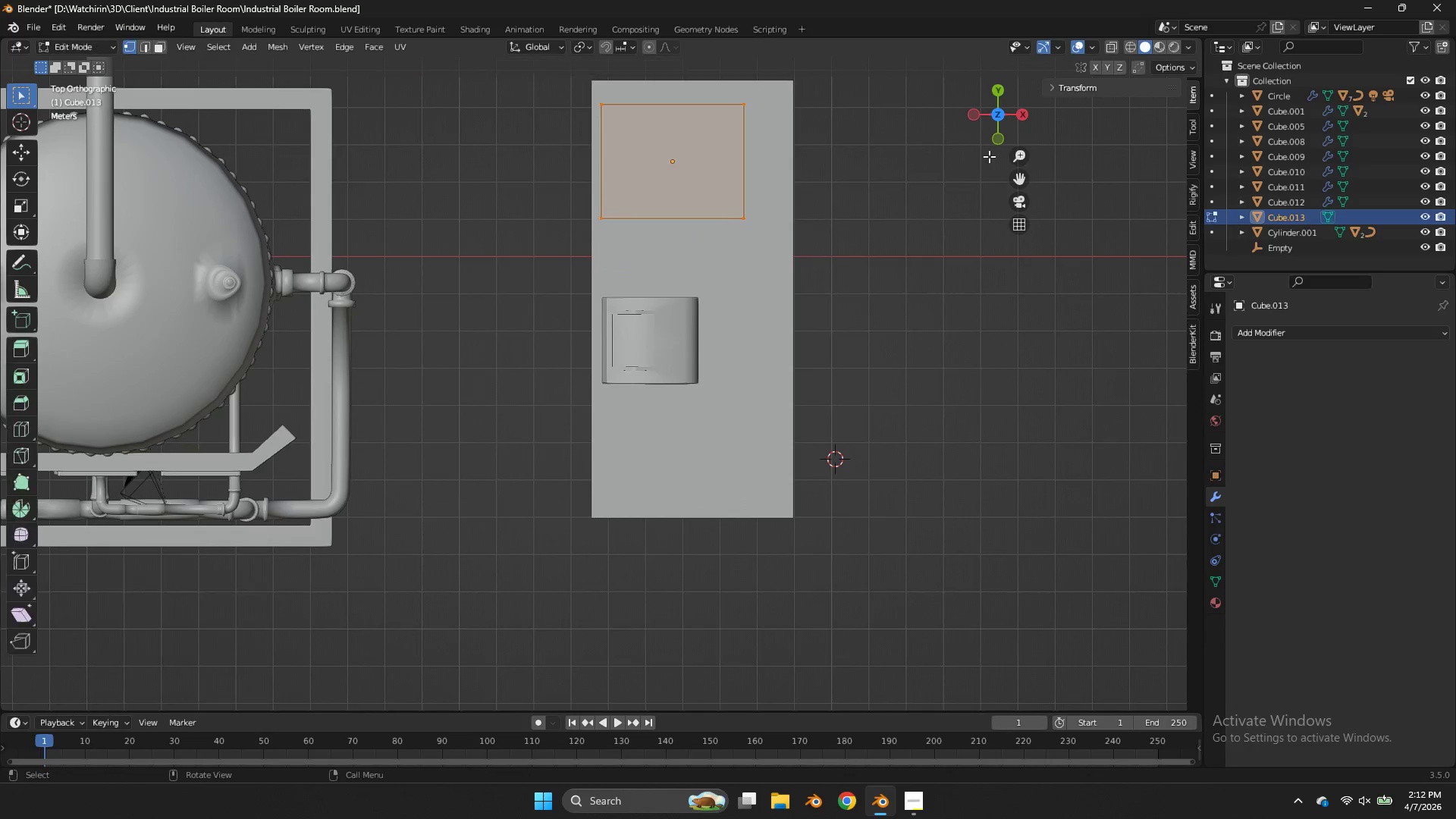 
left_click_drag(start_coordinate=[1006, 132], to_coordinate=[799, 651])
 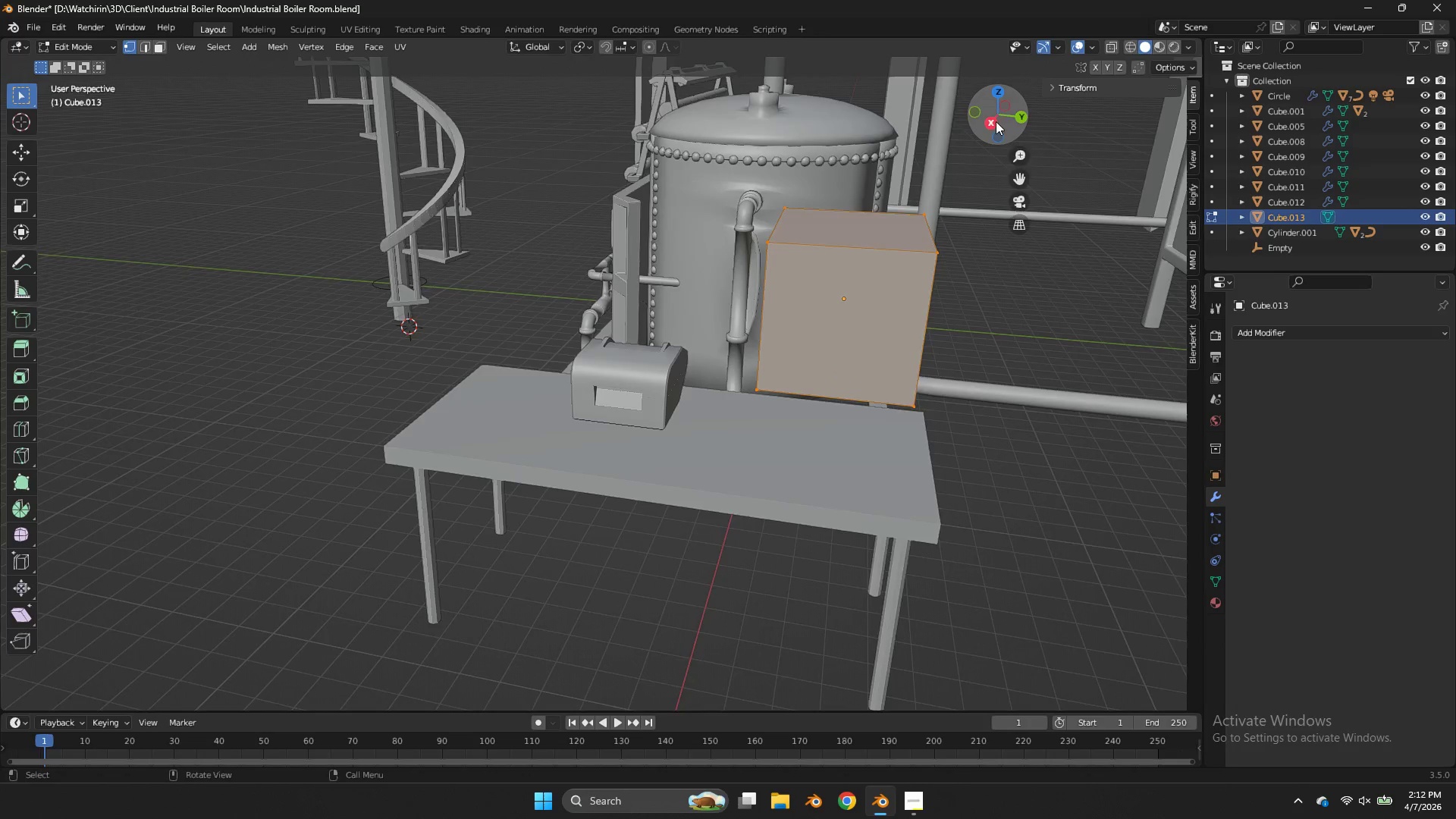 
left_click([996, 121])
 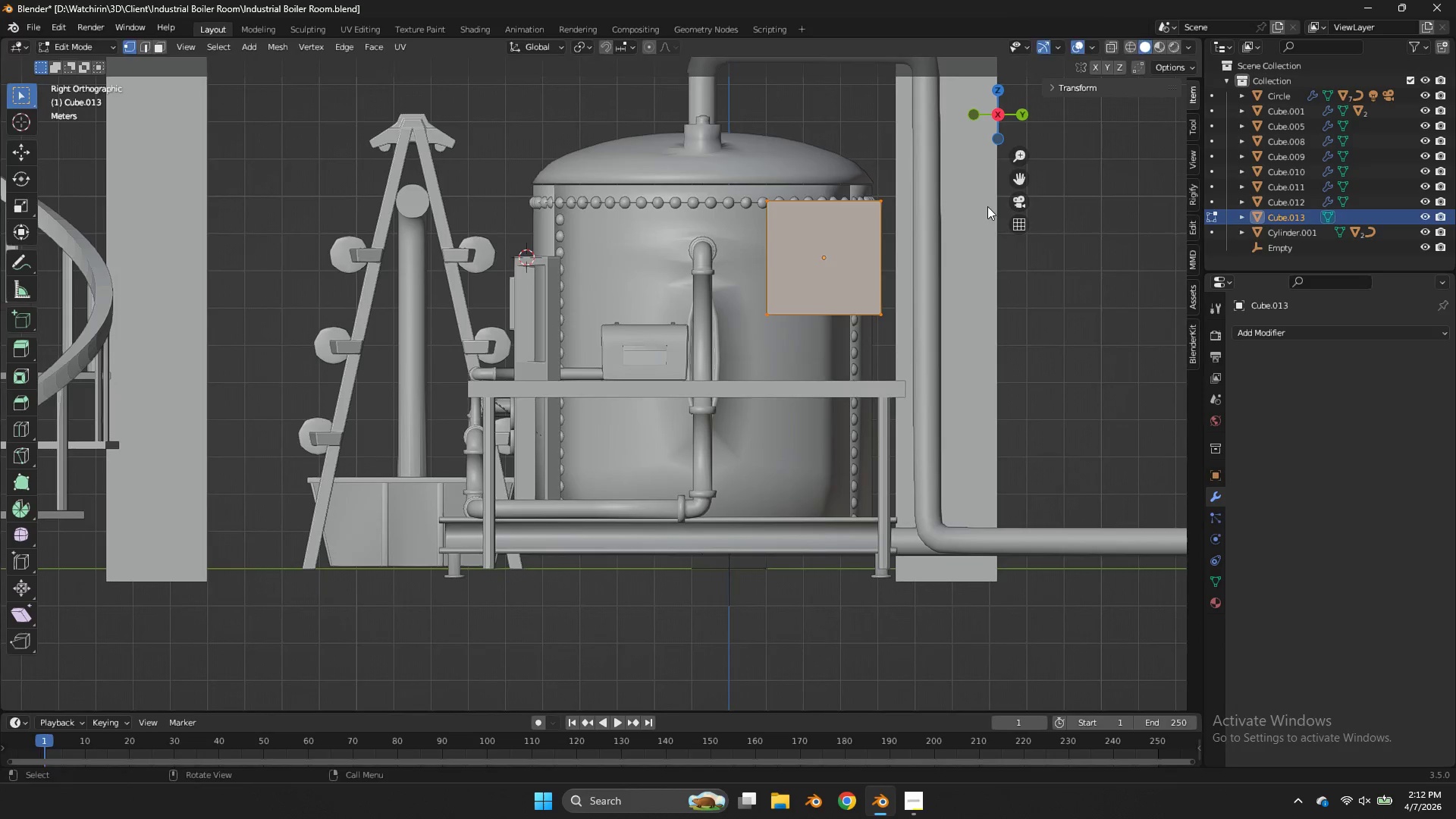 
type(sz)
 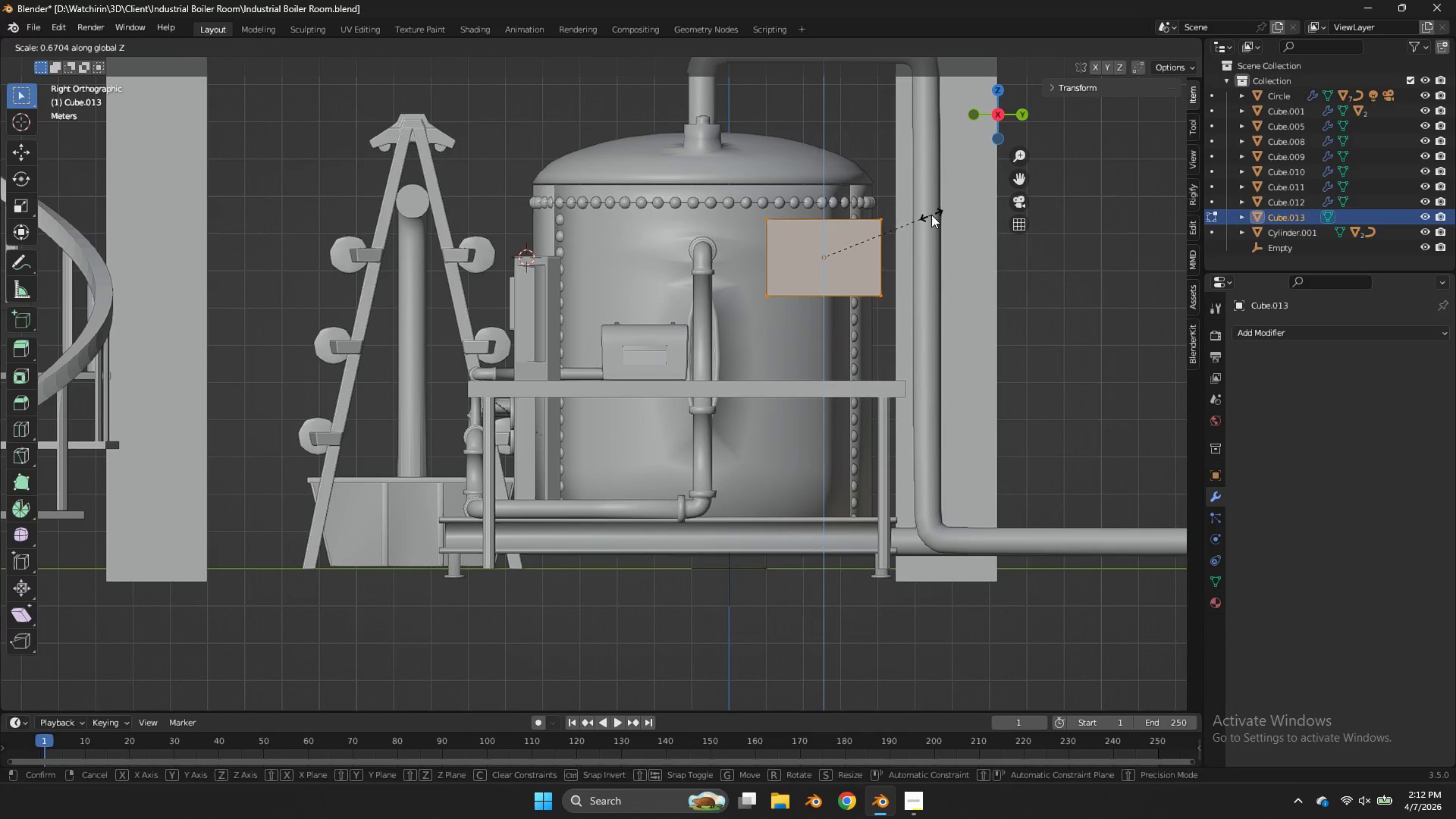 
left_click([931, 215])
 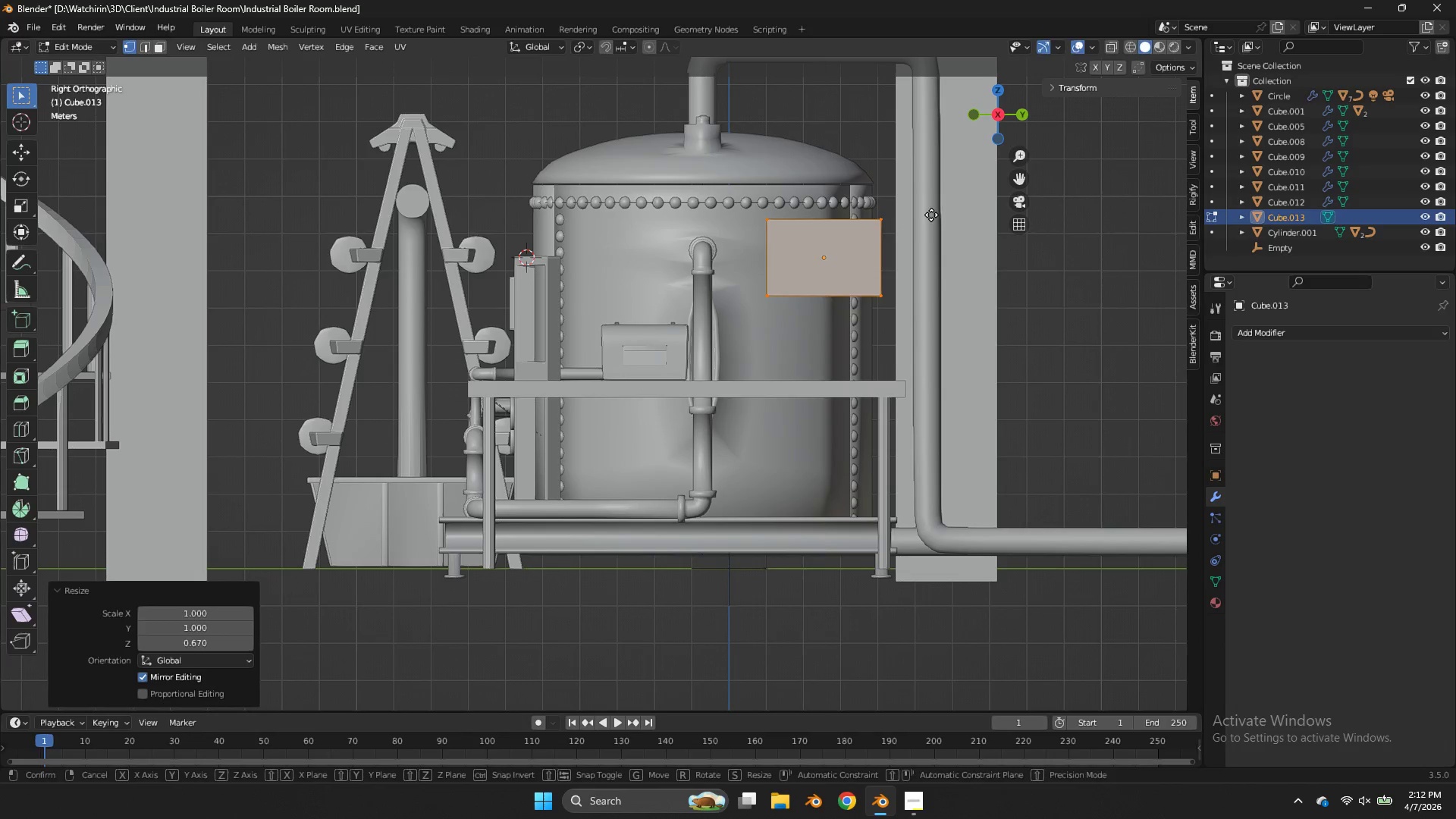 
type(gz)
 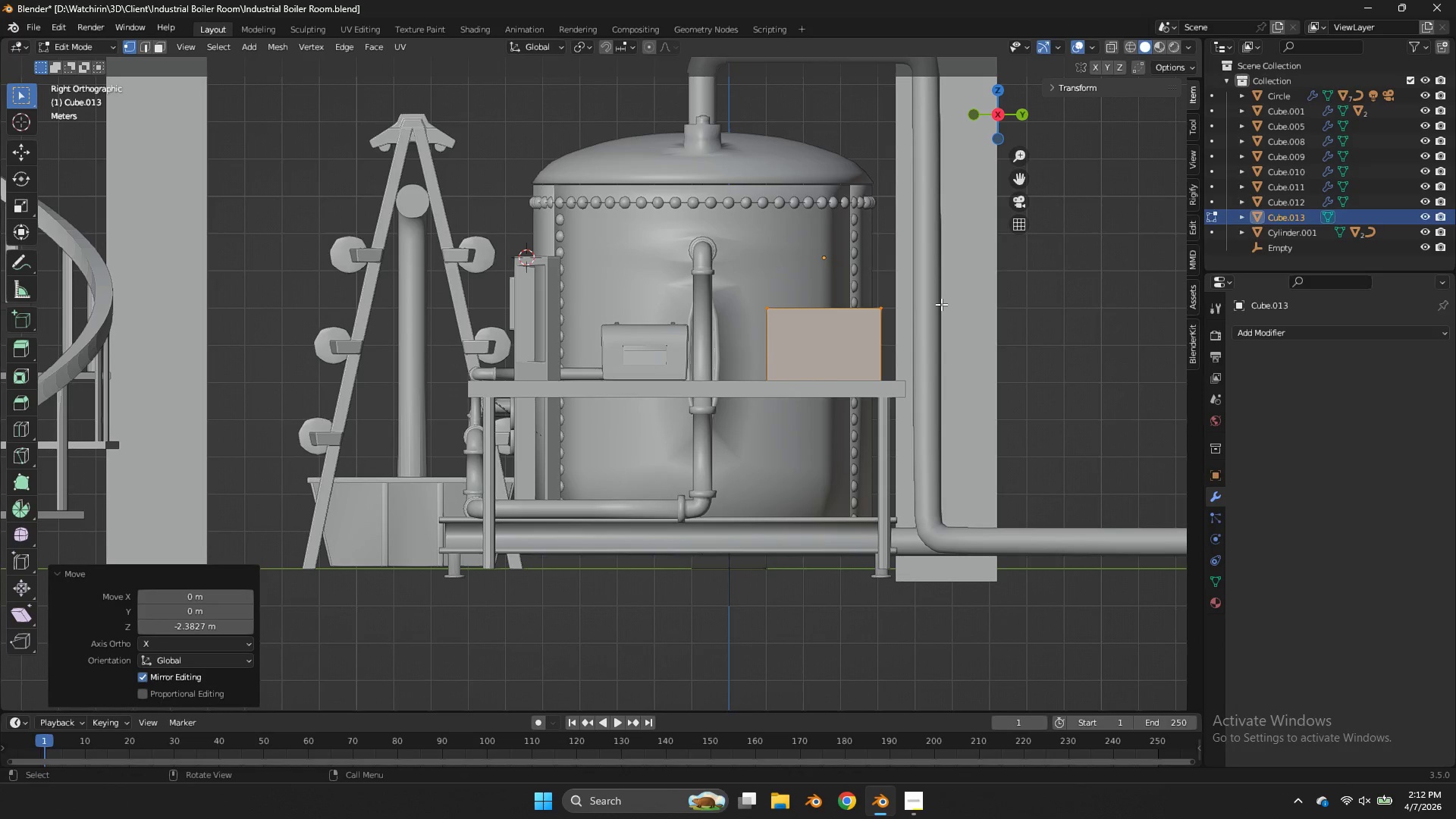 
key(S)
 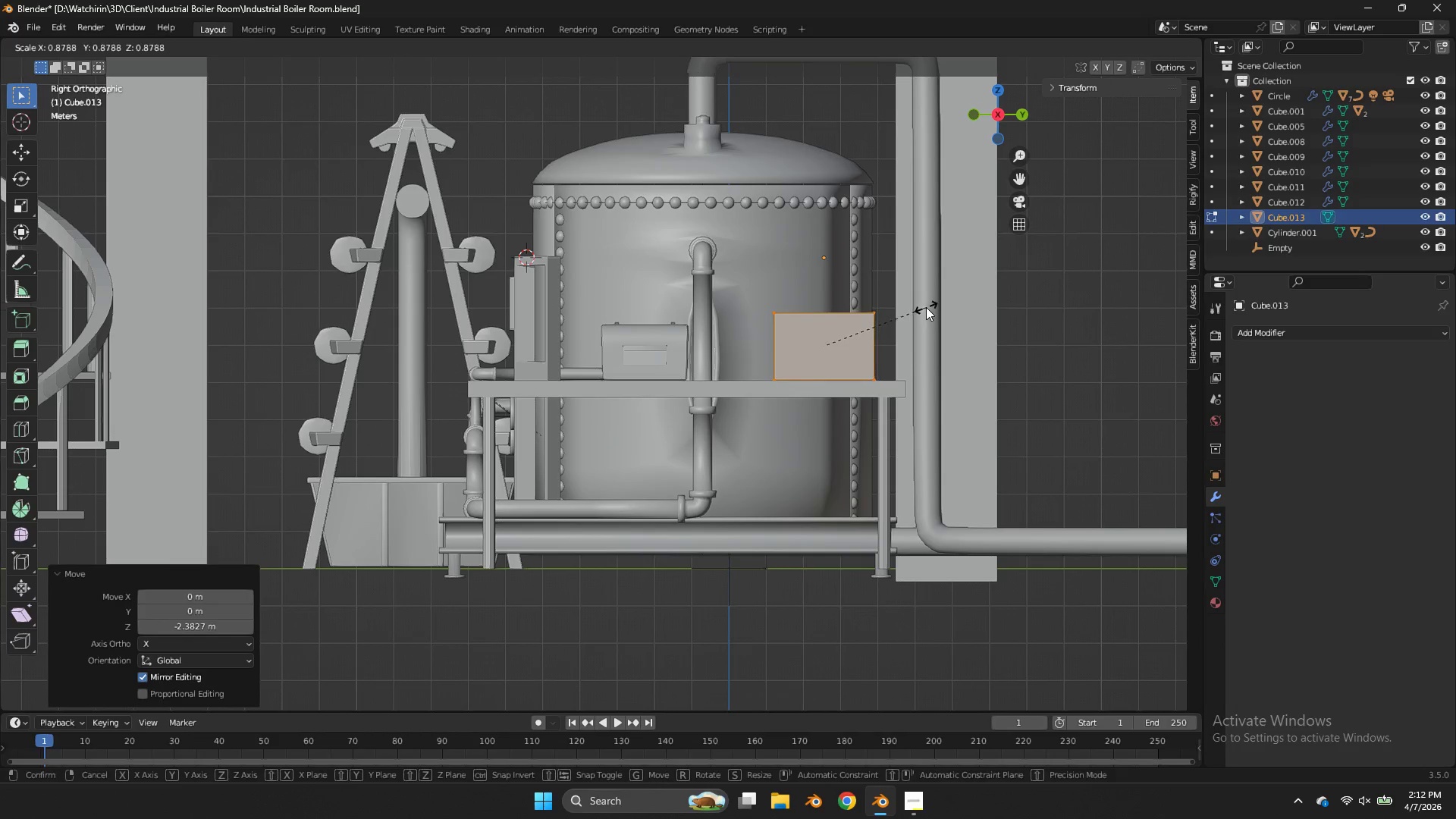 
left_click([926, 307])
 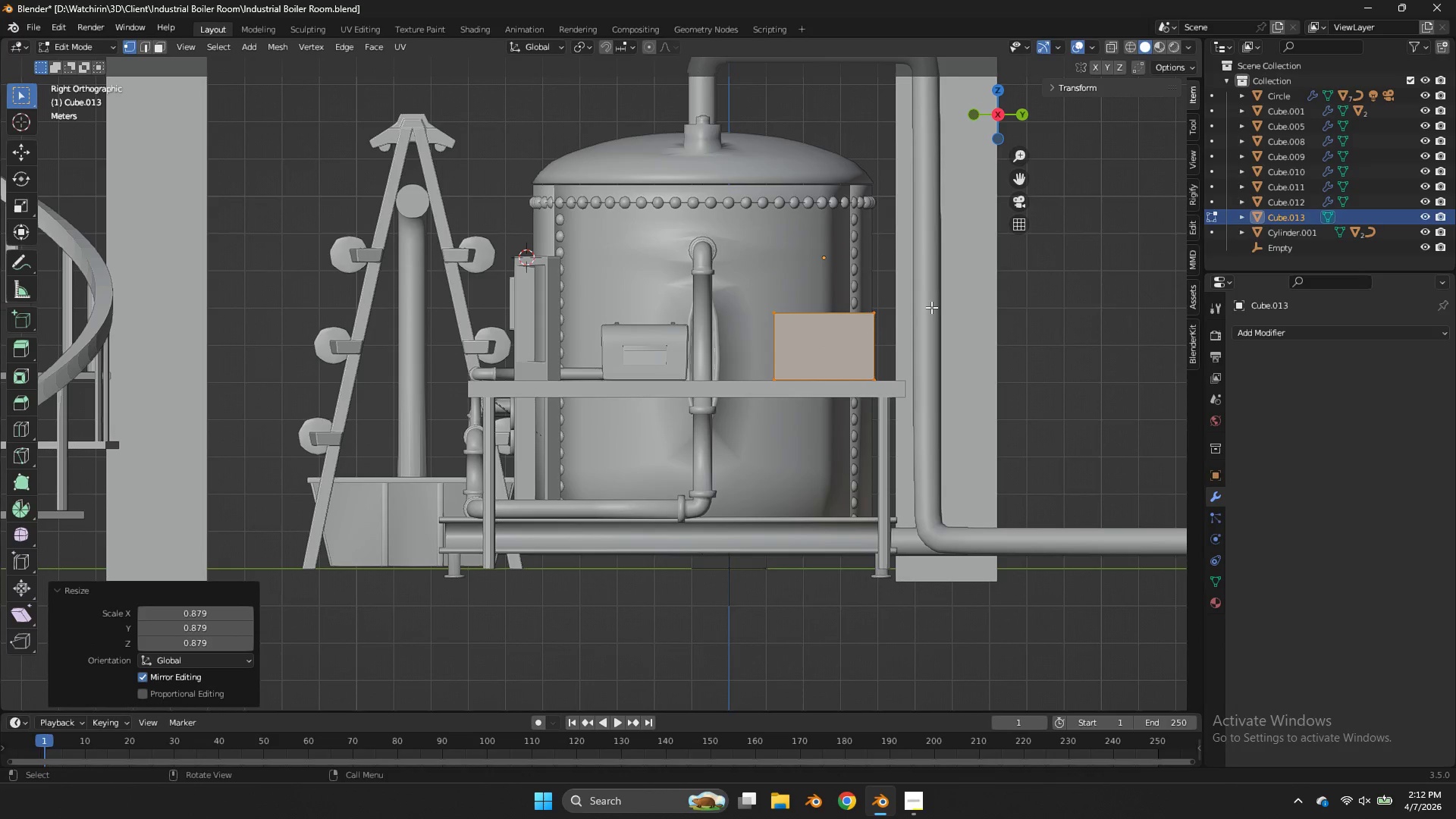 
key(Z)
 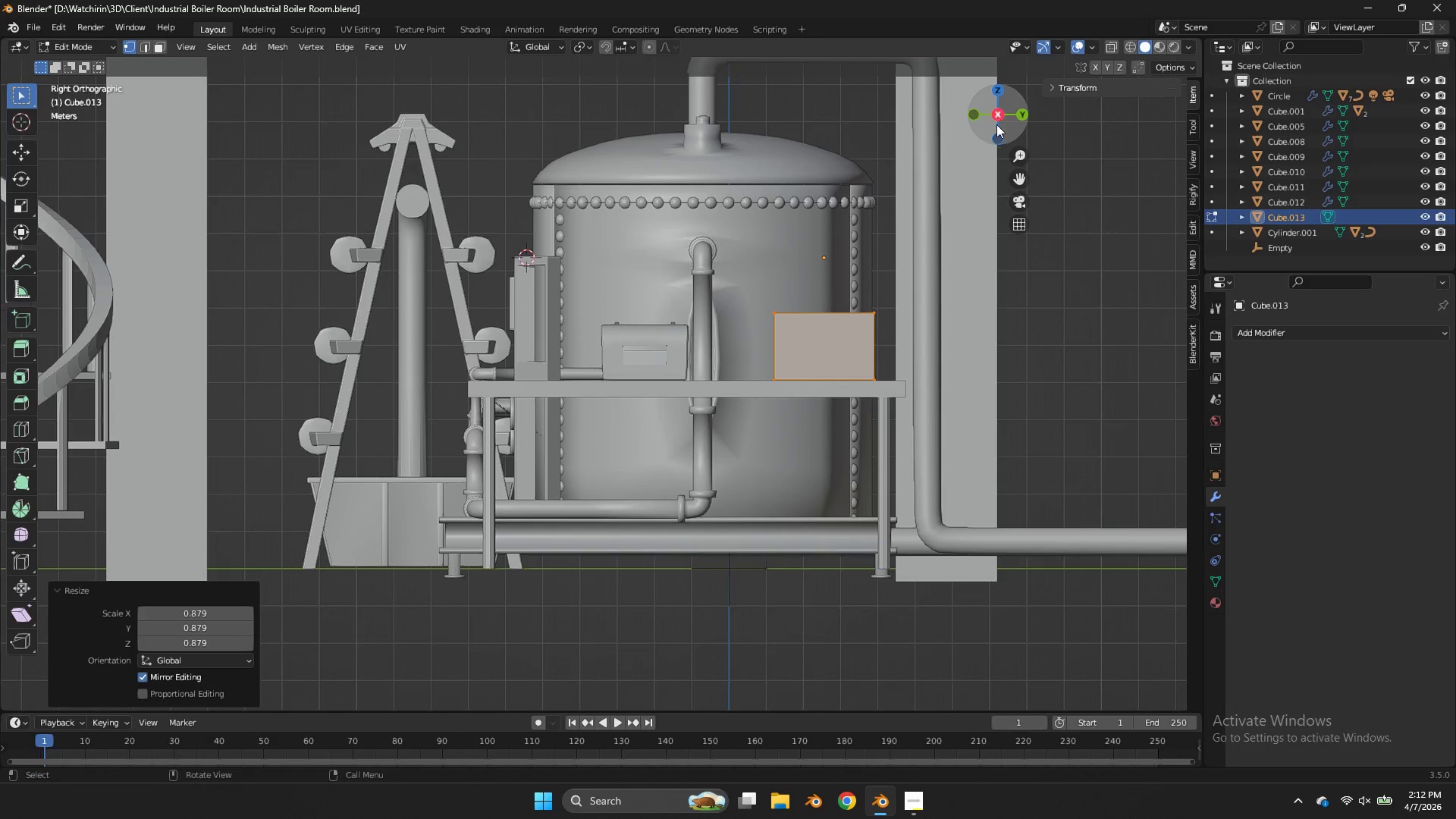 
left_click_drag(start_coordinate=[998, 119], to_coordinate=[1004, 175])
 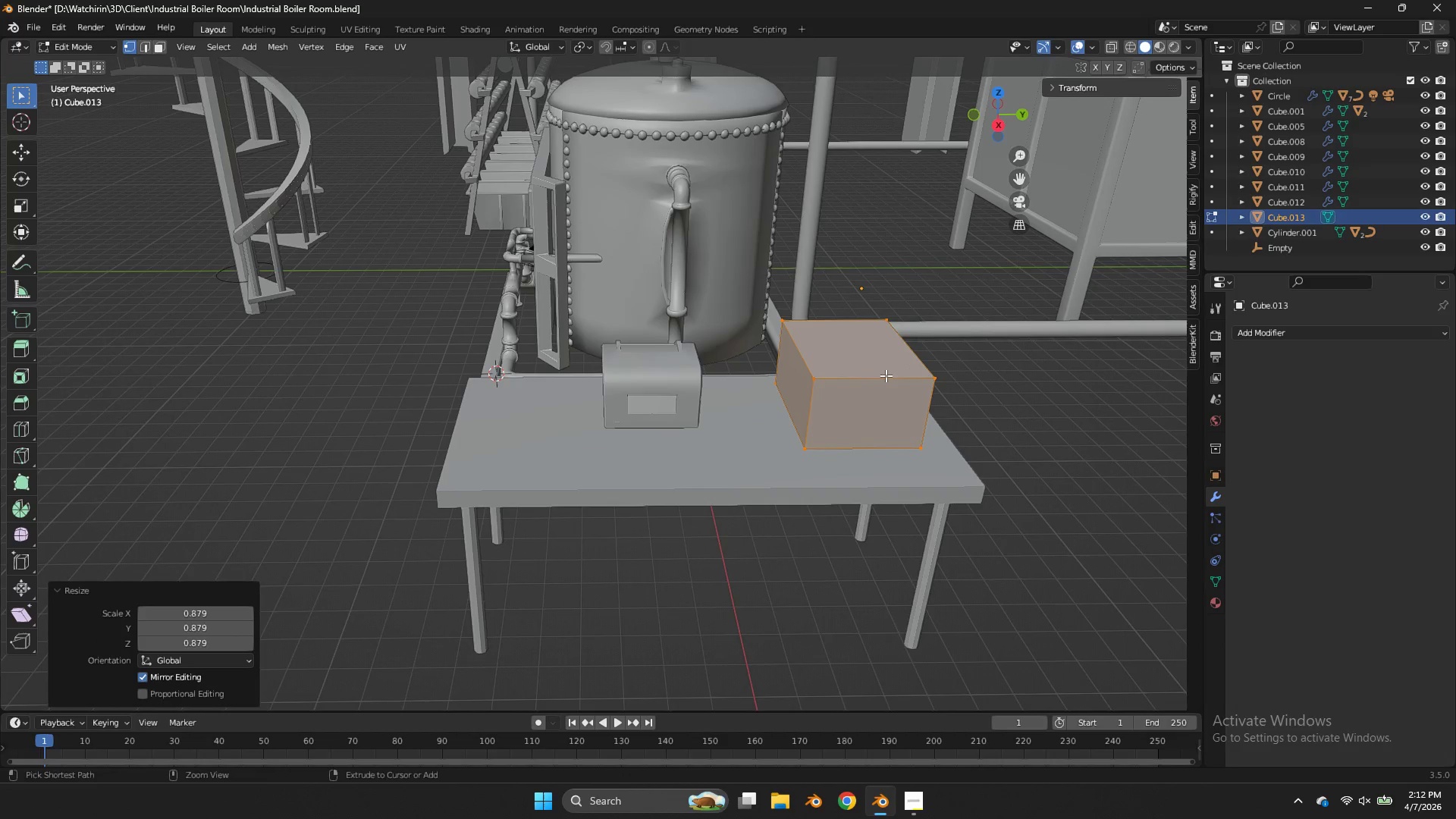 
key(Control+R)
 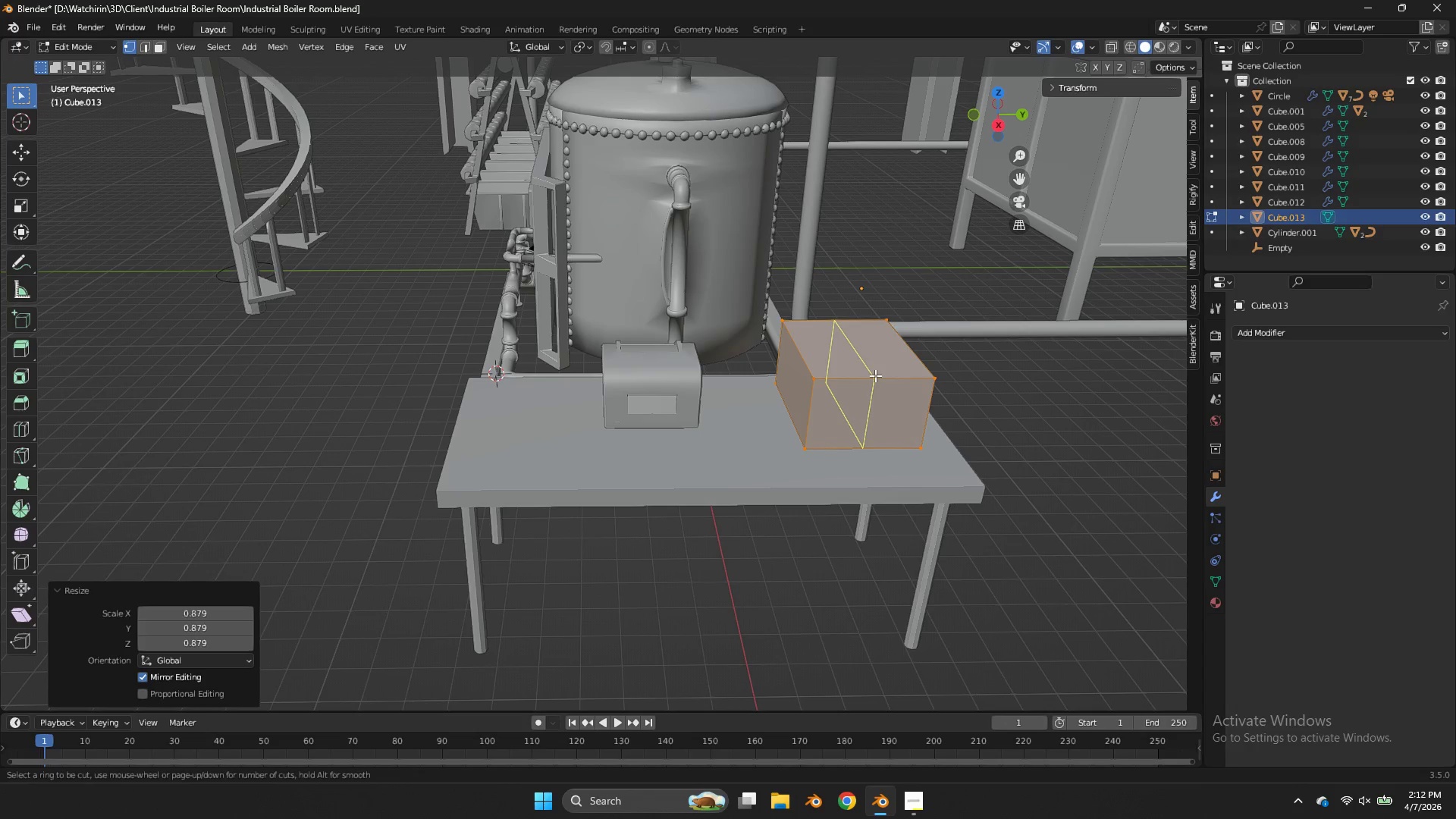 
left_click([875, 375])
 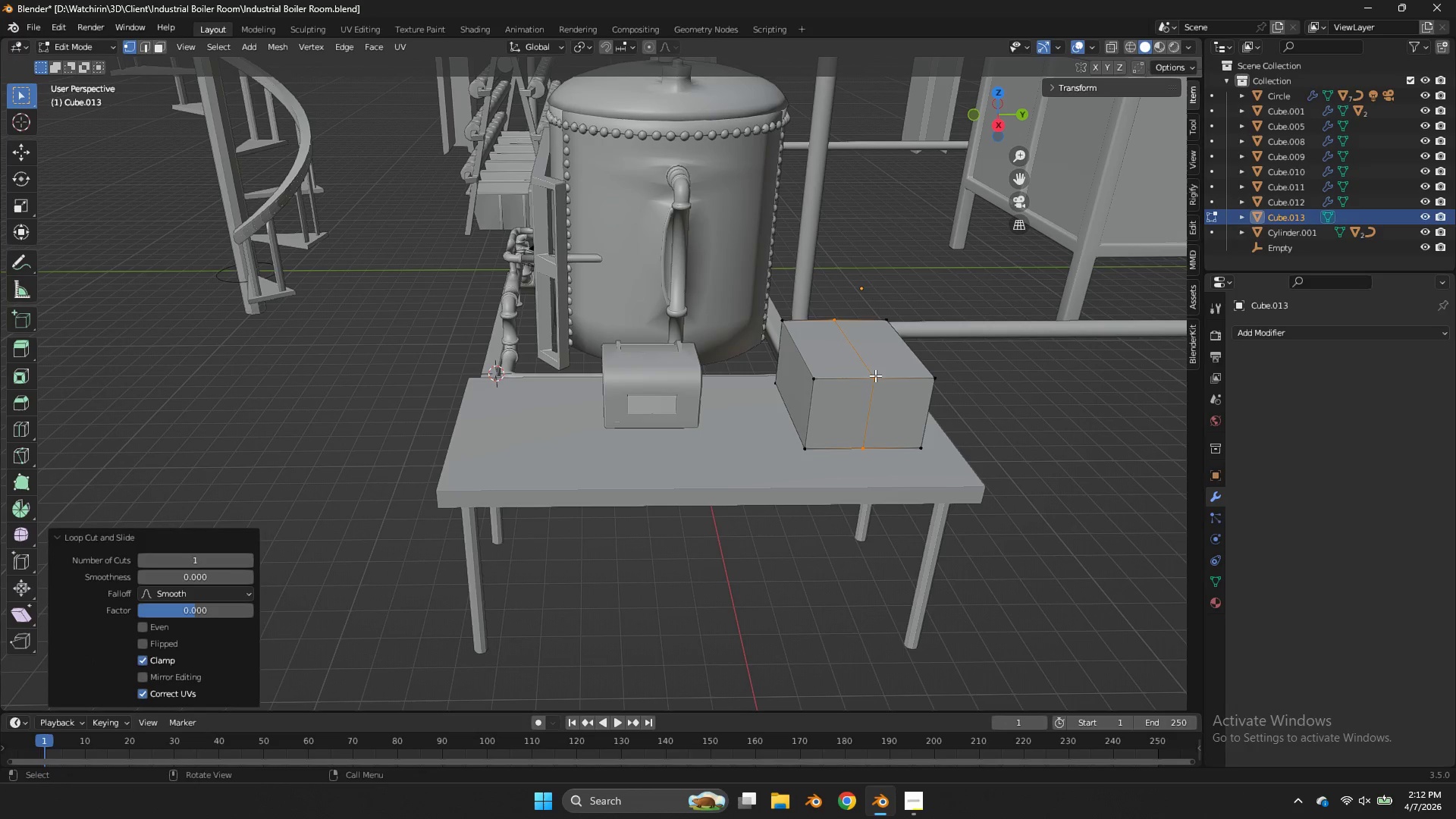 
right_click([875, 375])
 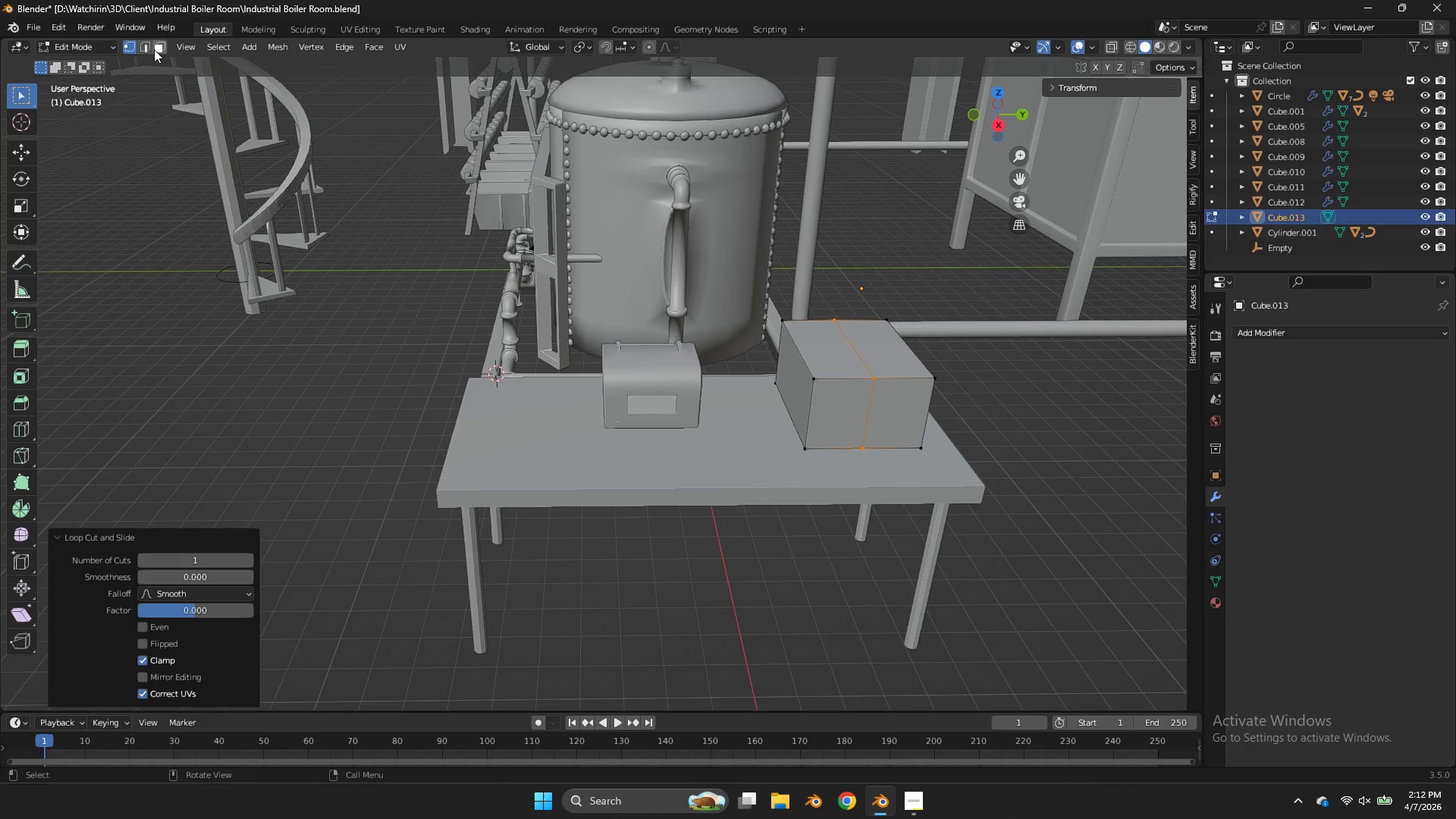 
left_click([153, 49])
 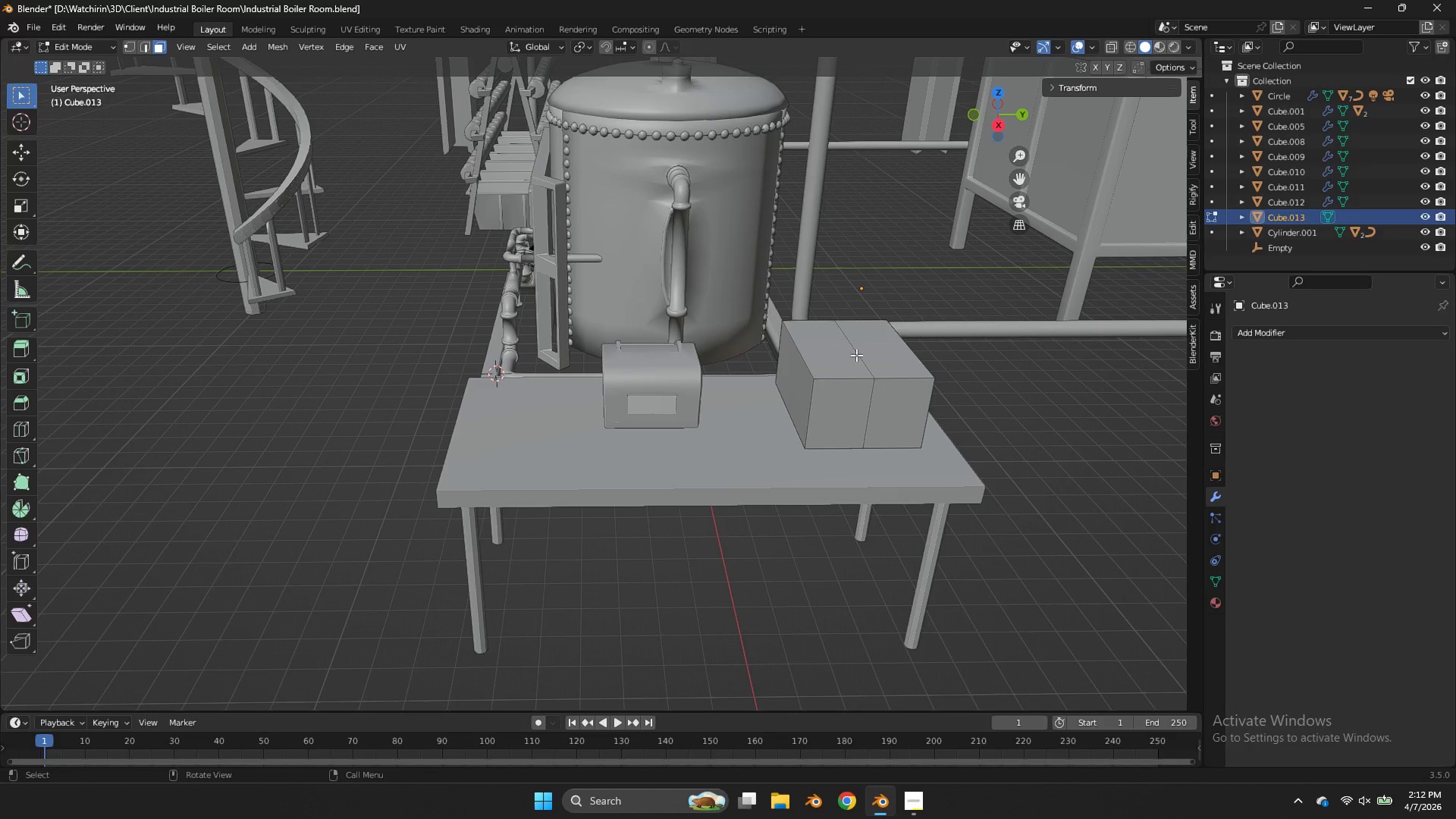 
left_click([853, 353])
 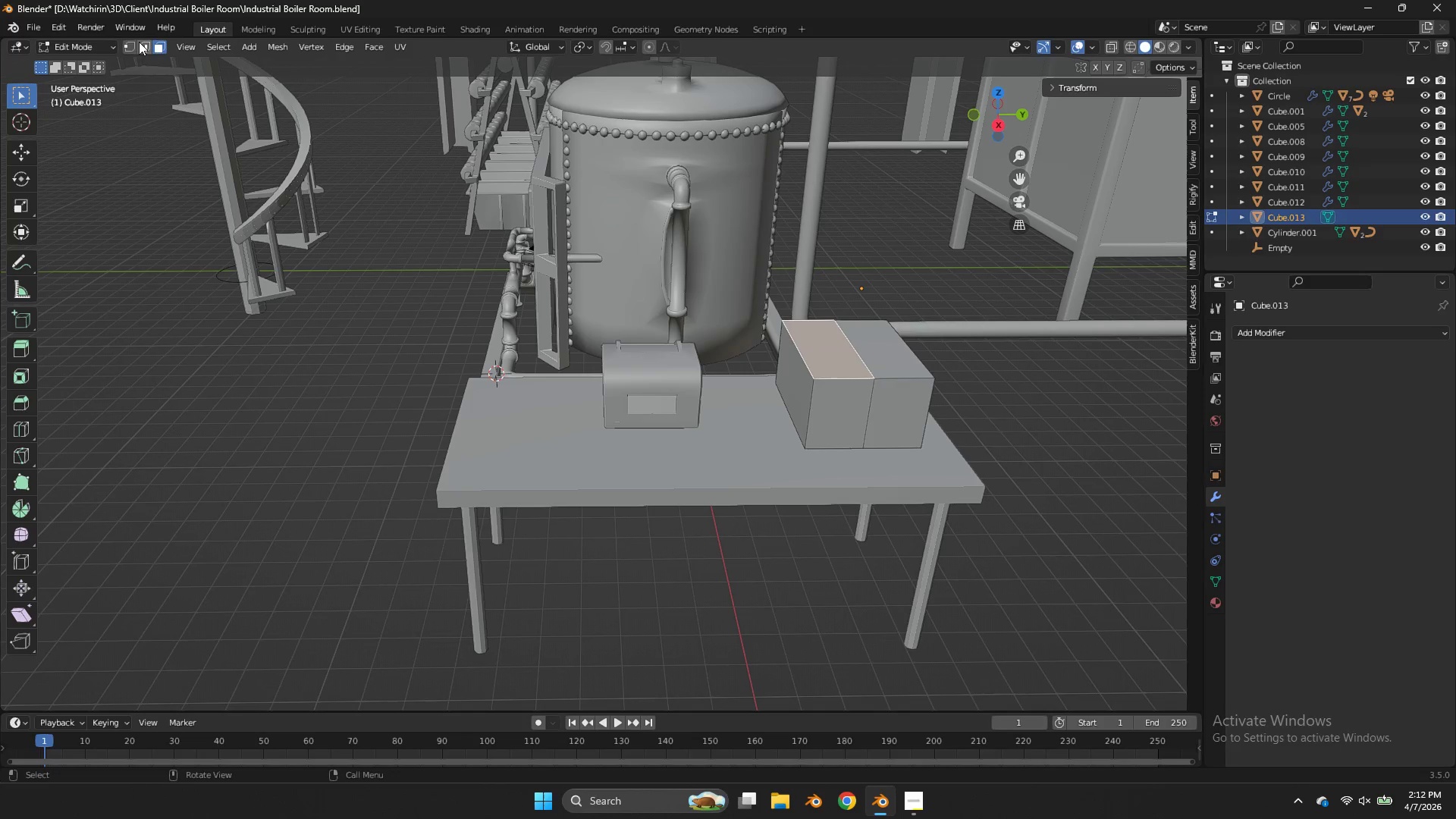 
left_click([139, 42])
 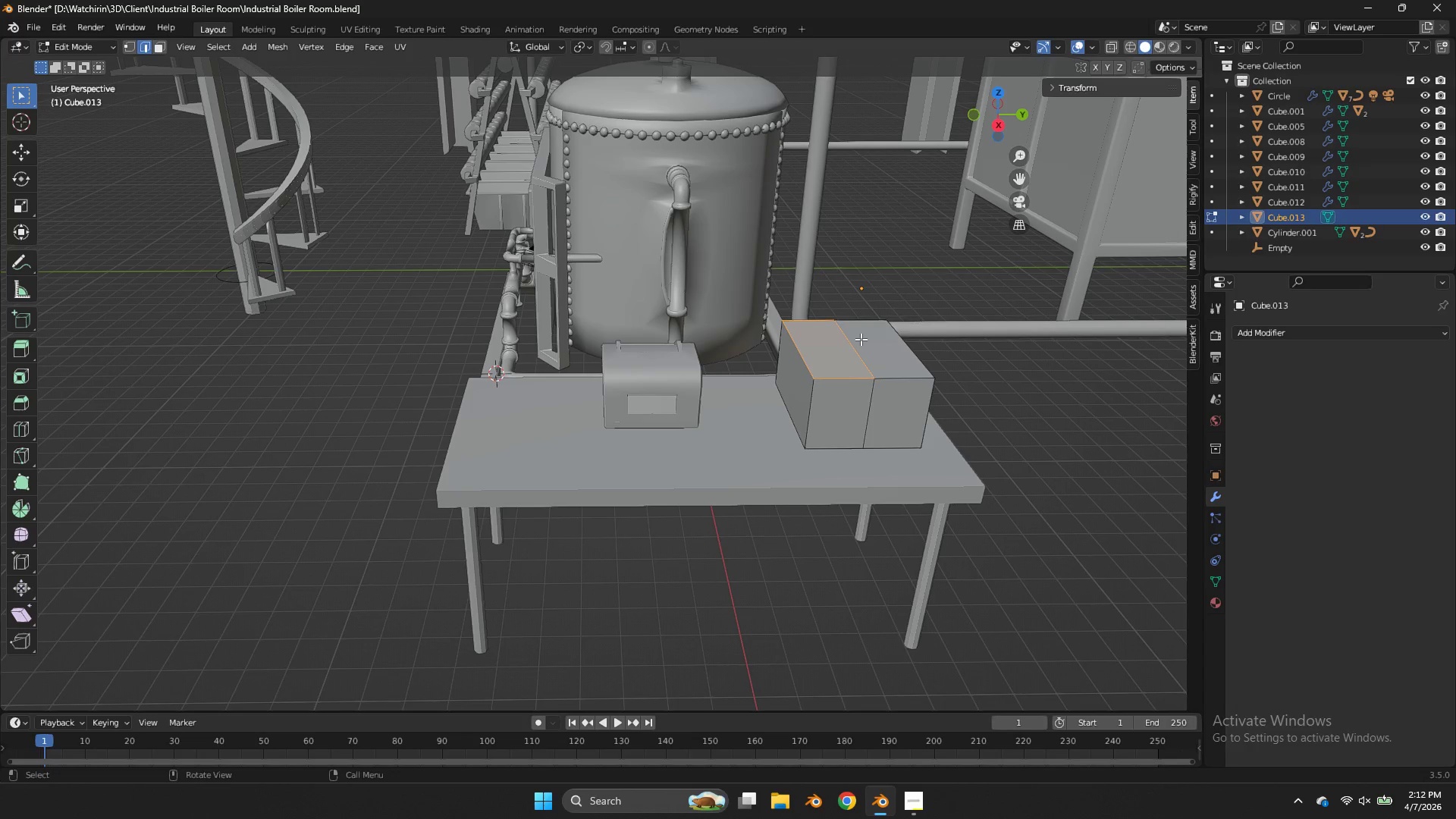 
left_click([859, 340])
 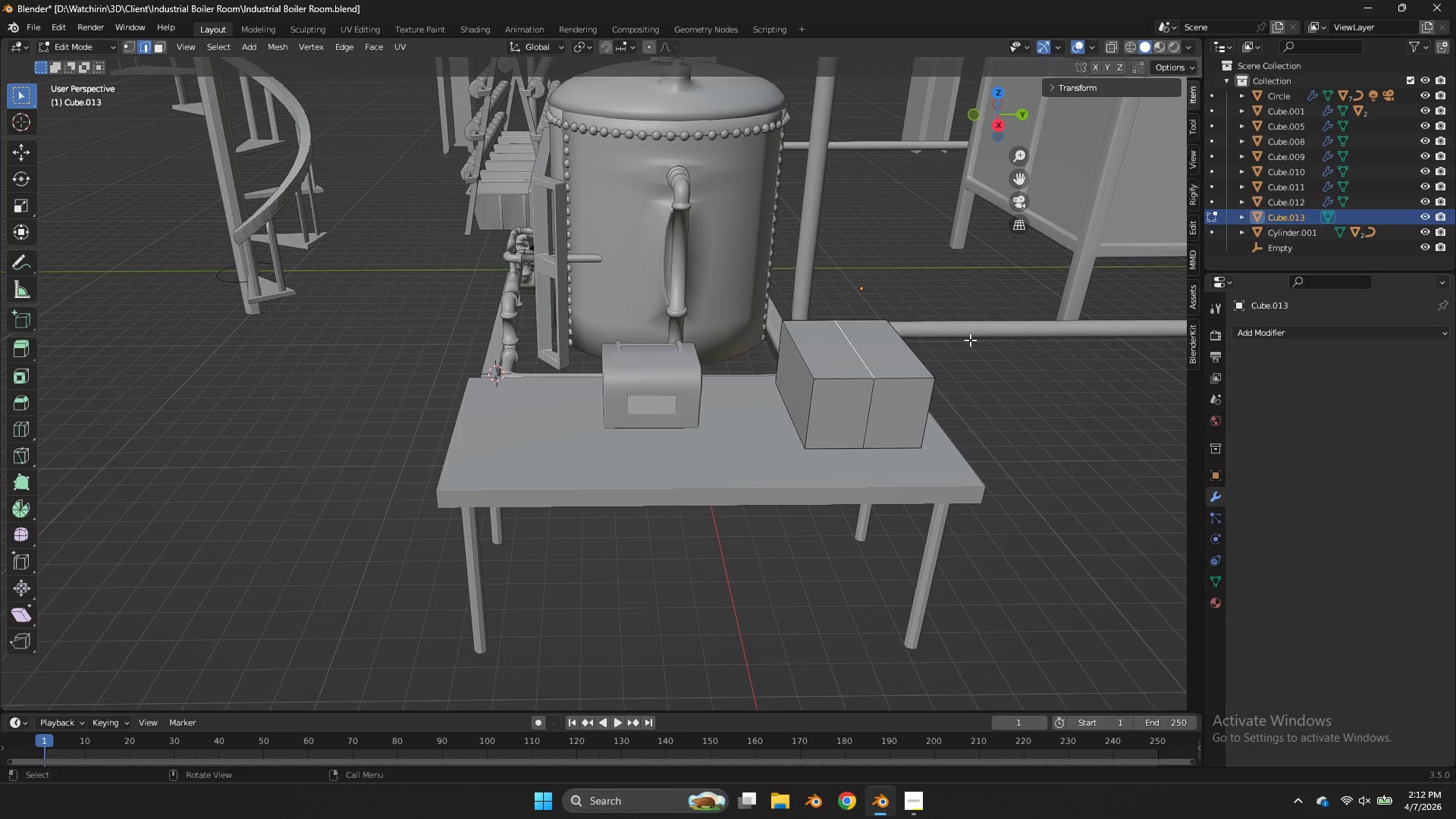 
key(V)
 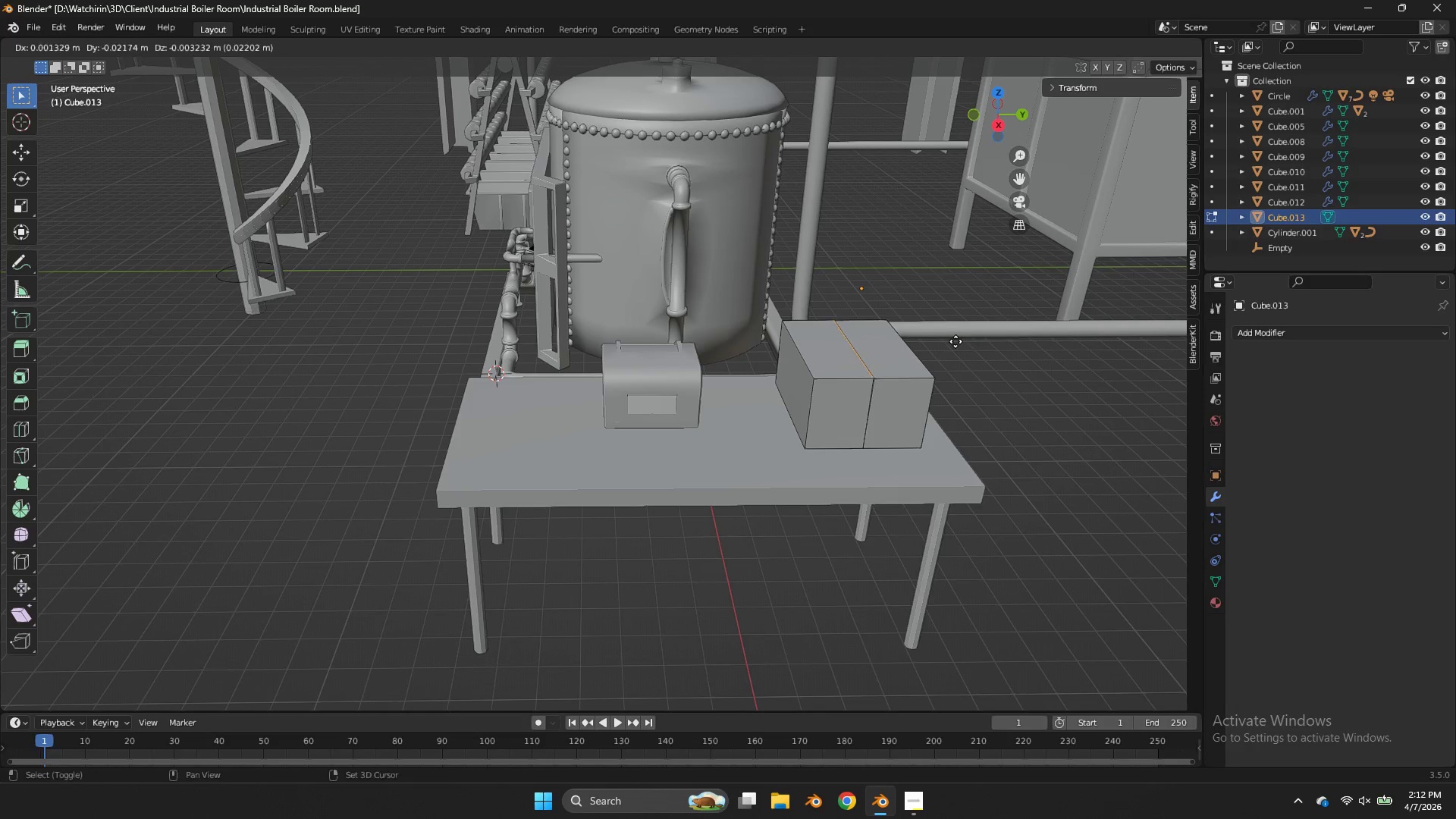 
hold_key(key=ShiftLeft, duration=1.7)
 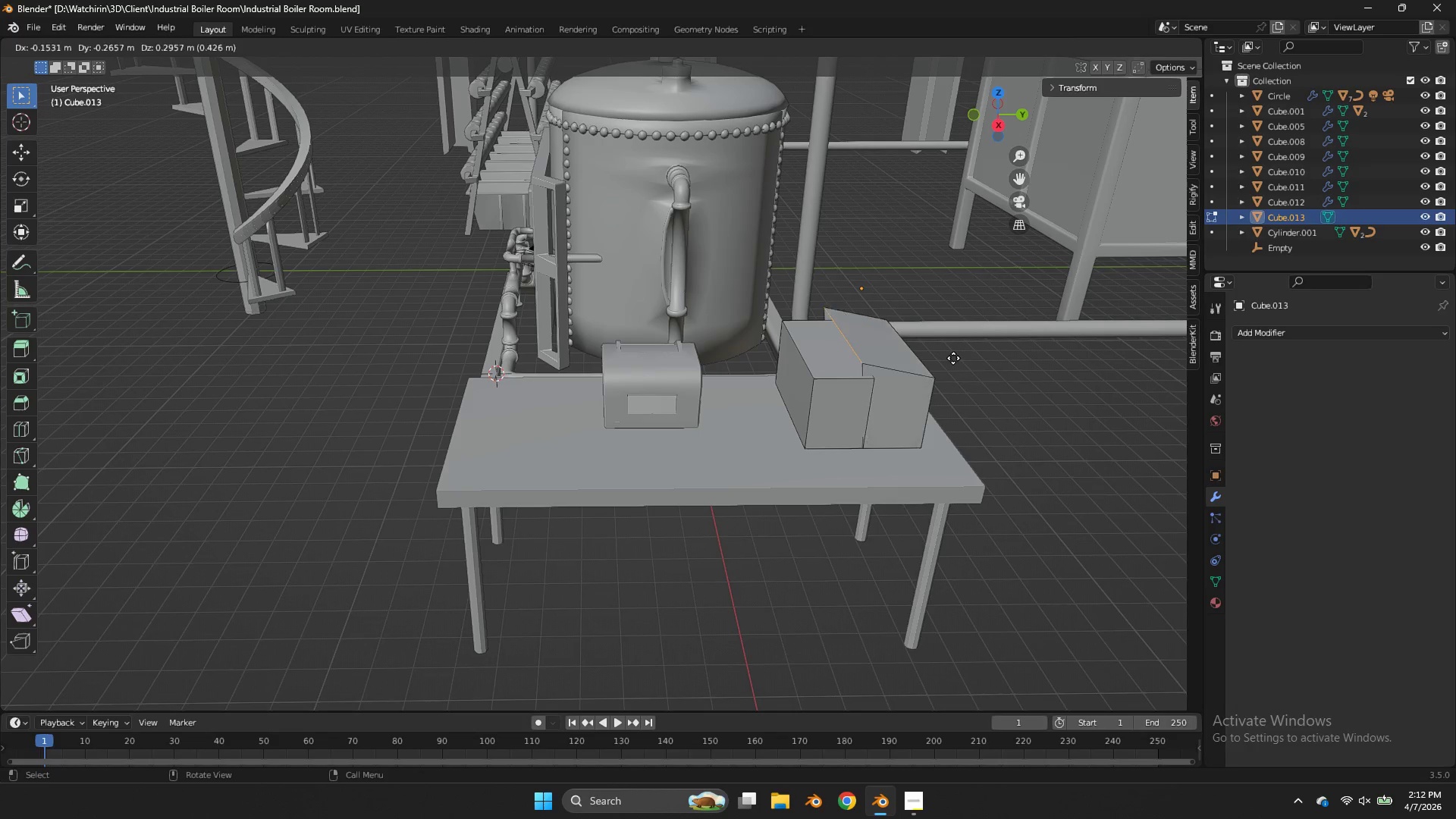 
right_click([953, 358])
 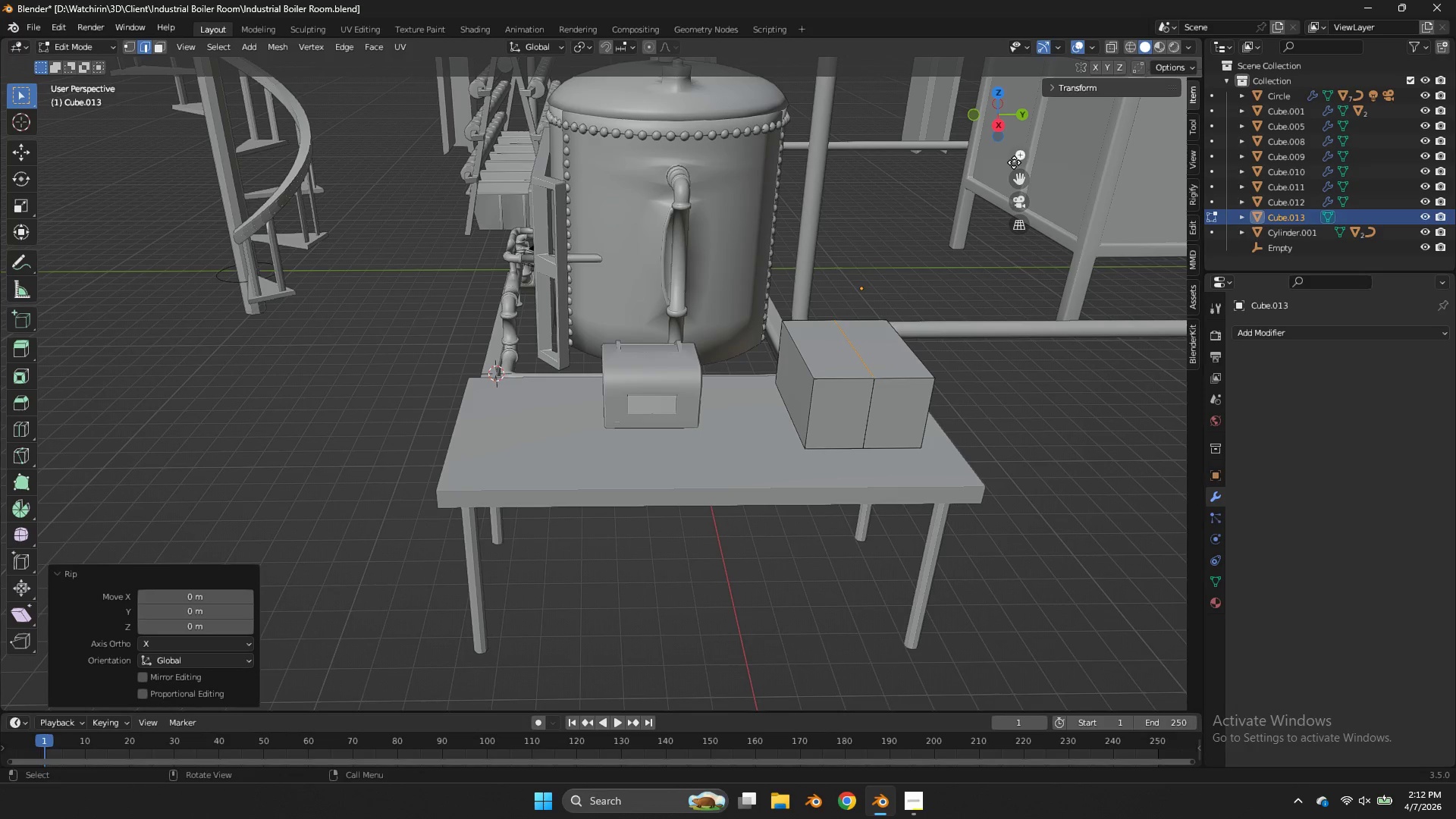 
left_click_drag(start_coordinate=[1017, 168], to_coordinate=[731, 168])
 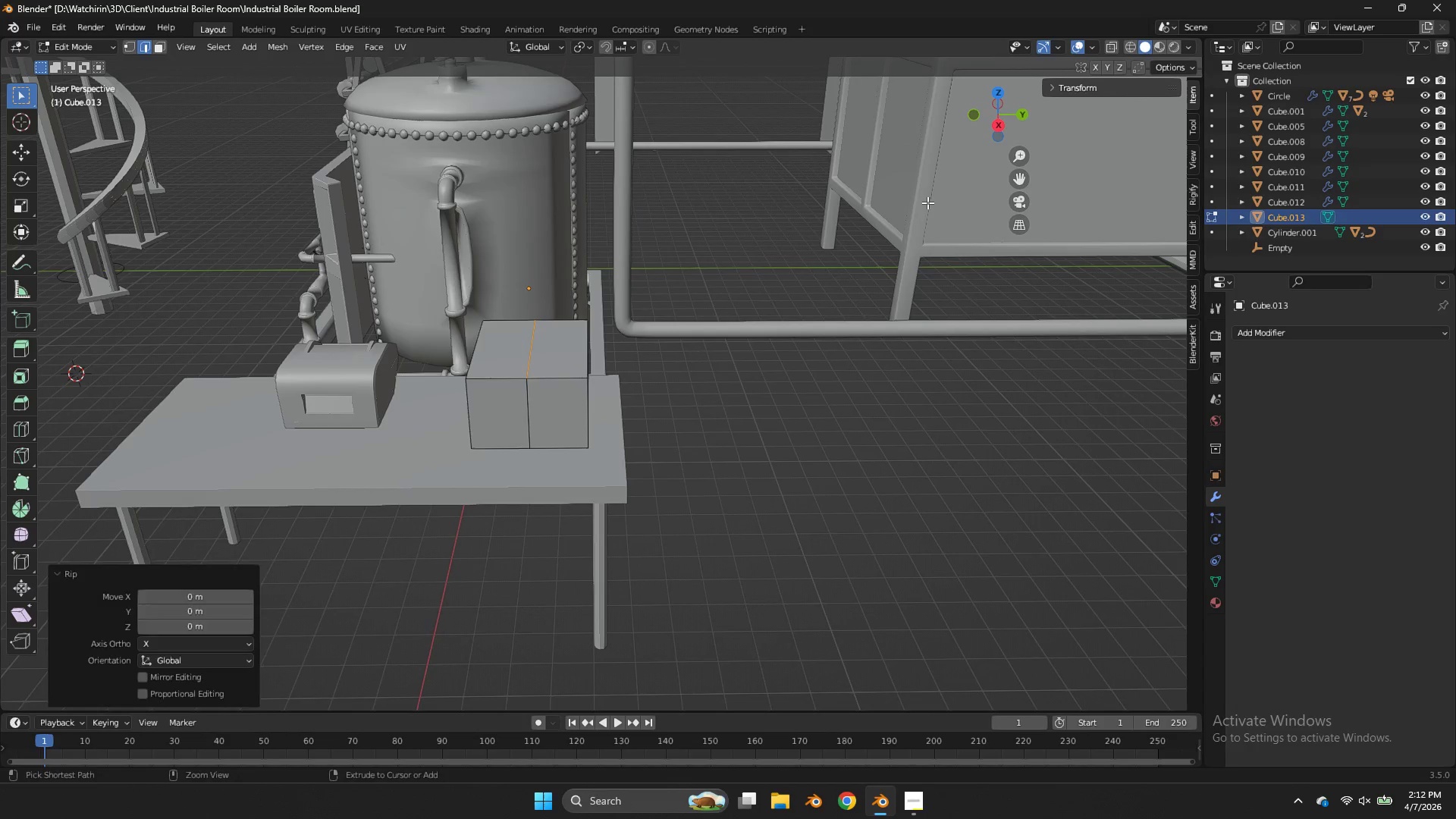 
key(Control+Z)
 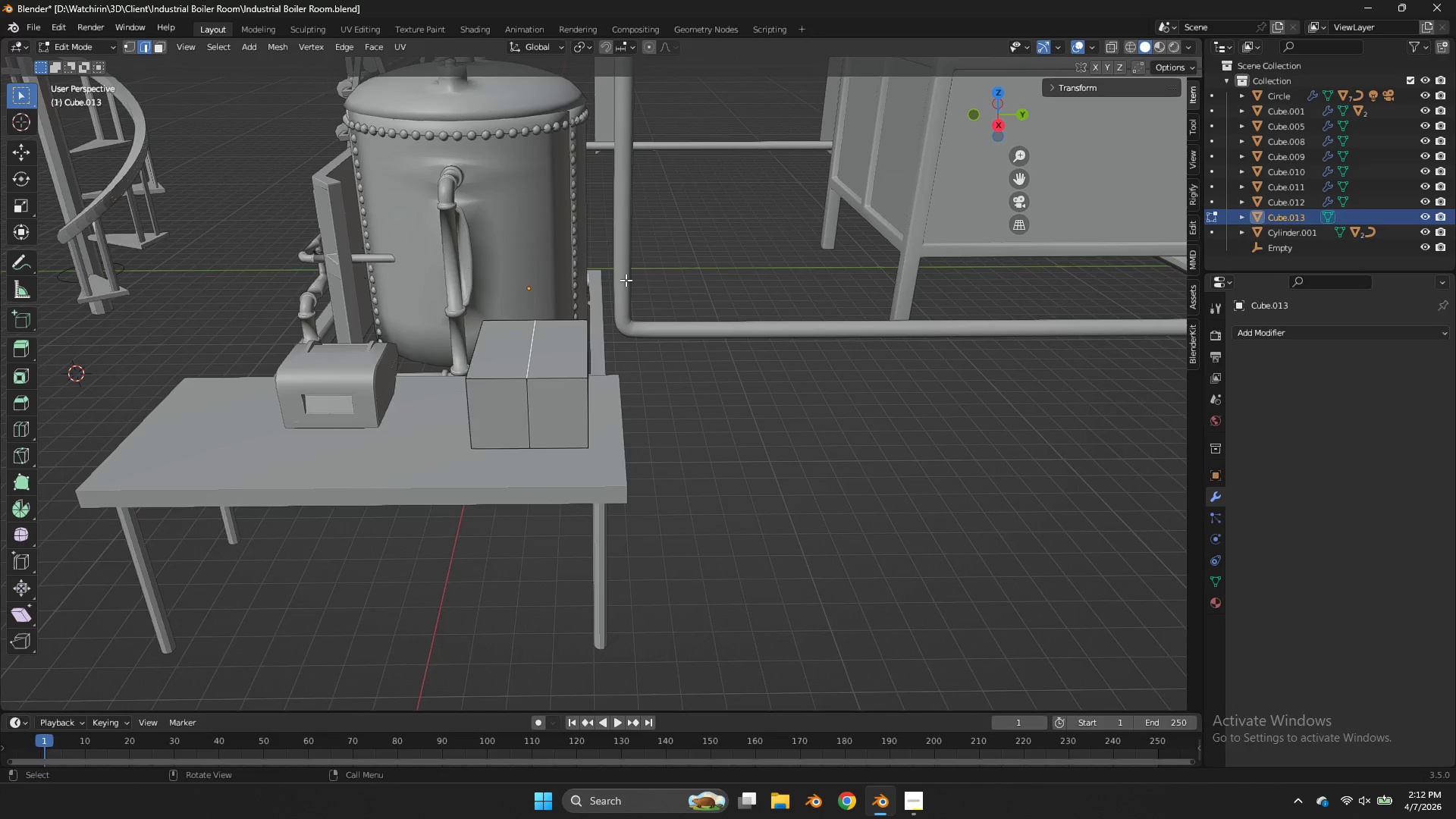 
scroll: coordinate [623, 281], scroll_direction: up, amount: 2.0
 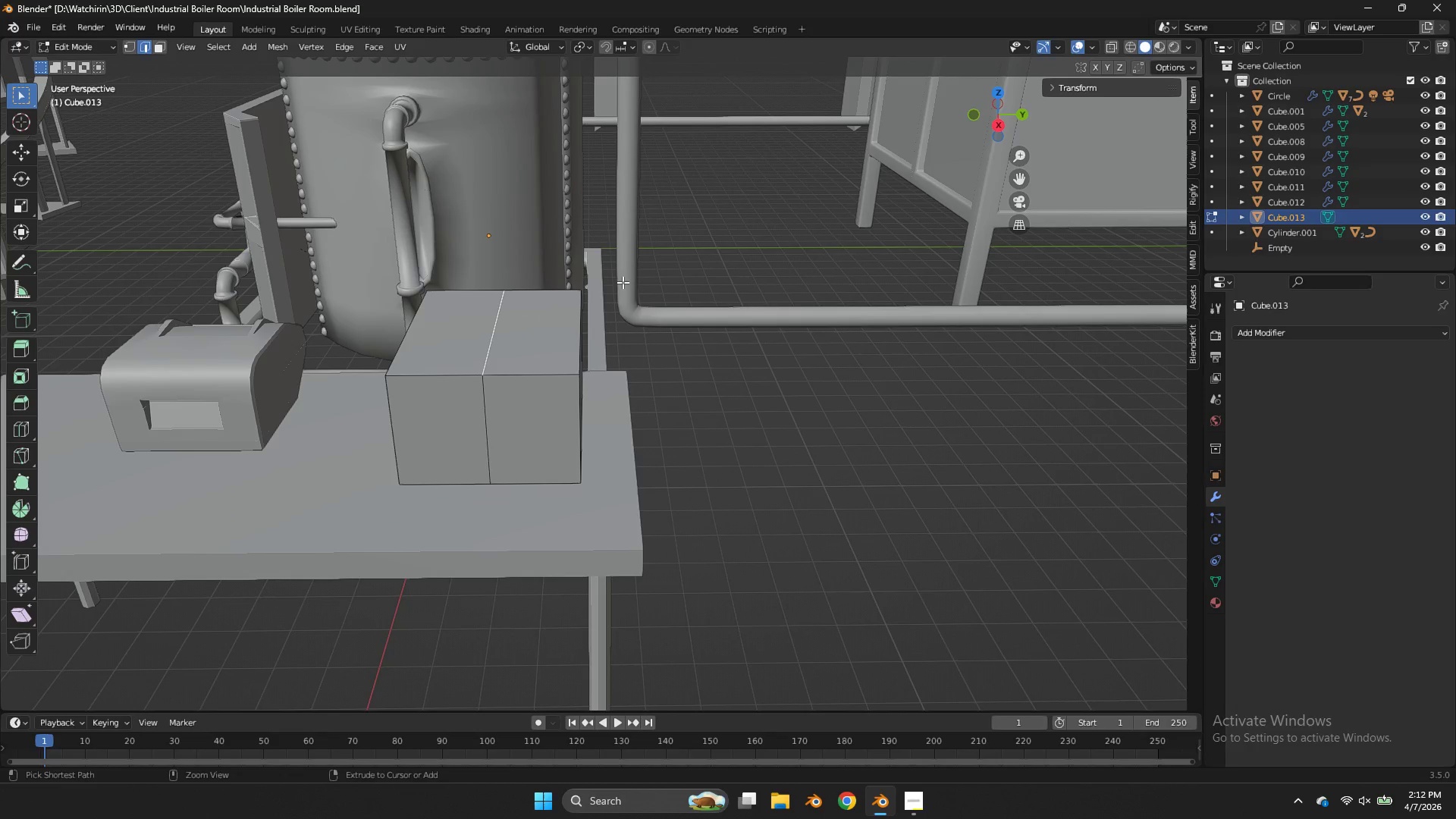 
key(Control+B)
 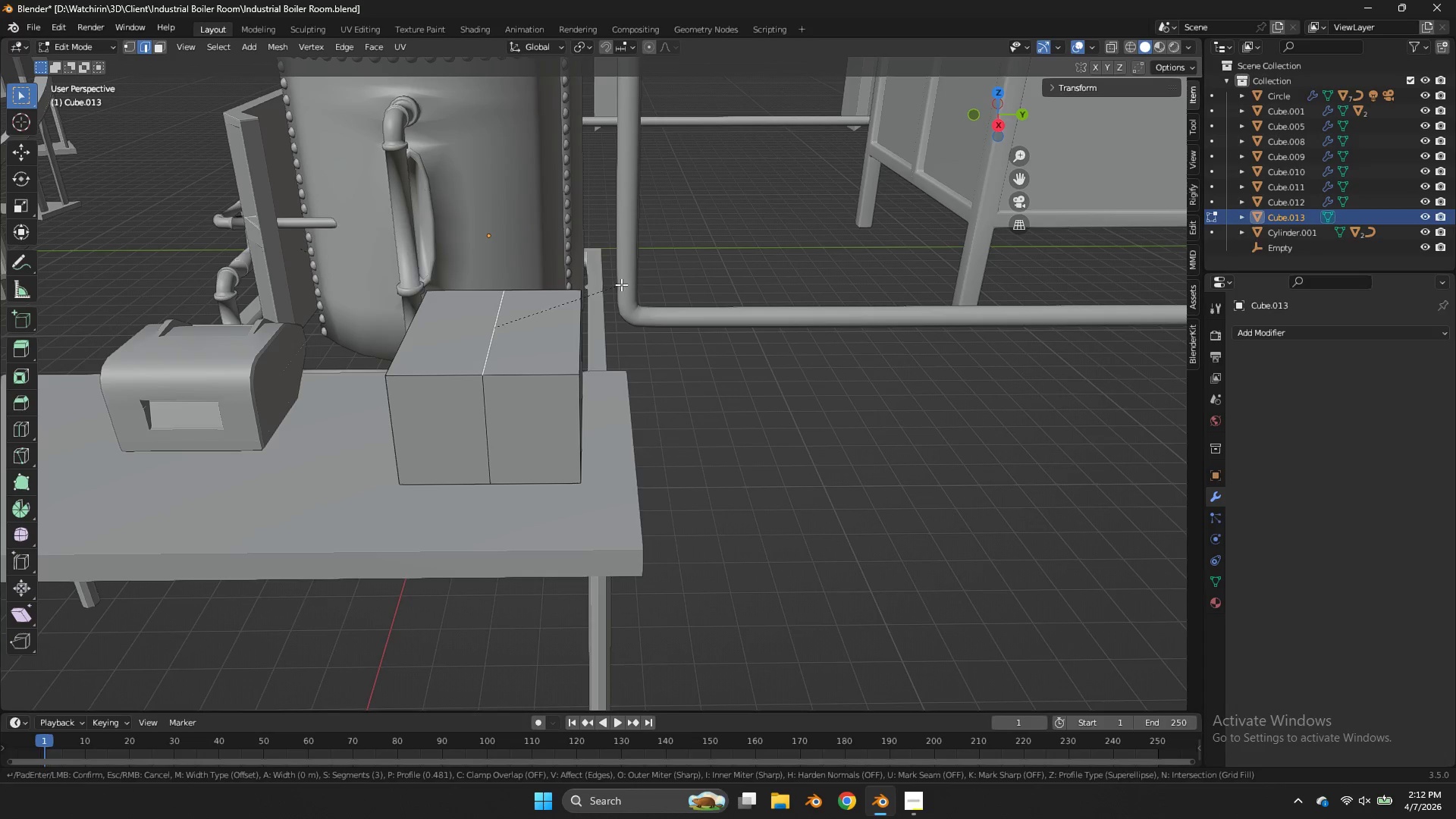 
hold_key(key=ShiftLeft, duration=1.3)
 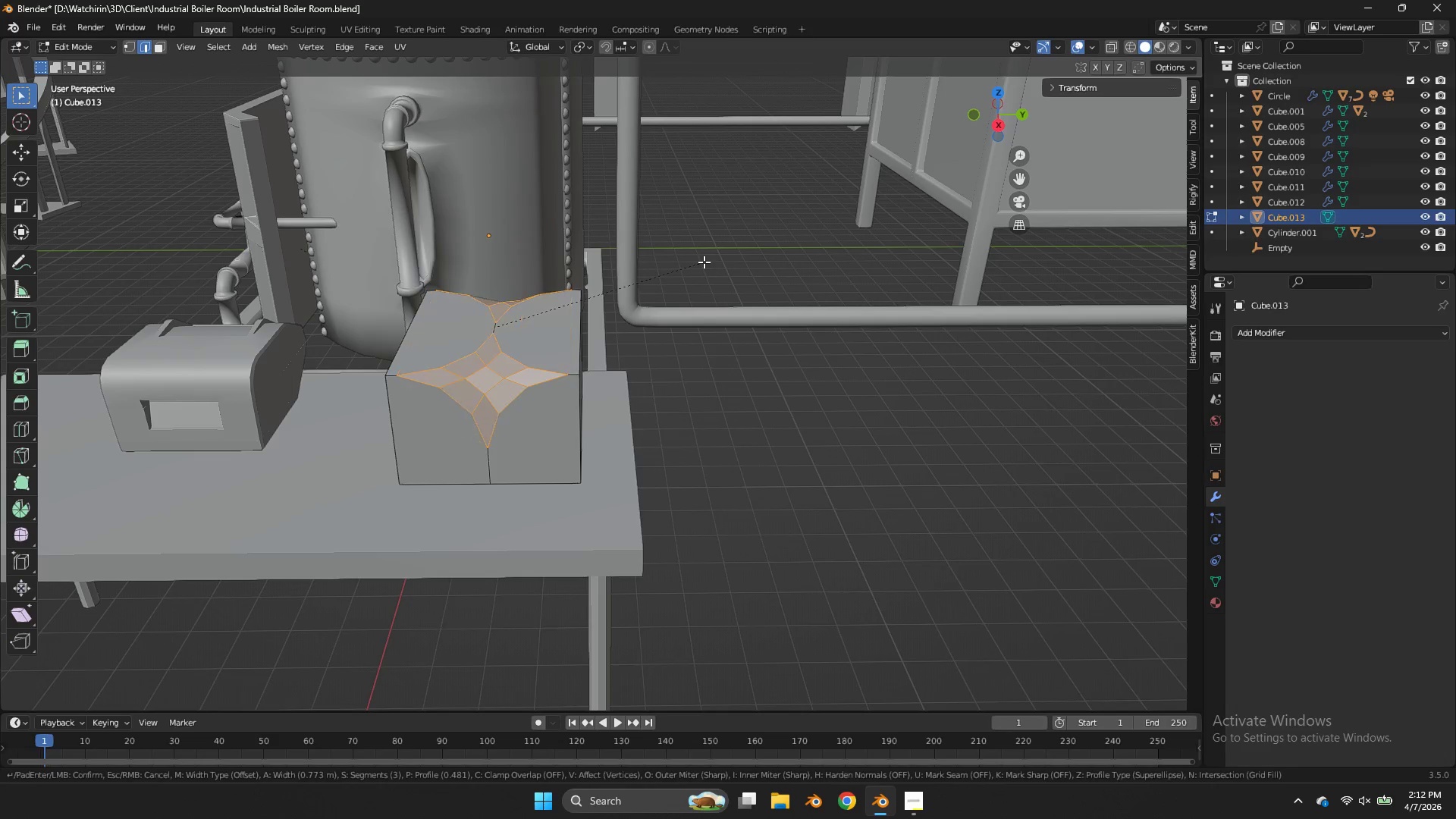 
key(V)
 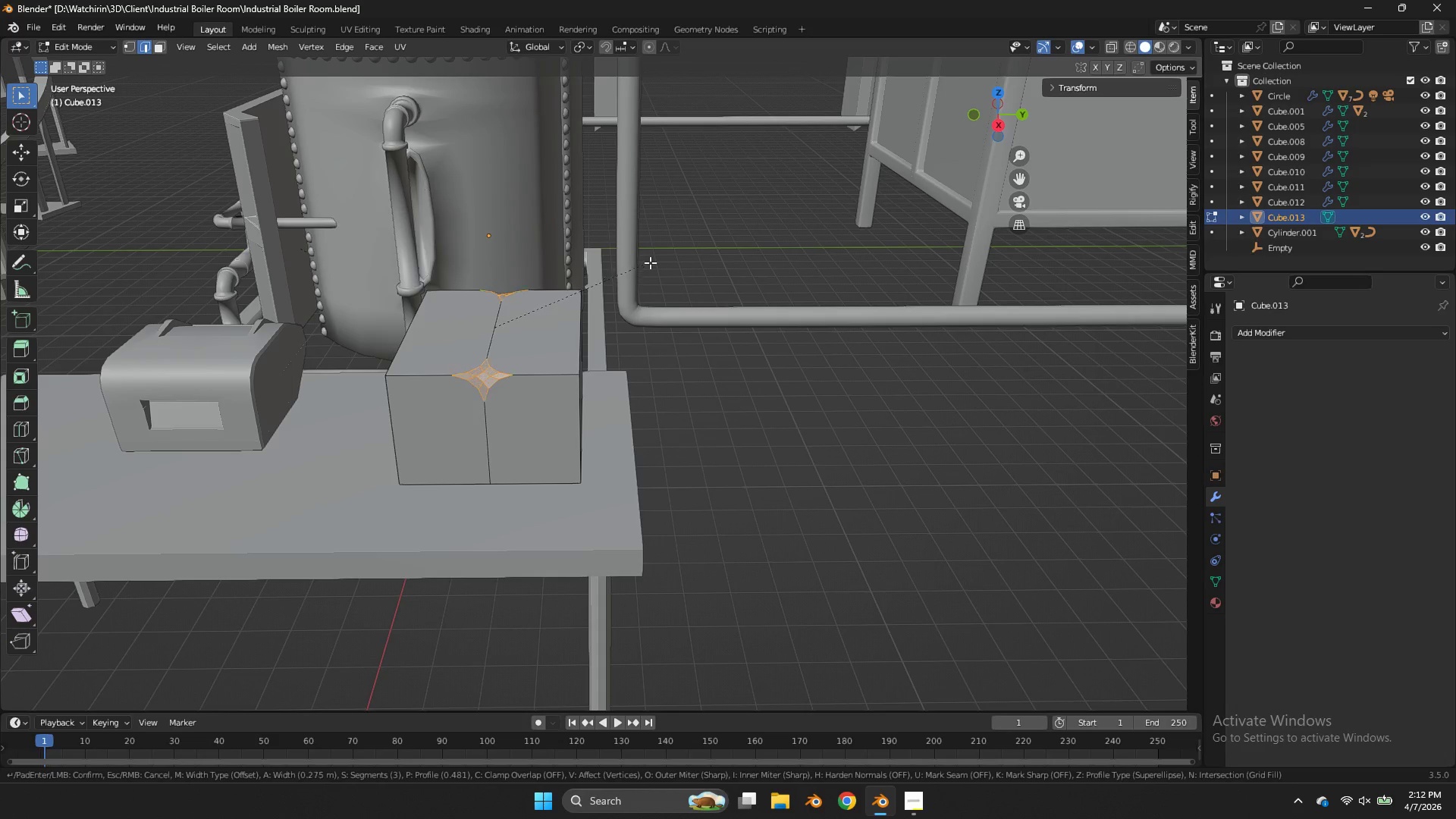 
left_click([663, 259])
 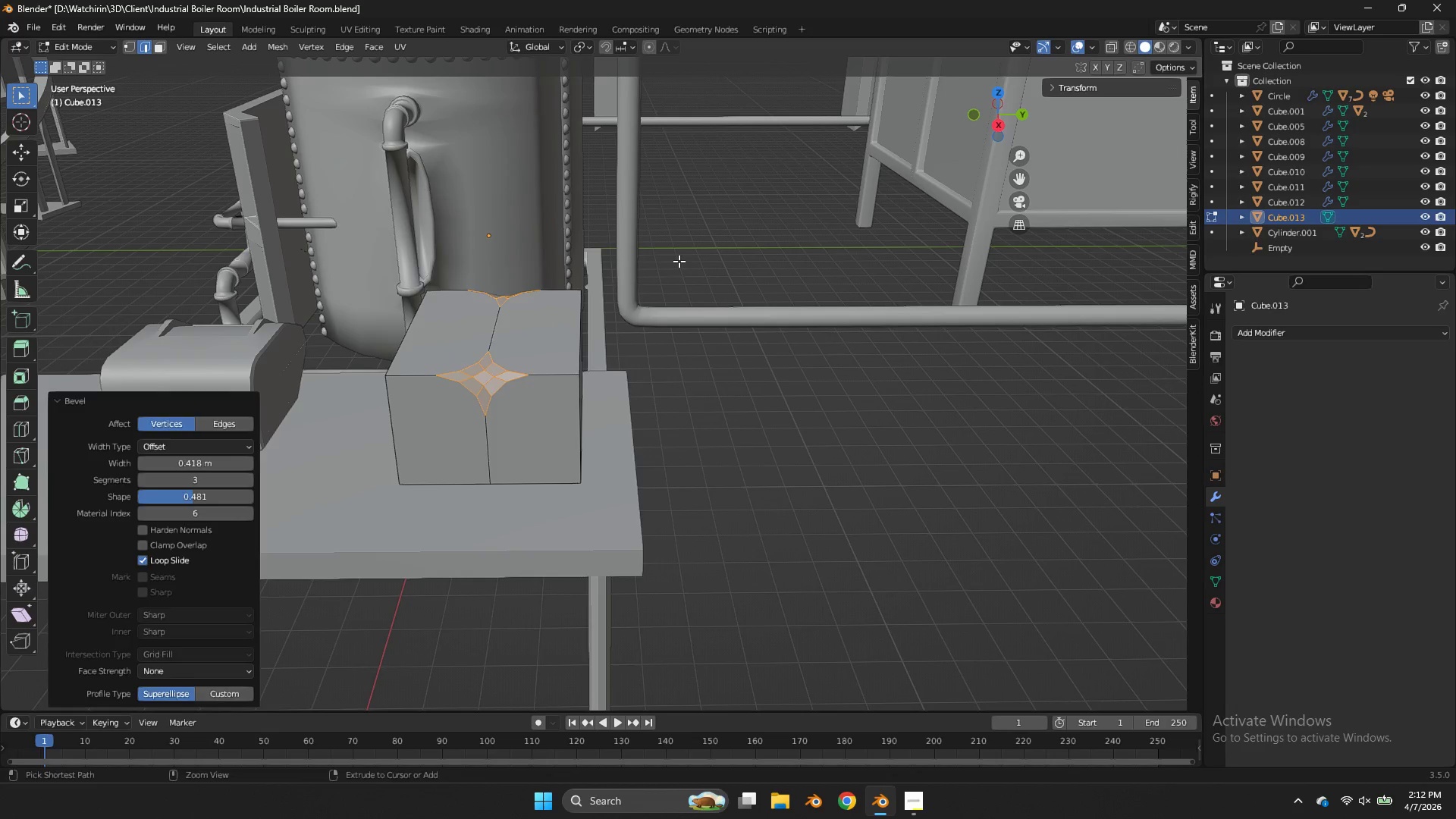 
key(Control+Z)
 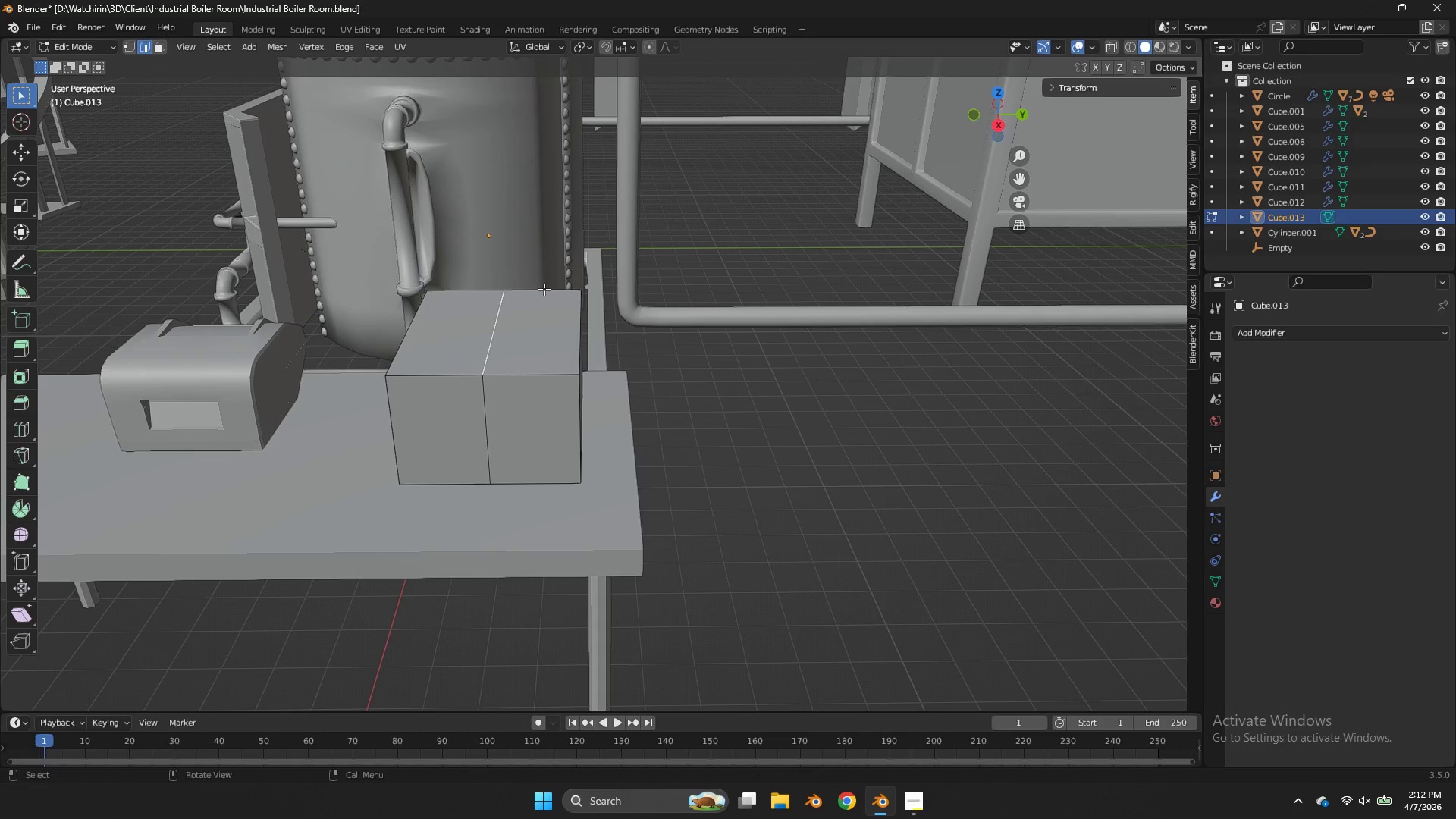 
key(Control+B)
 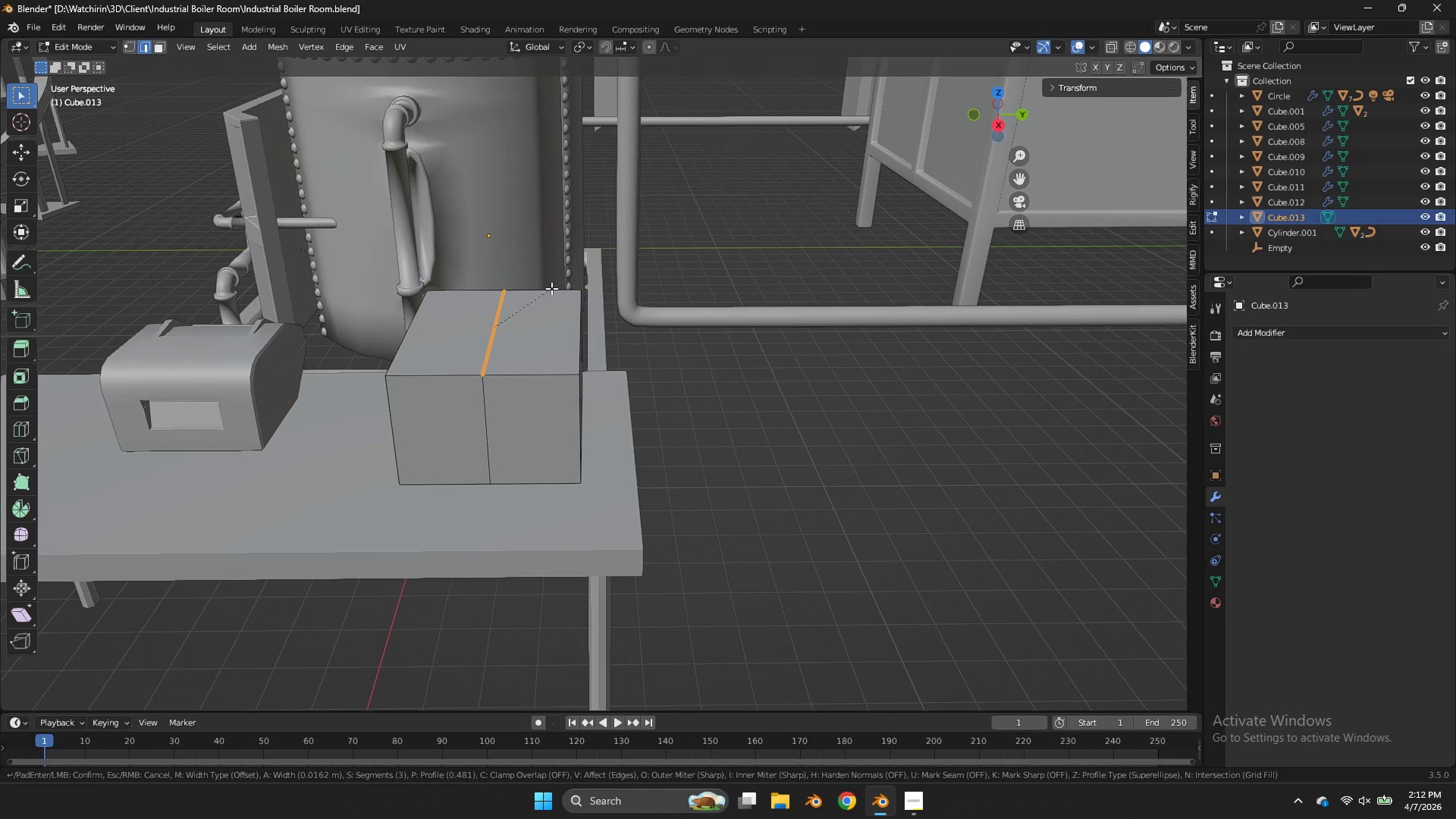 
hold_key(key=ShiftLeft, duration=5.45)
scroll: coordinate [633, 287], scroll_direction: down, amount: 2.0
 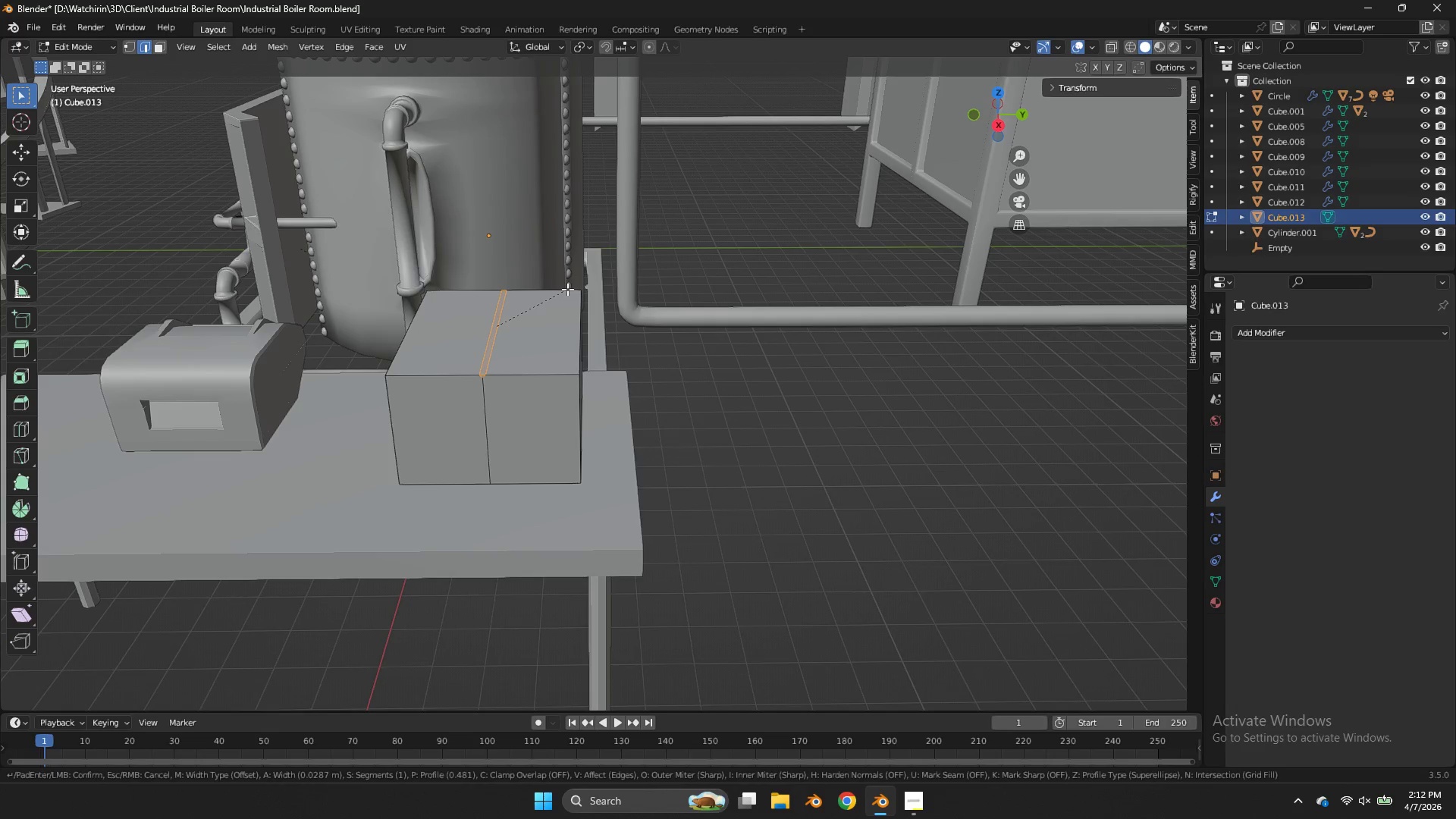 
left_click([573, 291])
 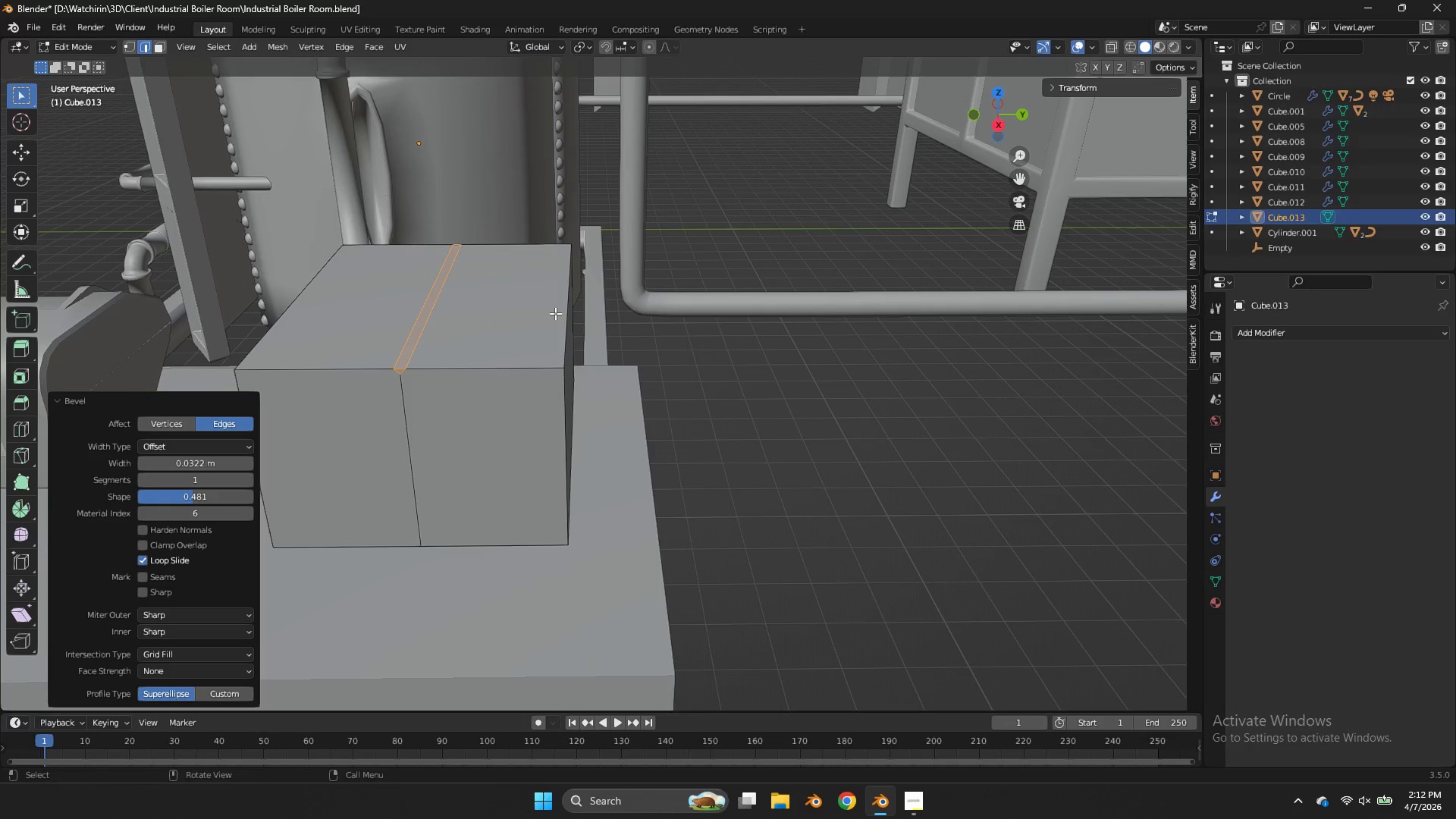 
scroll: coordinate [889, 223], scroll_direction: up, amount: 3.0
 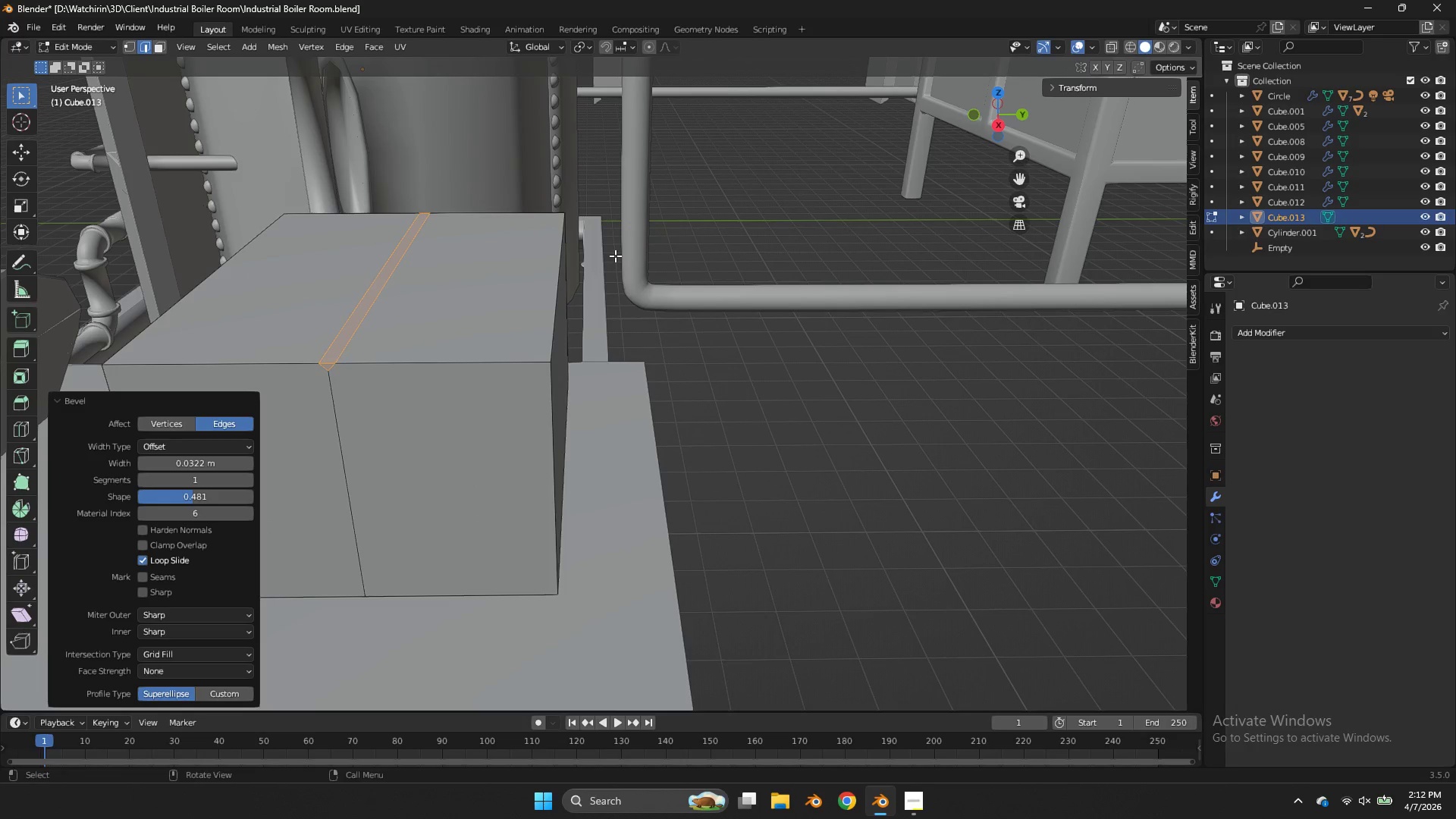 
type(sy)
 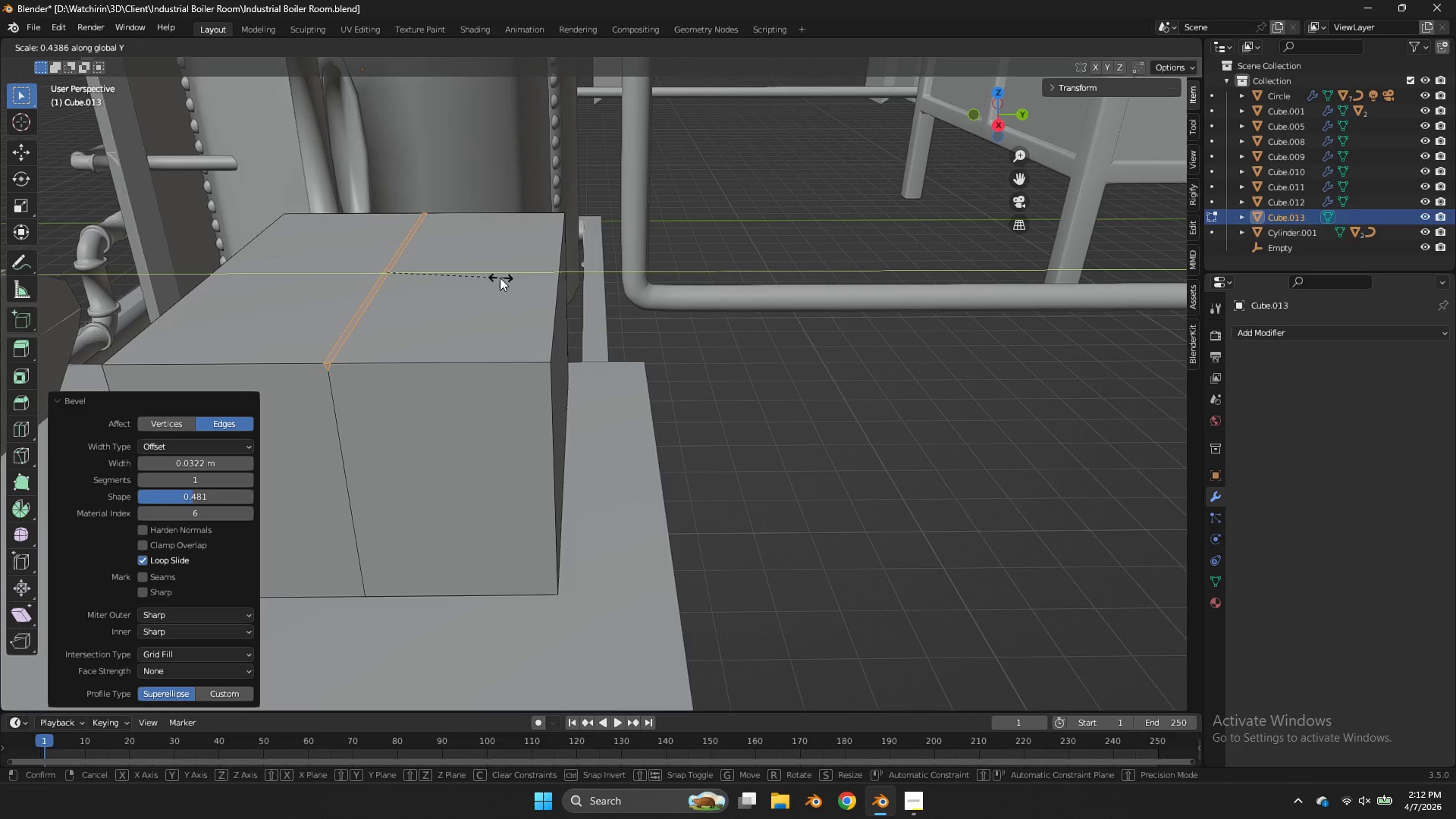 
left_click([494, 278])
 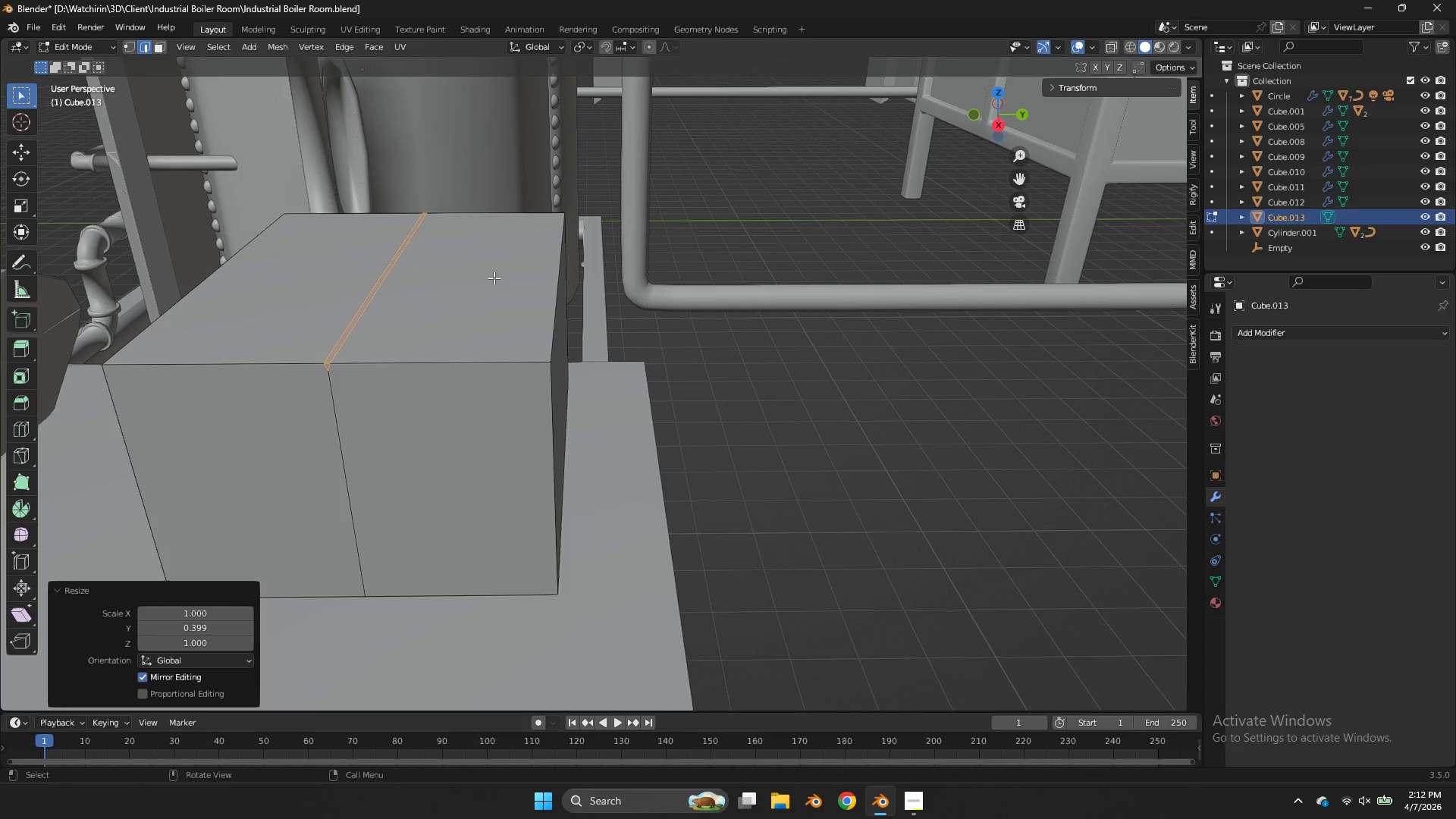 
key(X)
 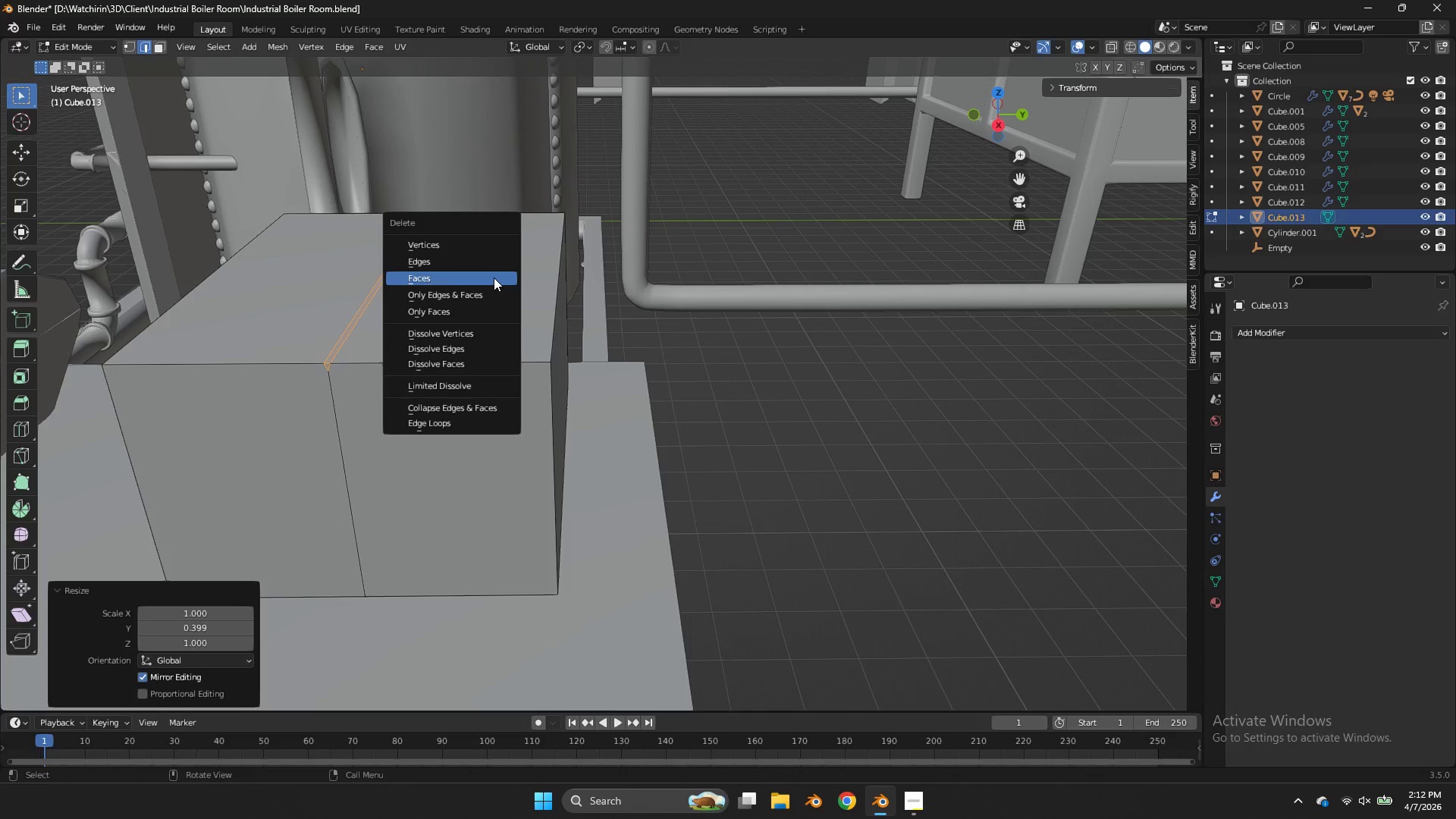 
left_click([494, 278])
 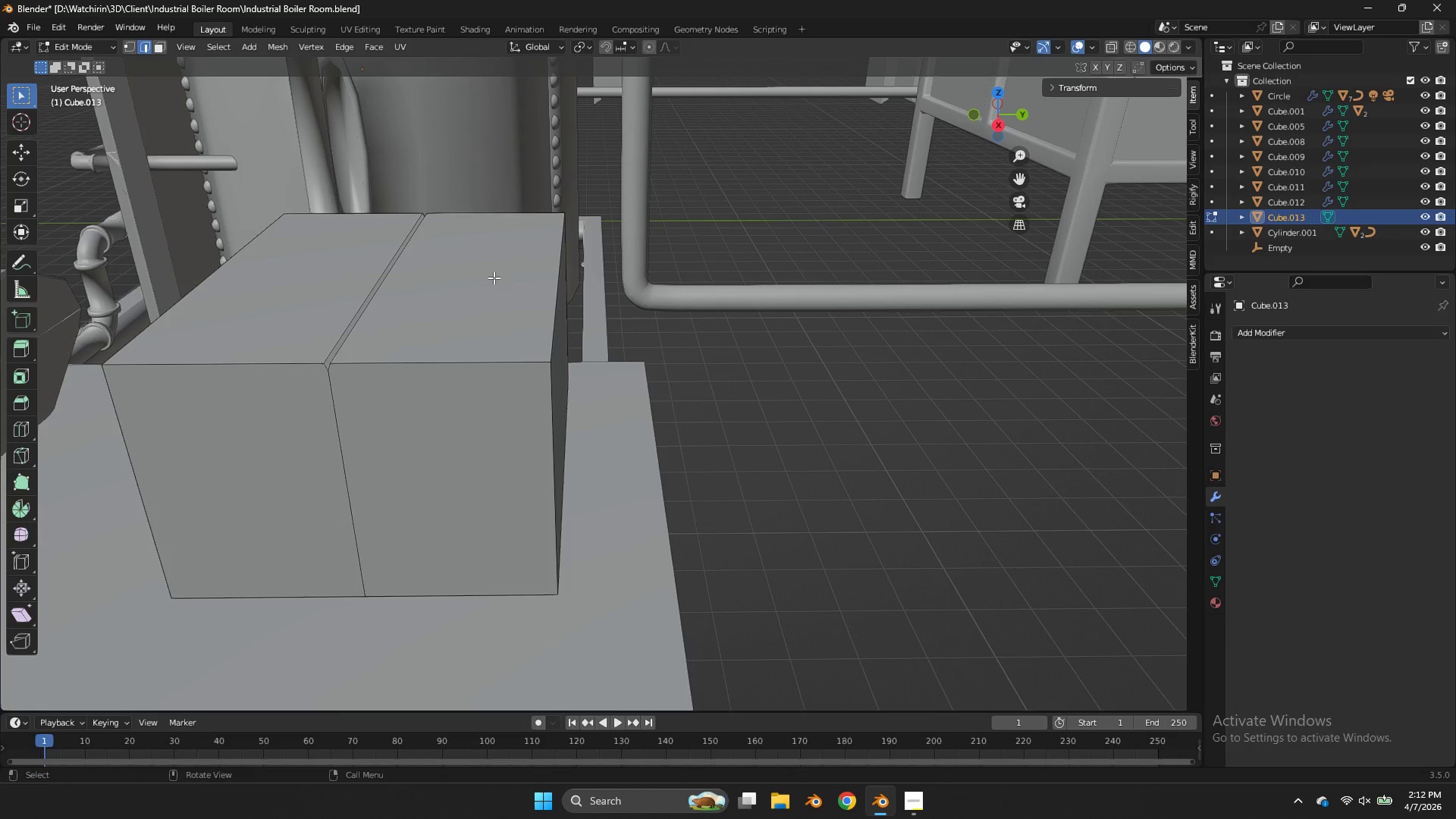 
key(Tab)
 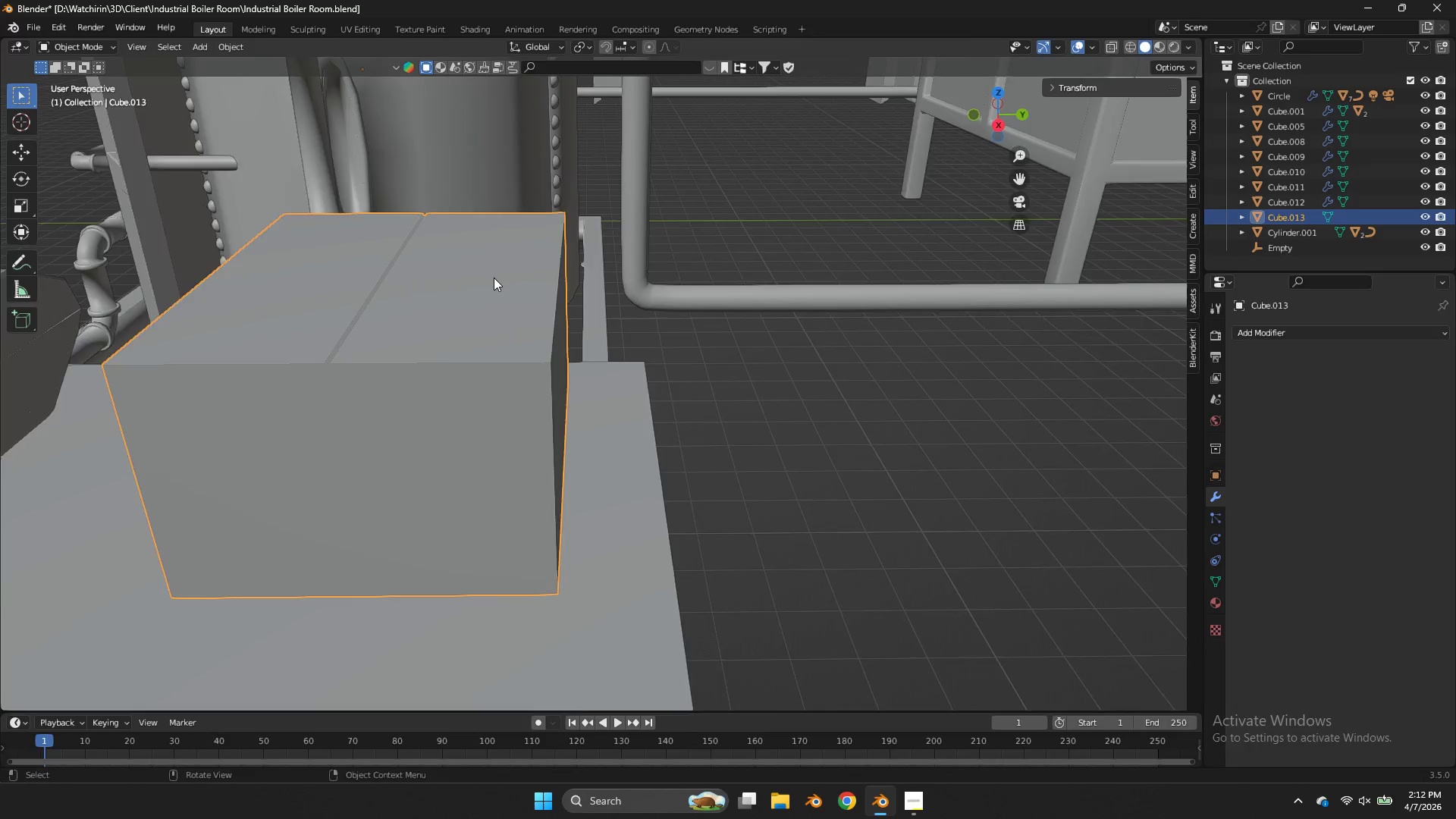 
scroll: coordinate [494, 278], scroll_direction: down, amount: 2.0
 